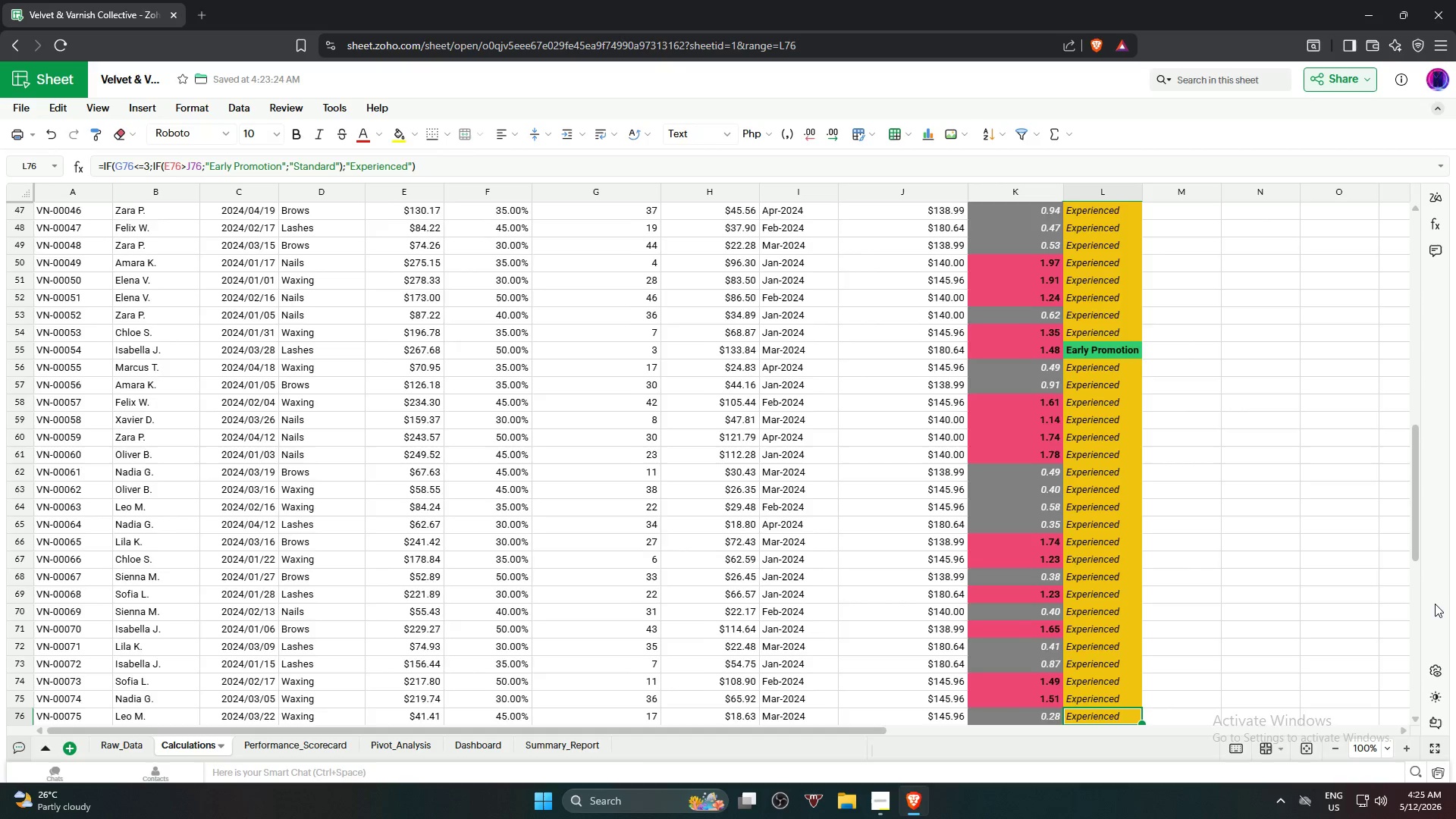 
key(ArrowDown)
 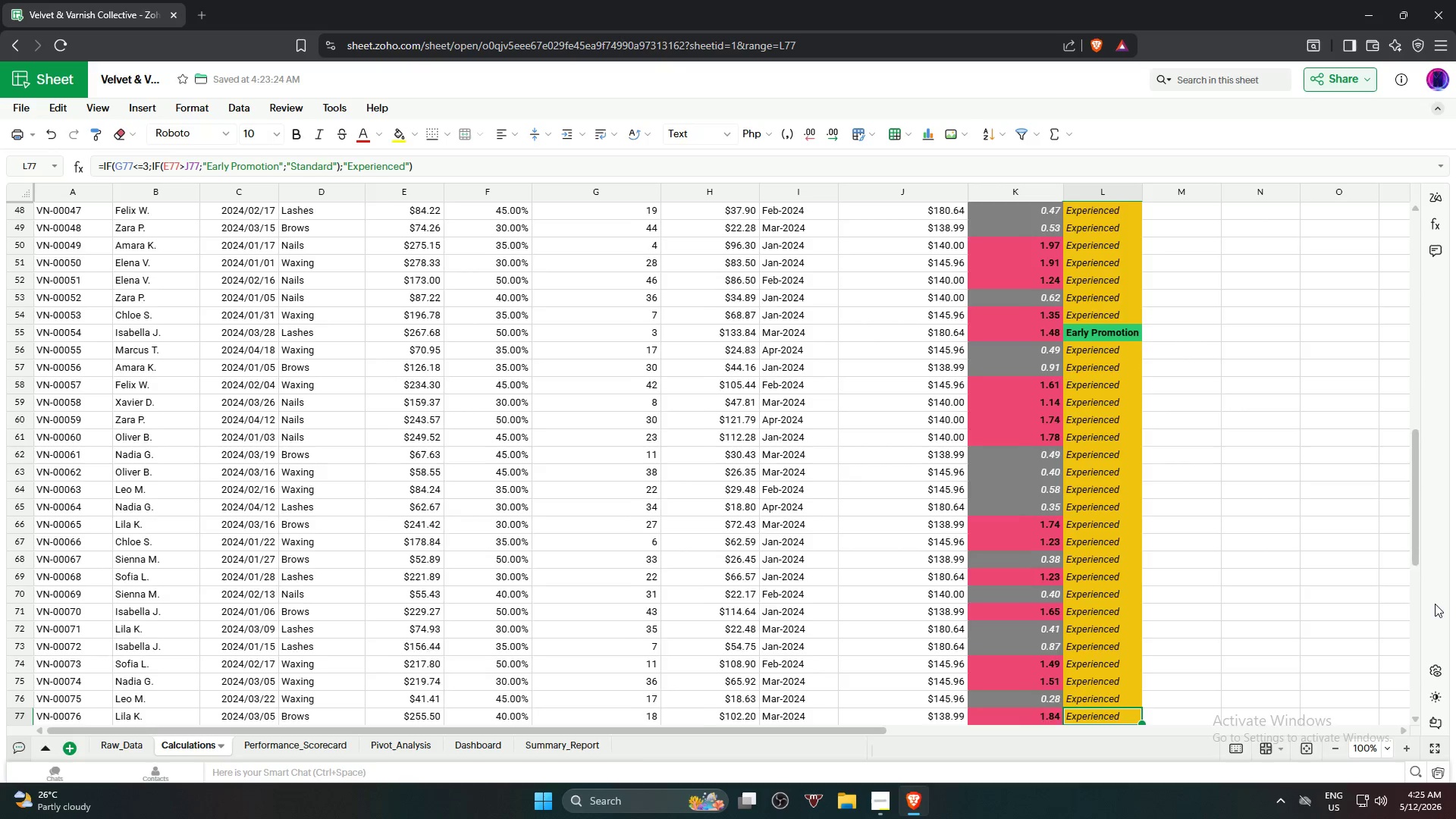 
key(ArrowDown)
 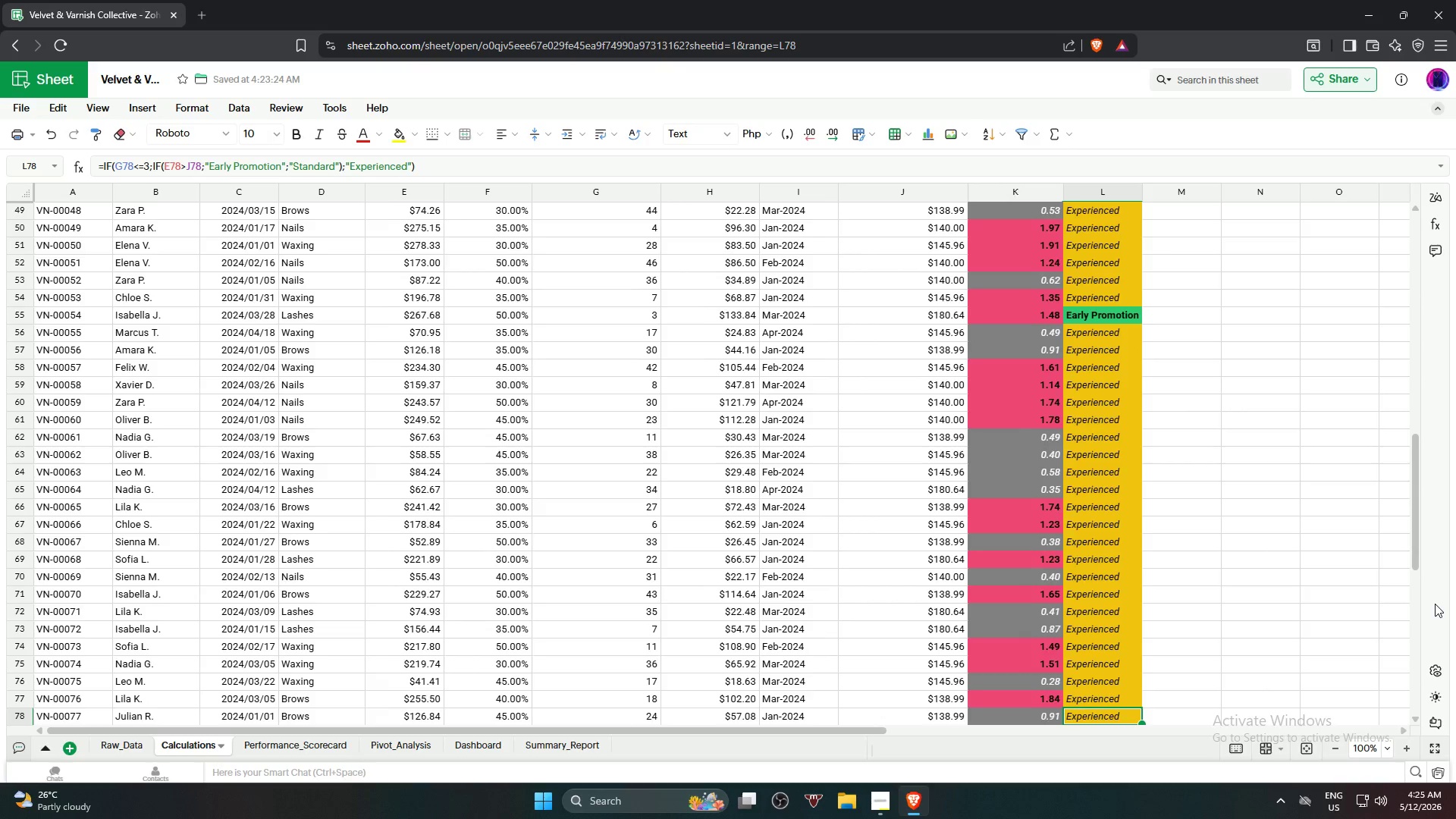 
key(ArrowDown)
 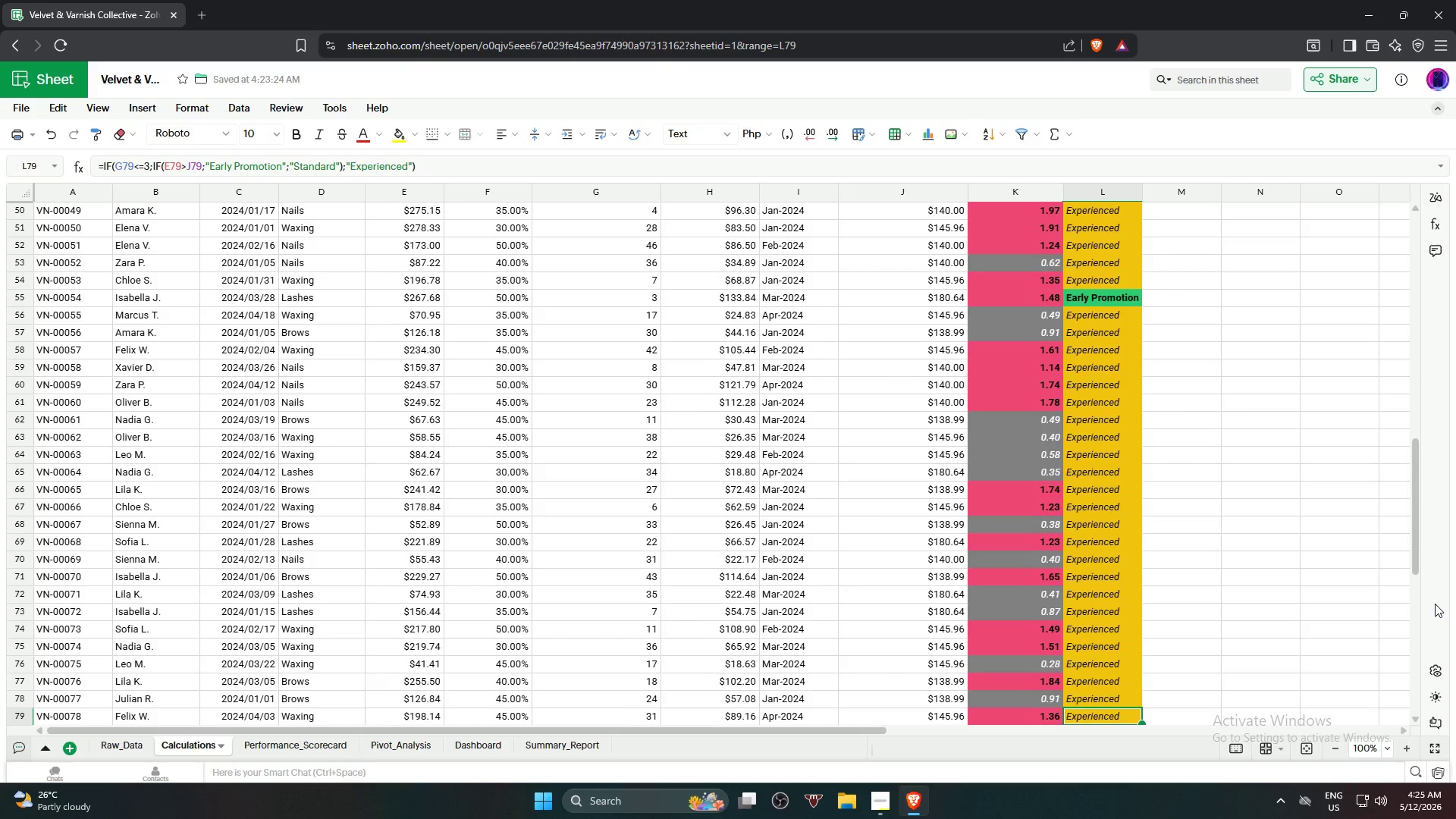 
key(ArrowDown)
 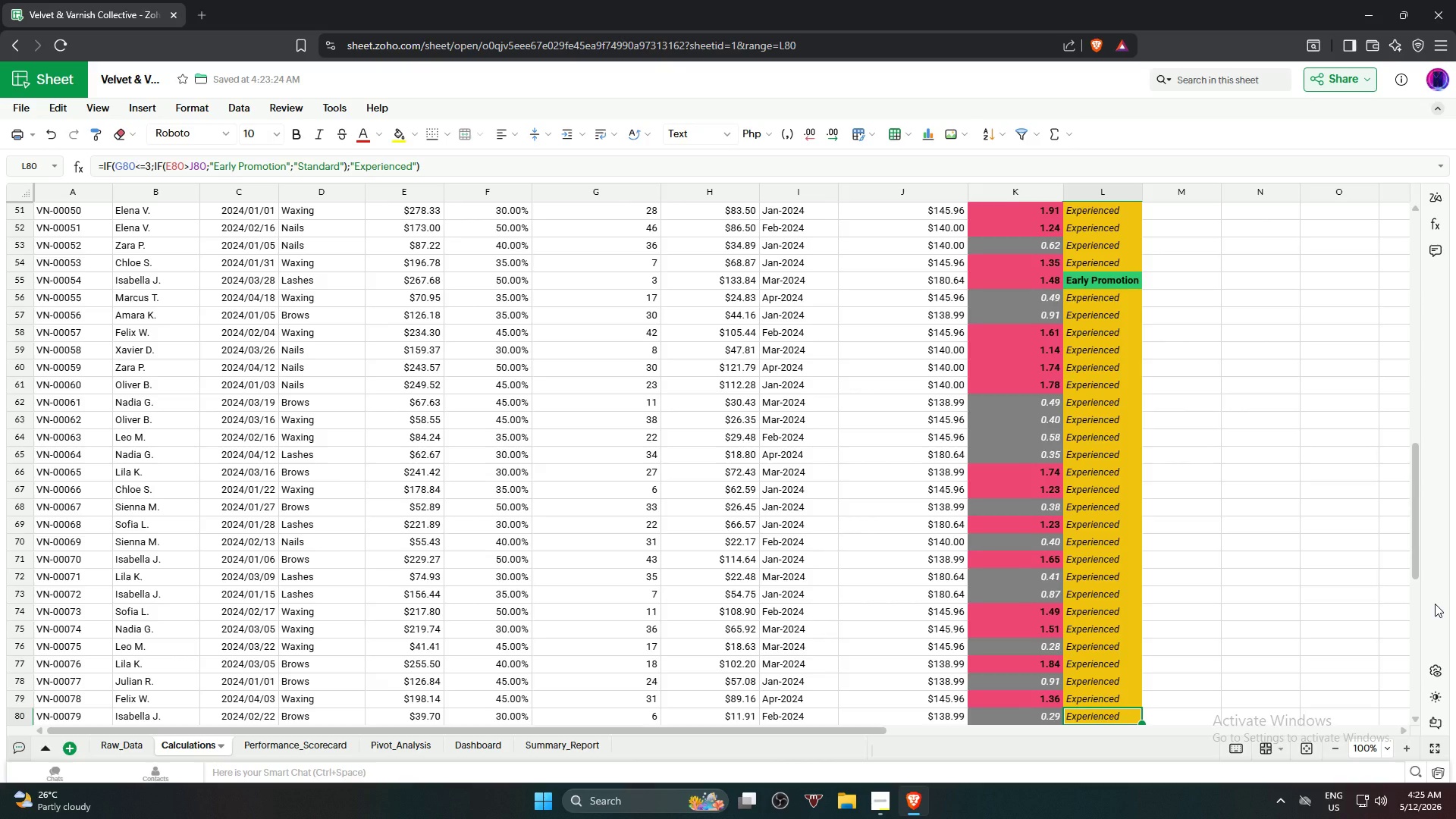 
key(ArrowDown)
 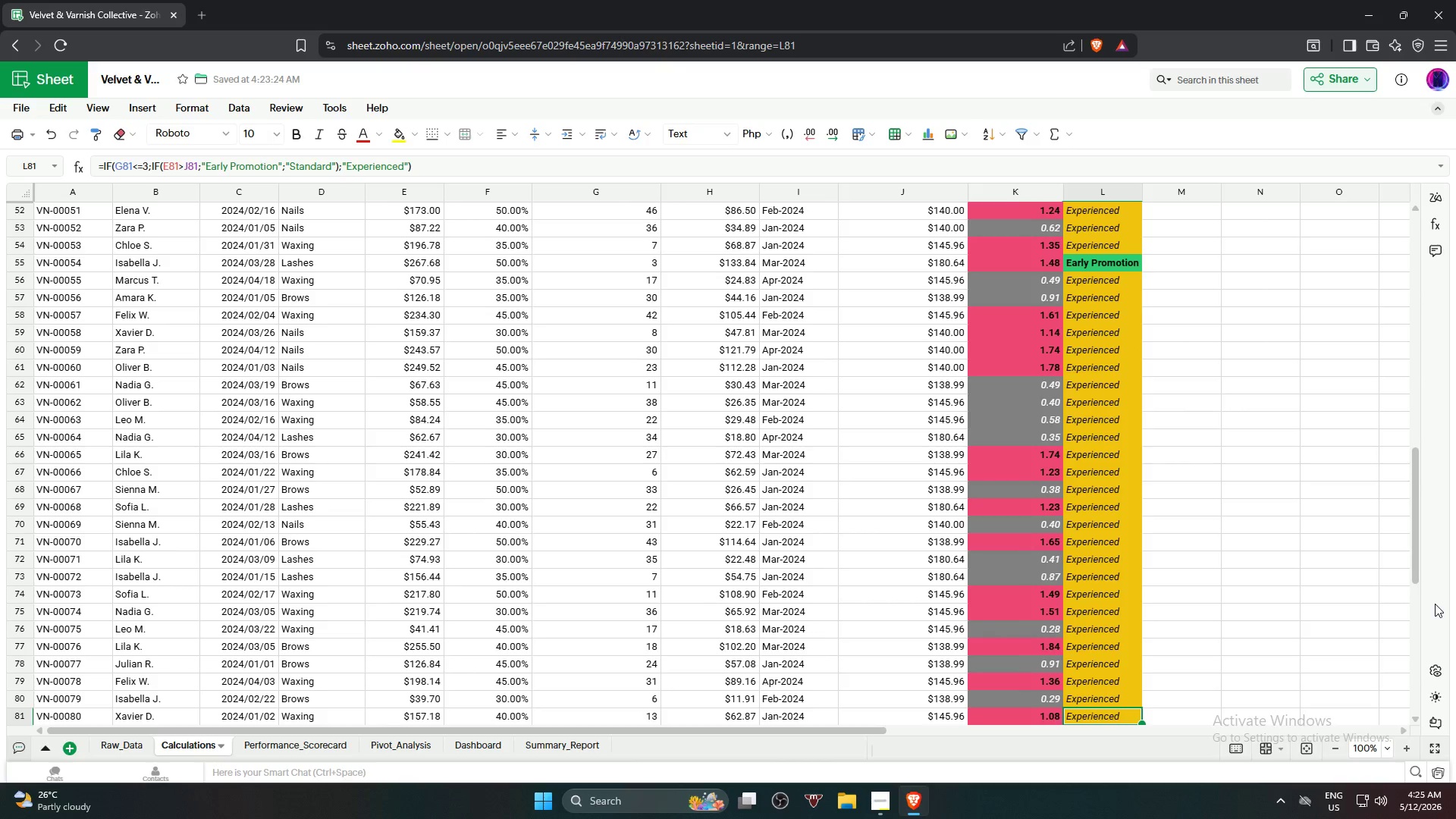 
key(ArrowDown)
 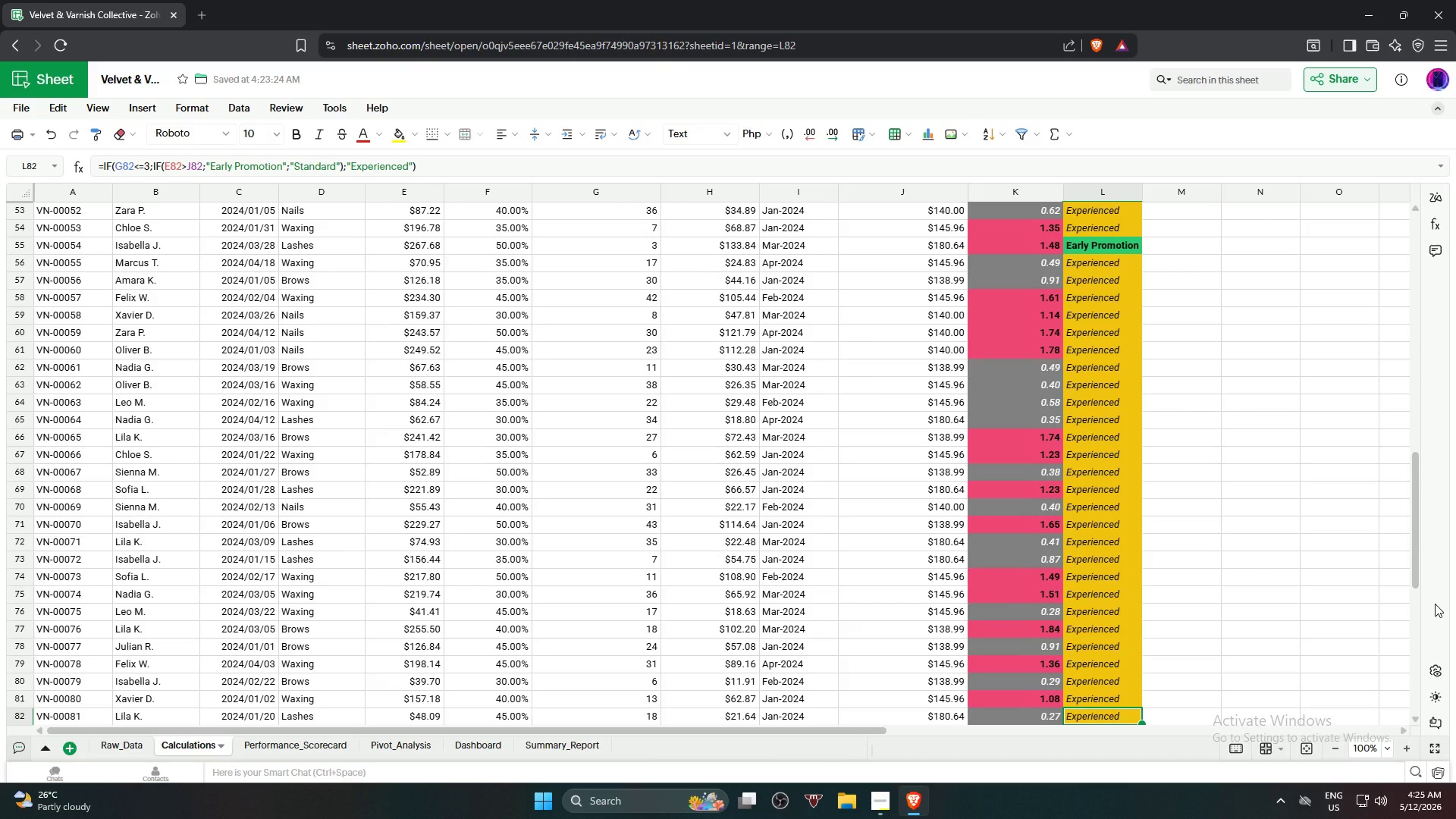 
key(ArrowDown)
 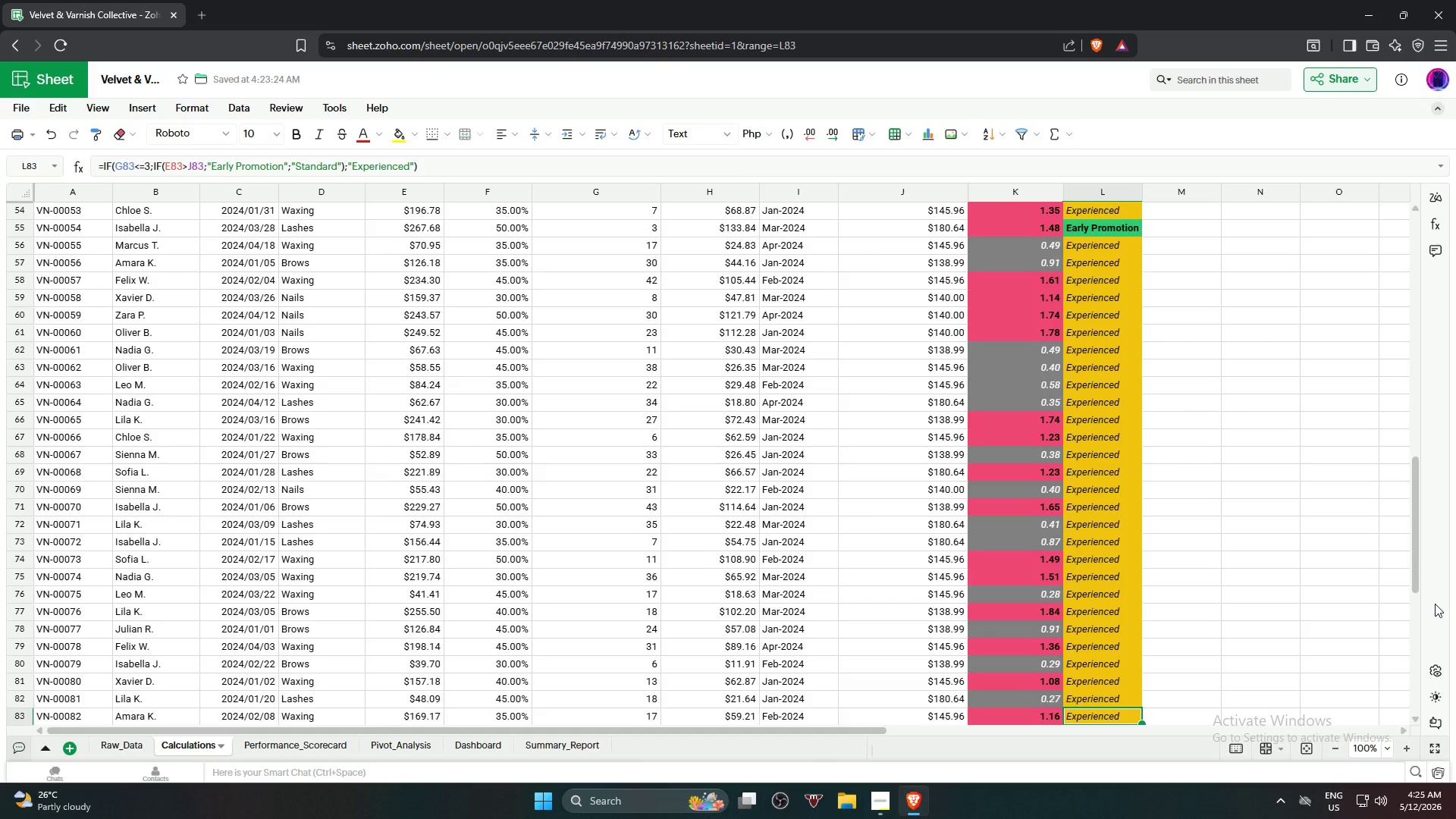 
key(ArrowDown)
 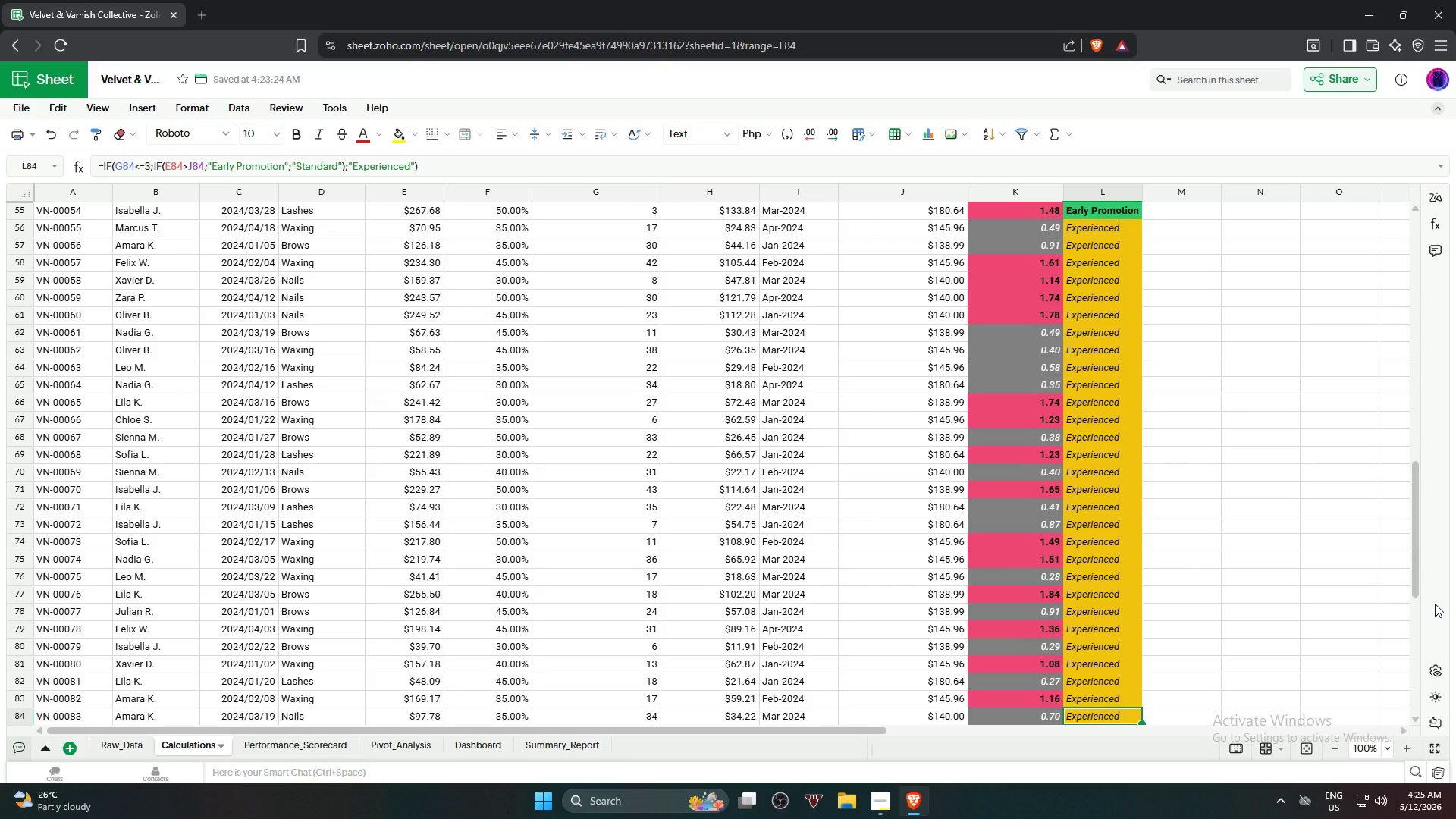 
key(ArrowDown)
 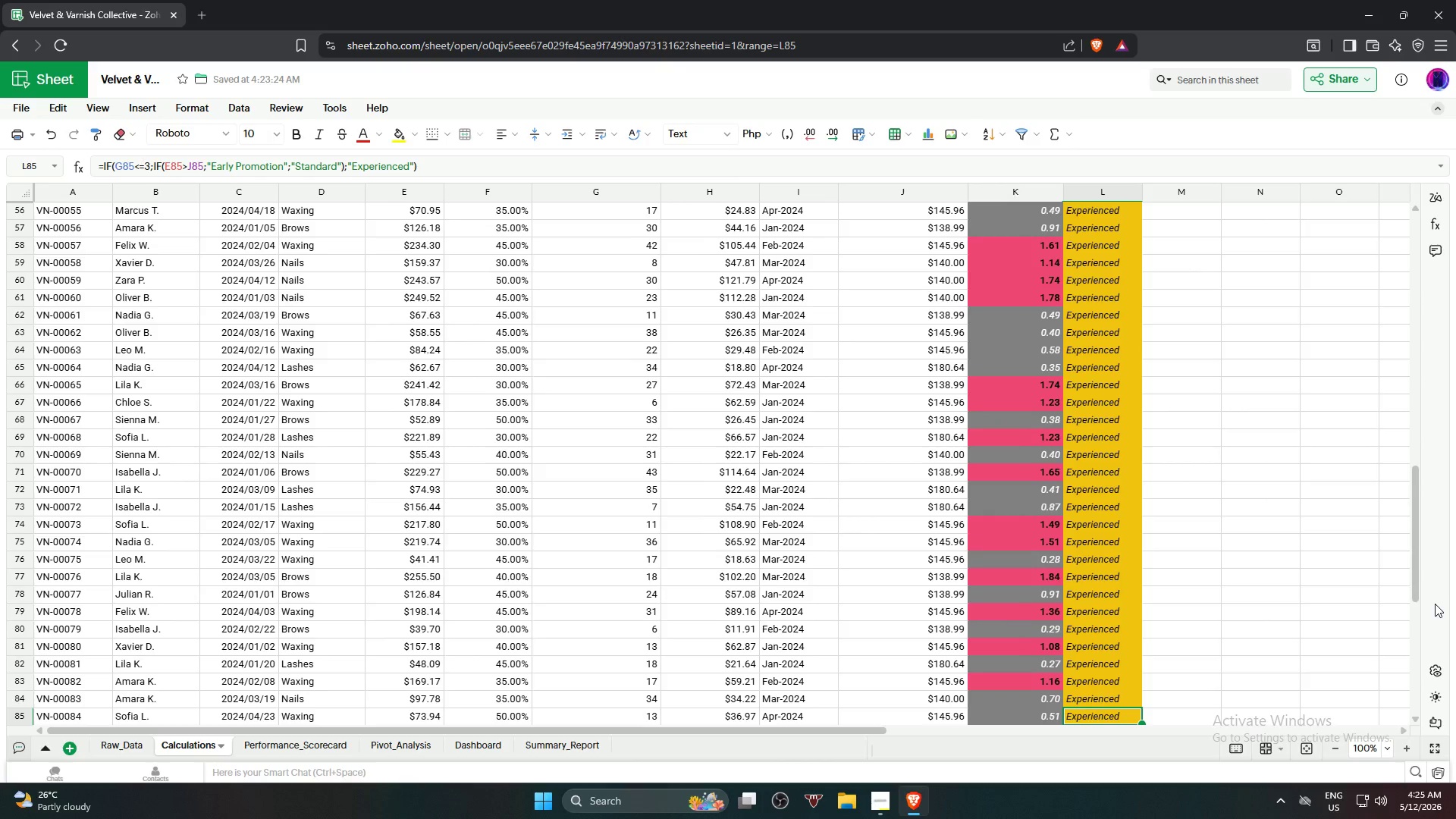 
key(ArrowDown)
 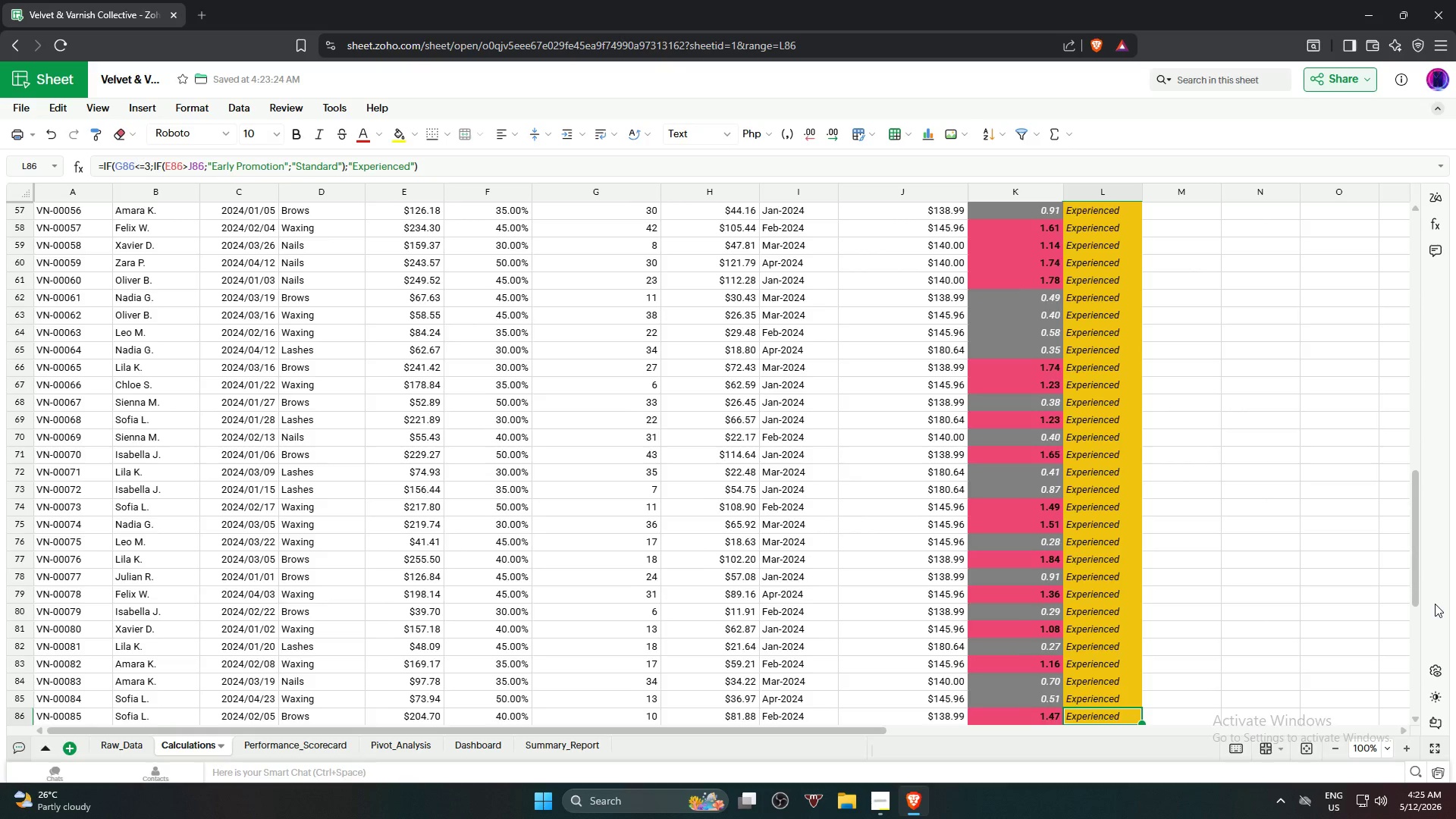 
key(ArrowDown)
 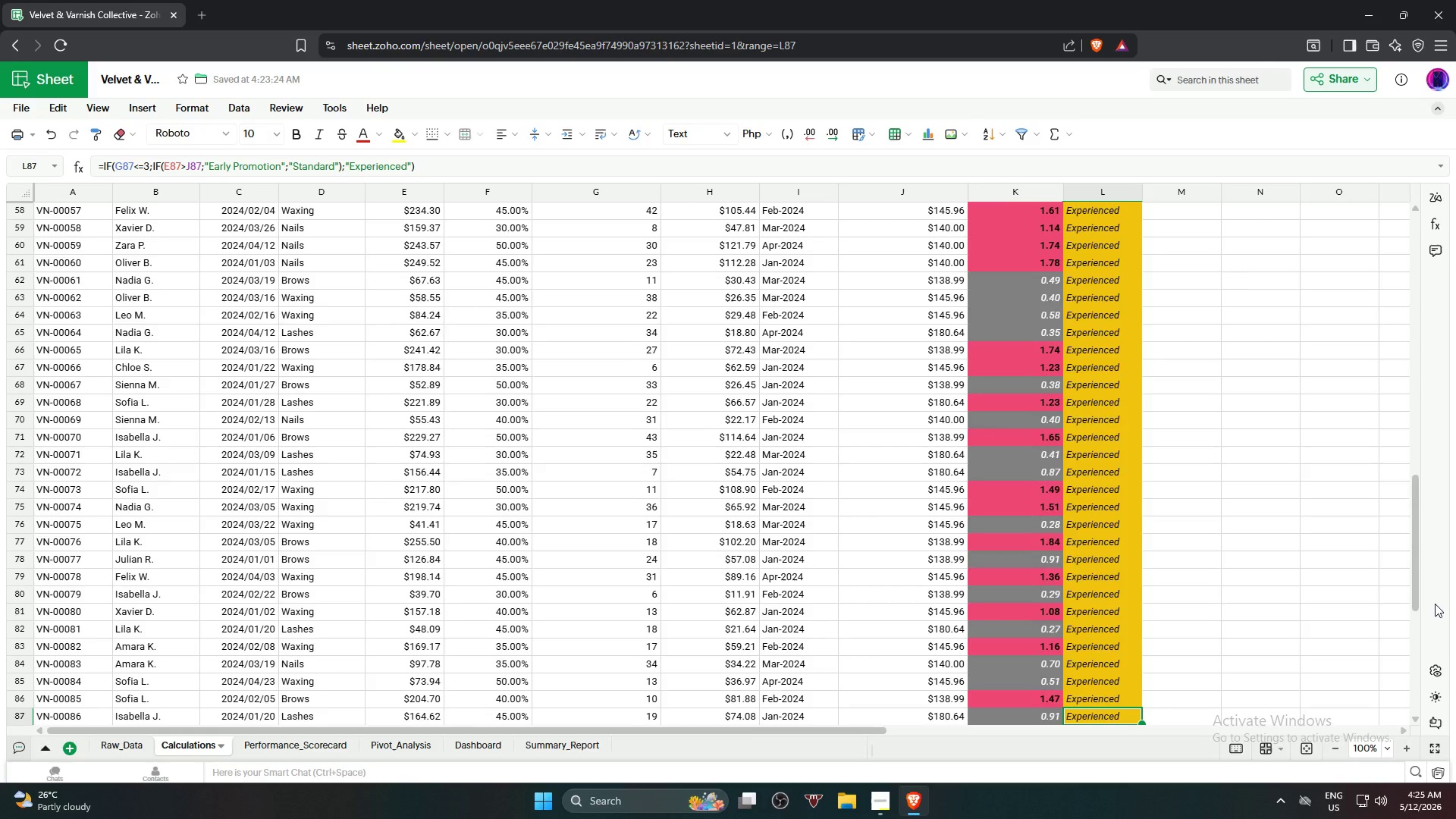 
key(ArrowDown)
 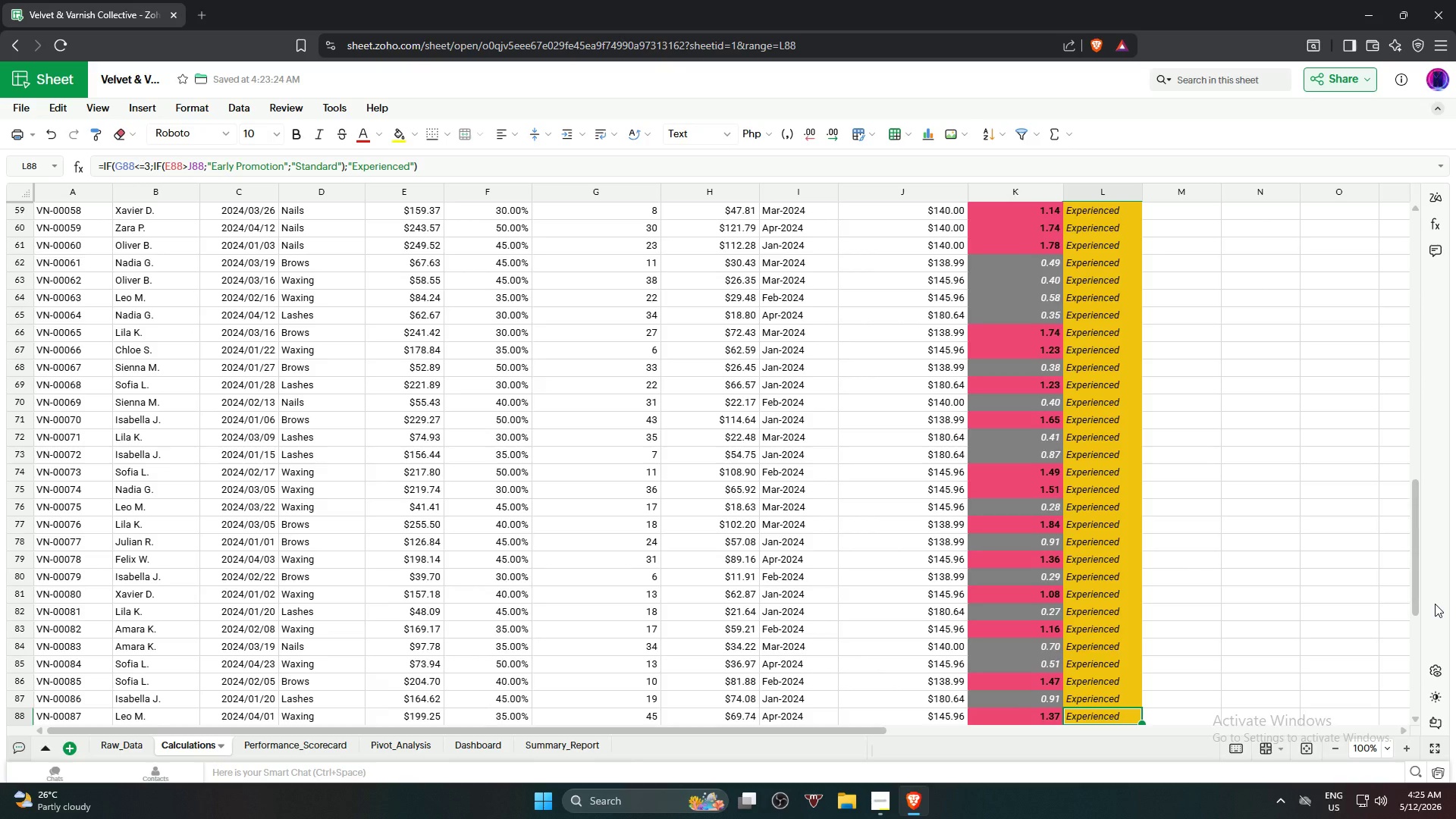 
key(ArrowDown)
 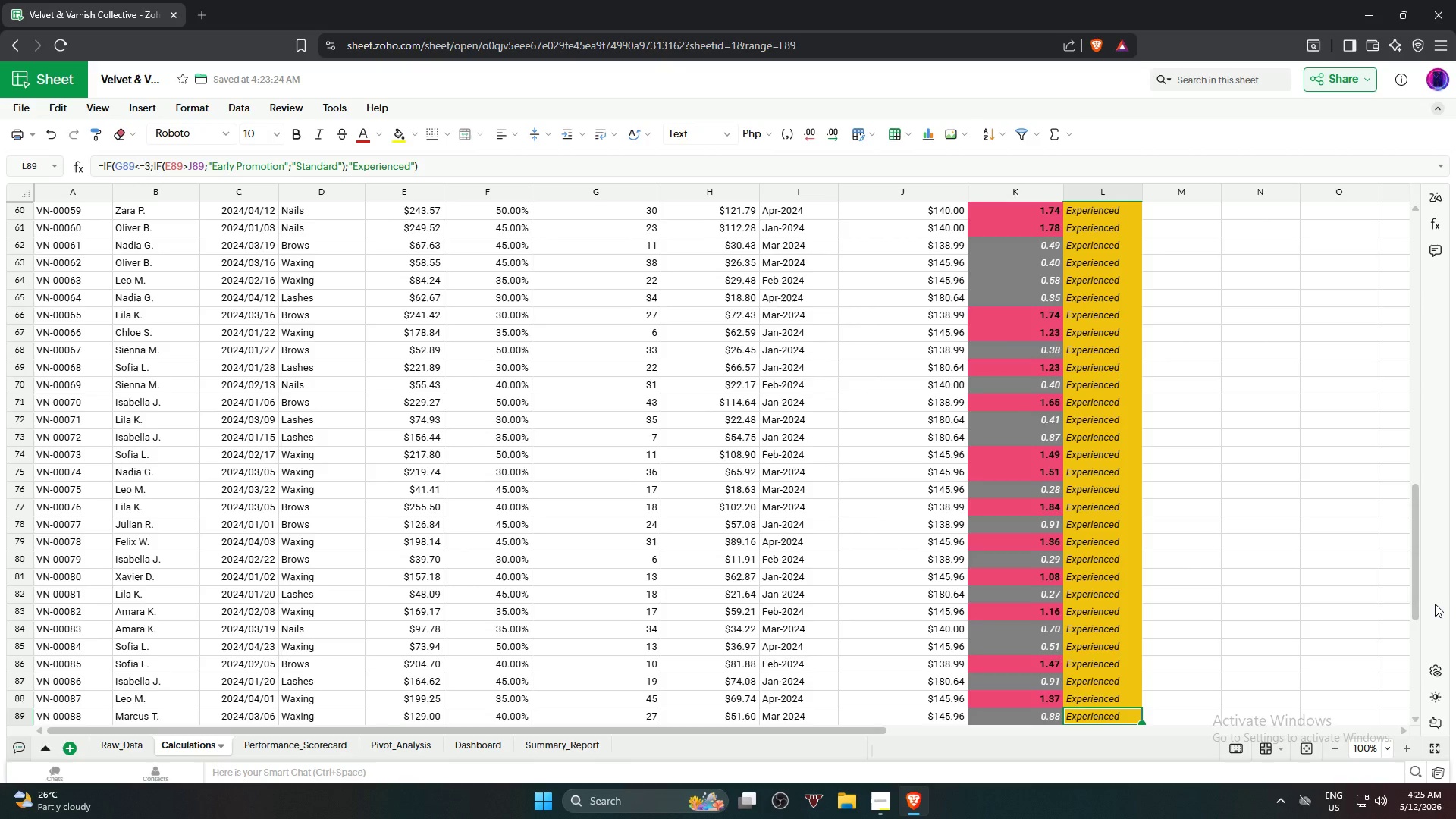 
key(ArrowDown)
 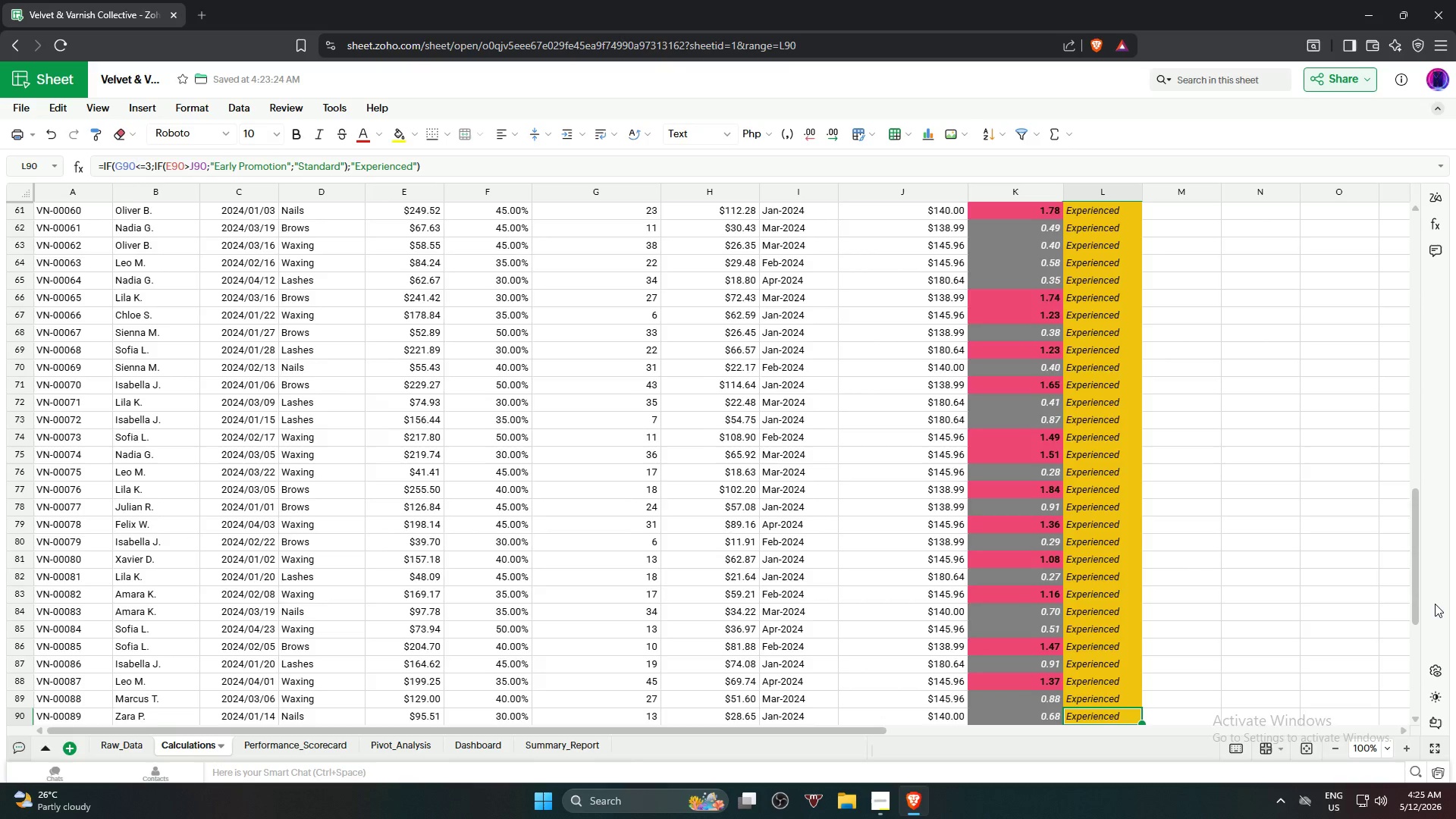 
key(ArrowDown)
 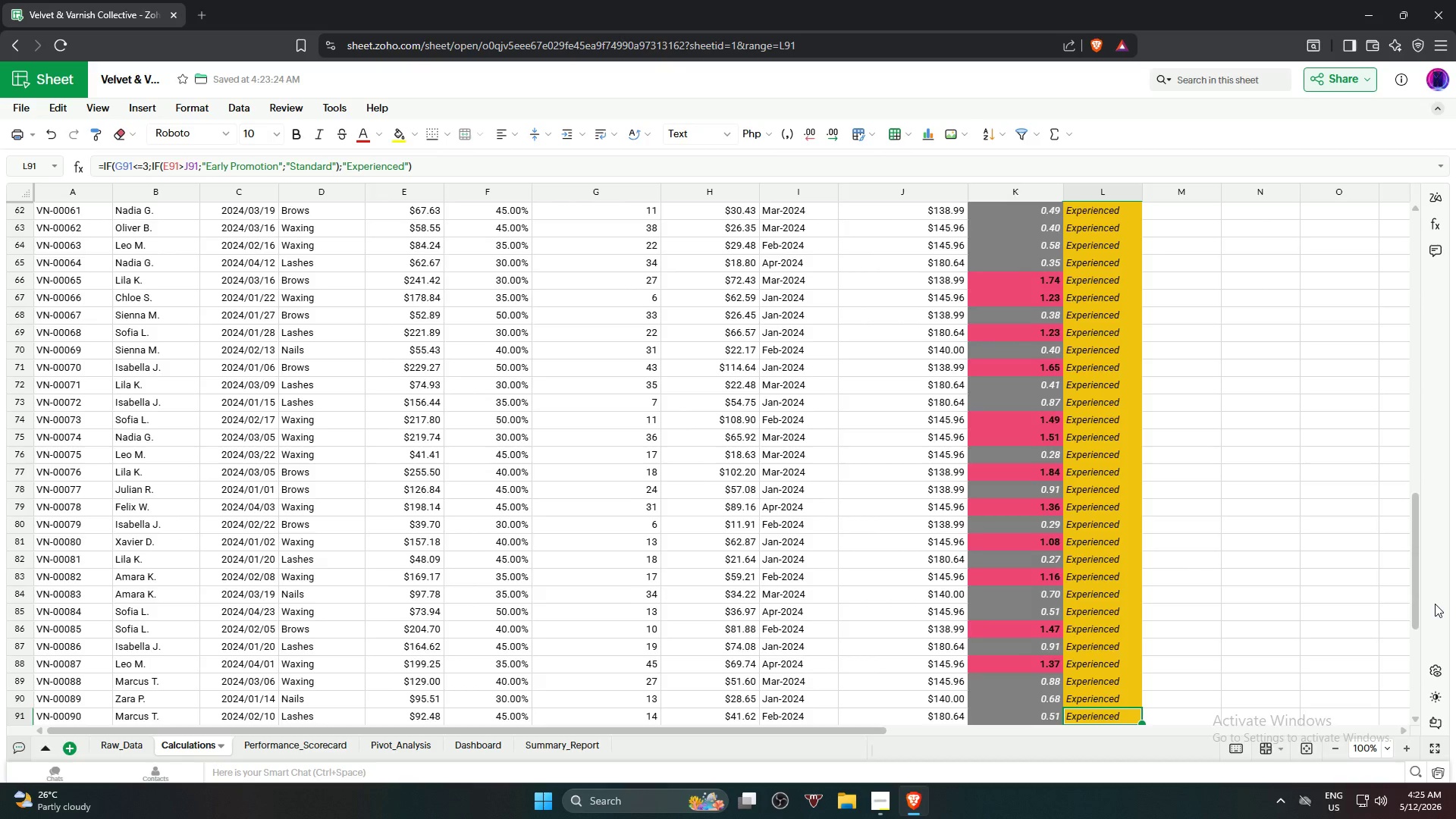 
key(ArrowDown)
 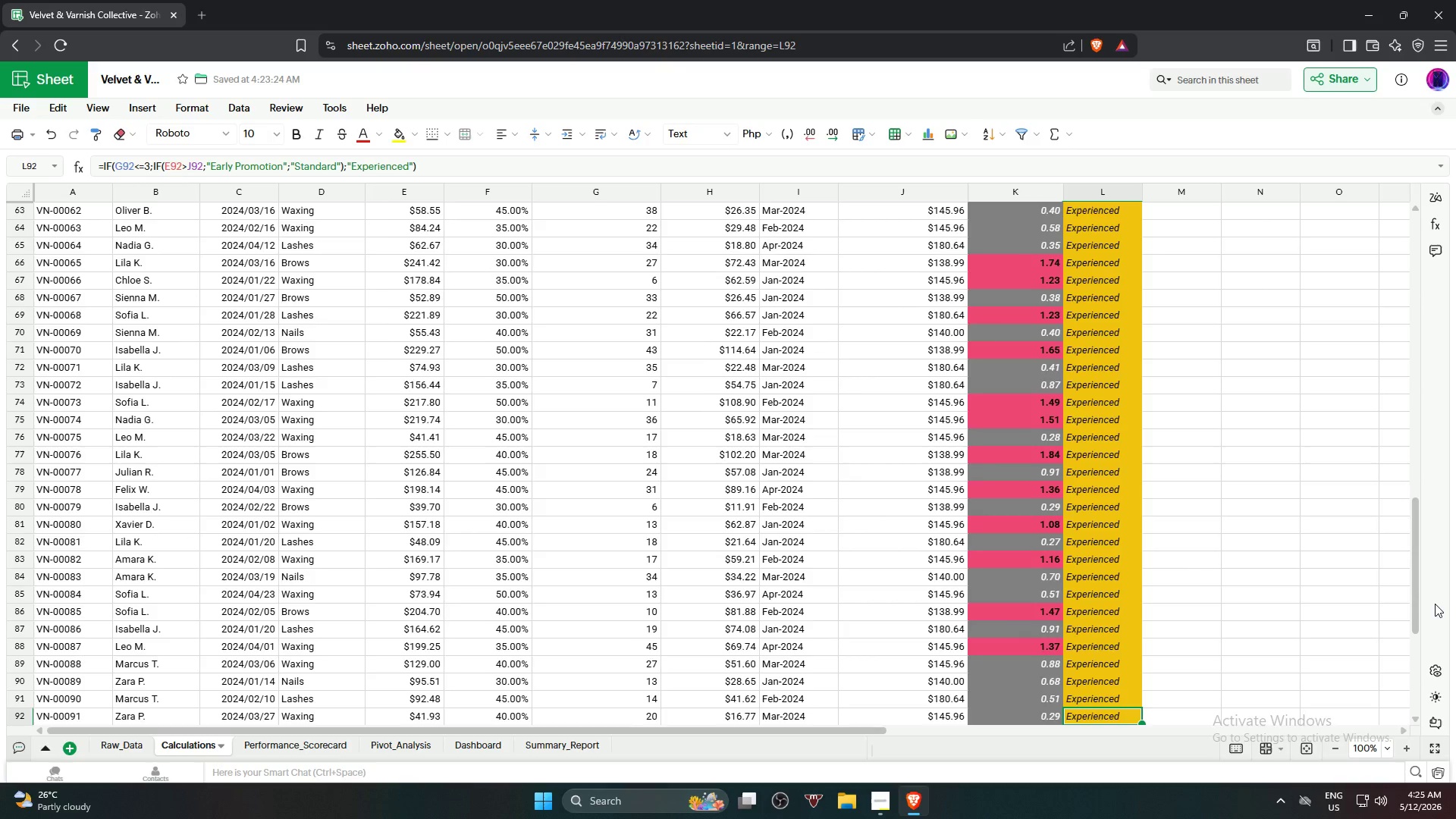 
key(ArrowDown)
 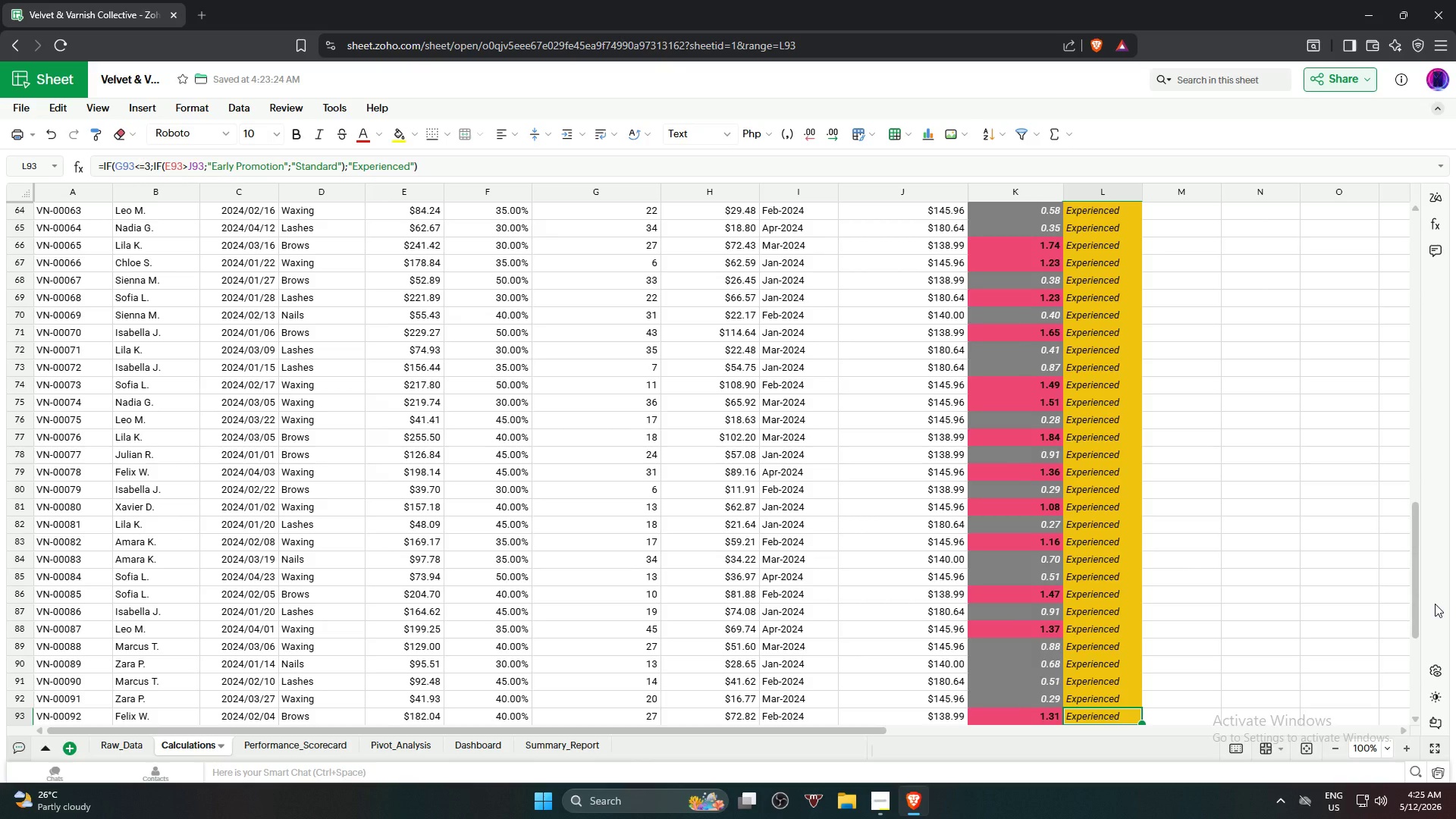 
key(ArrowDown)
 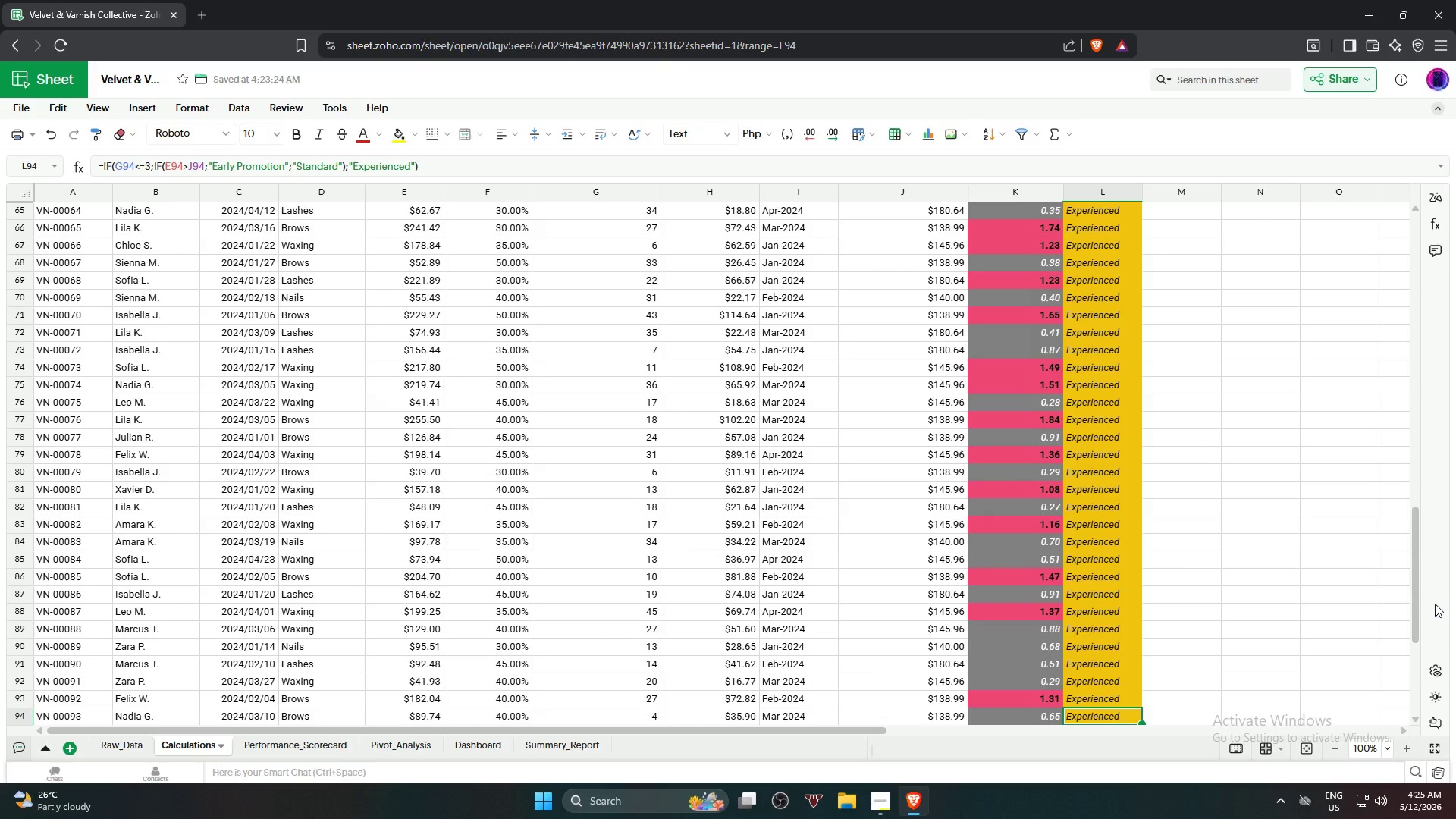 
key(ArrowDown)
 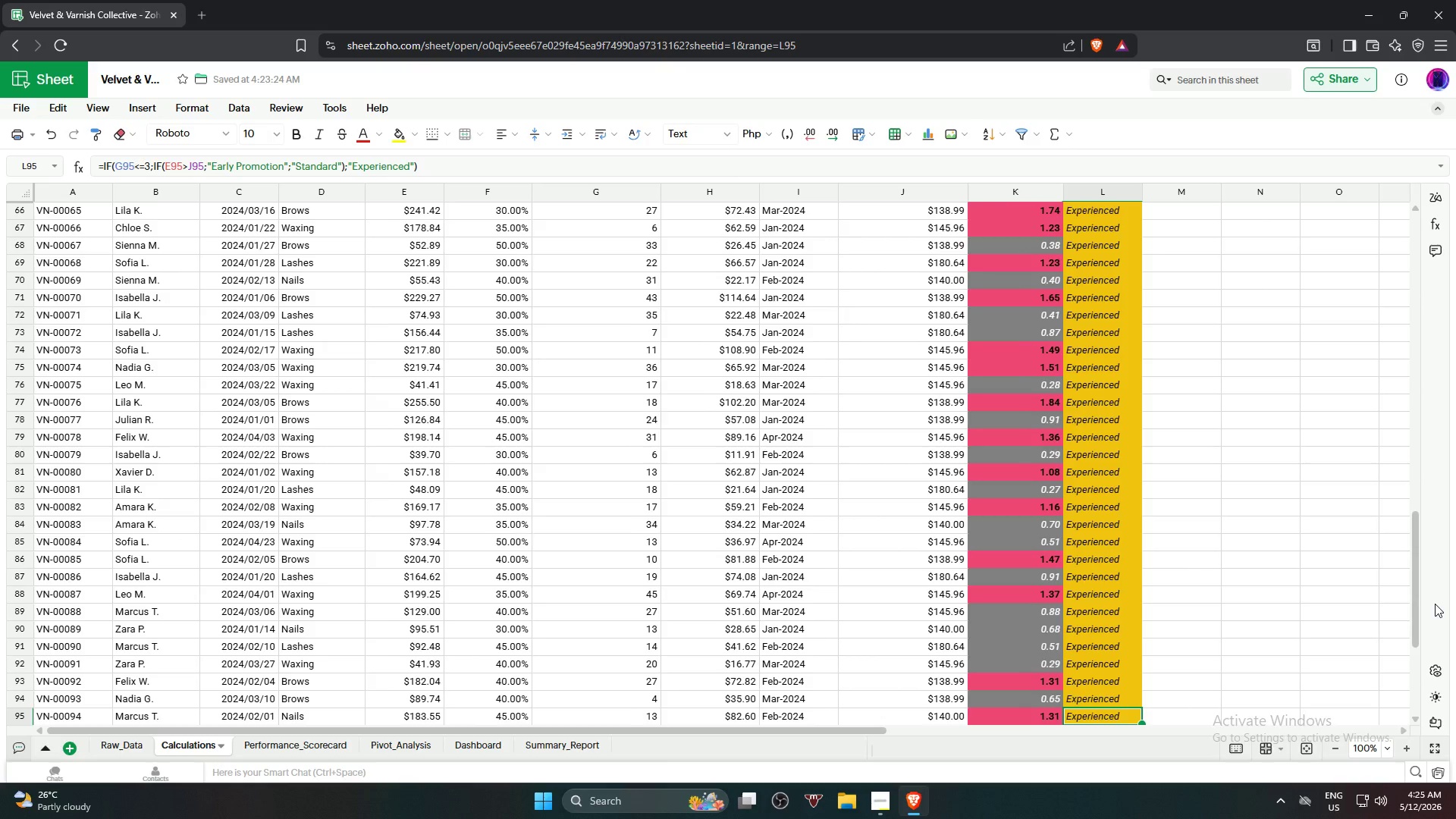 
key(ArrowDown)
 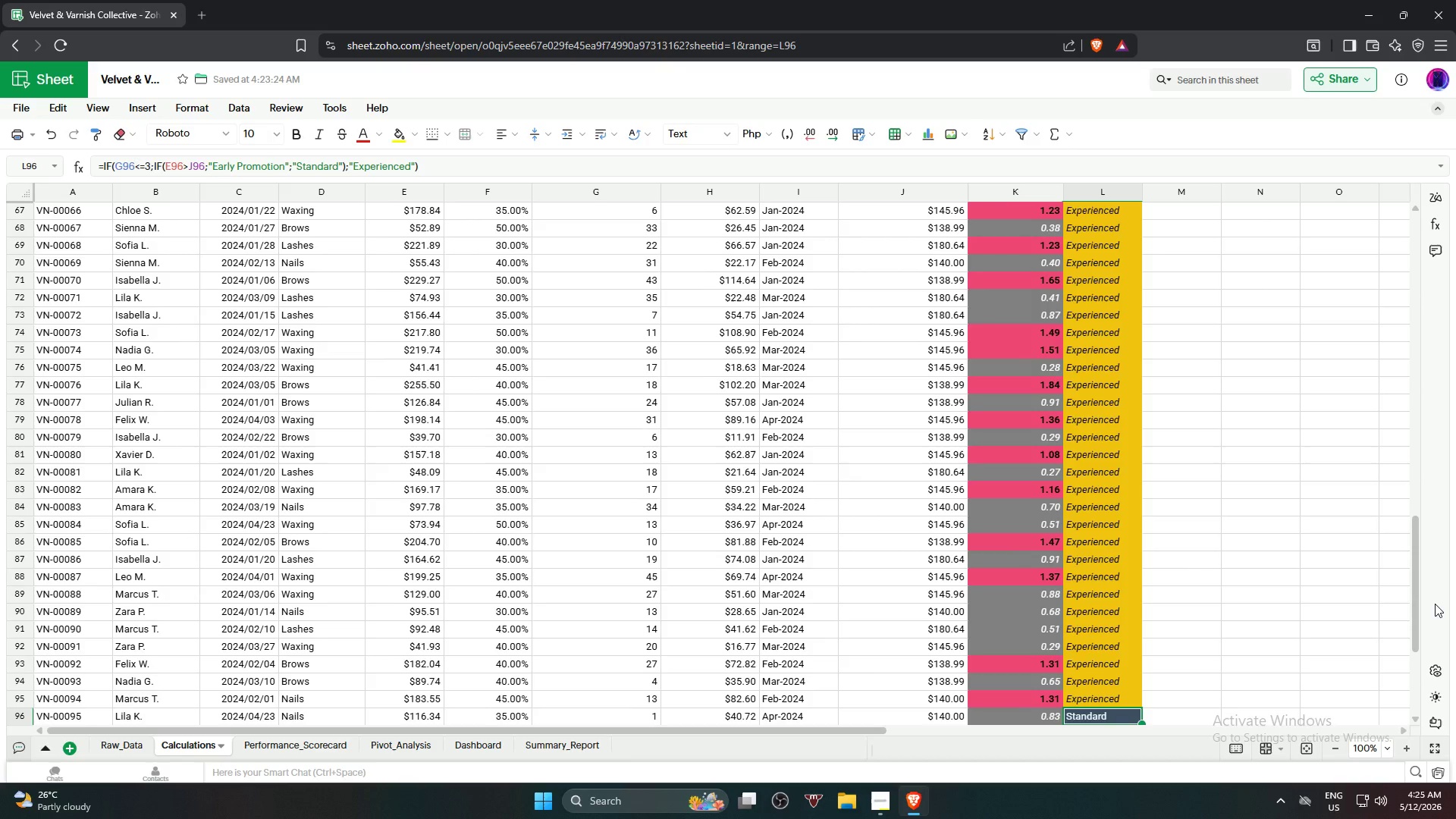 
key(ArrowDown)
 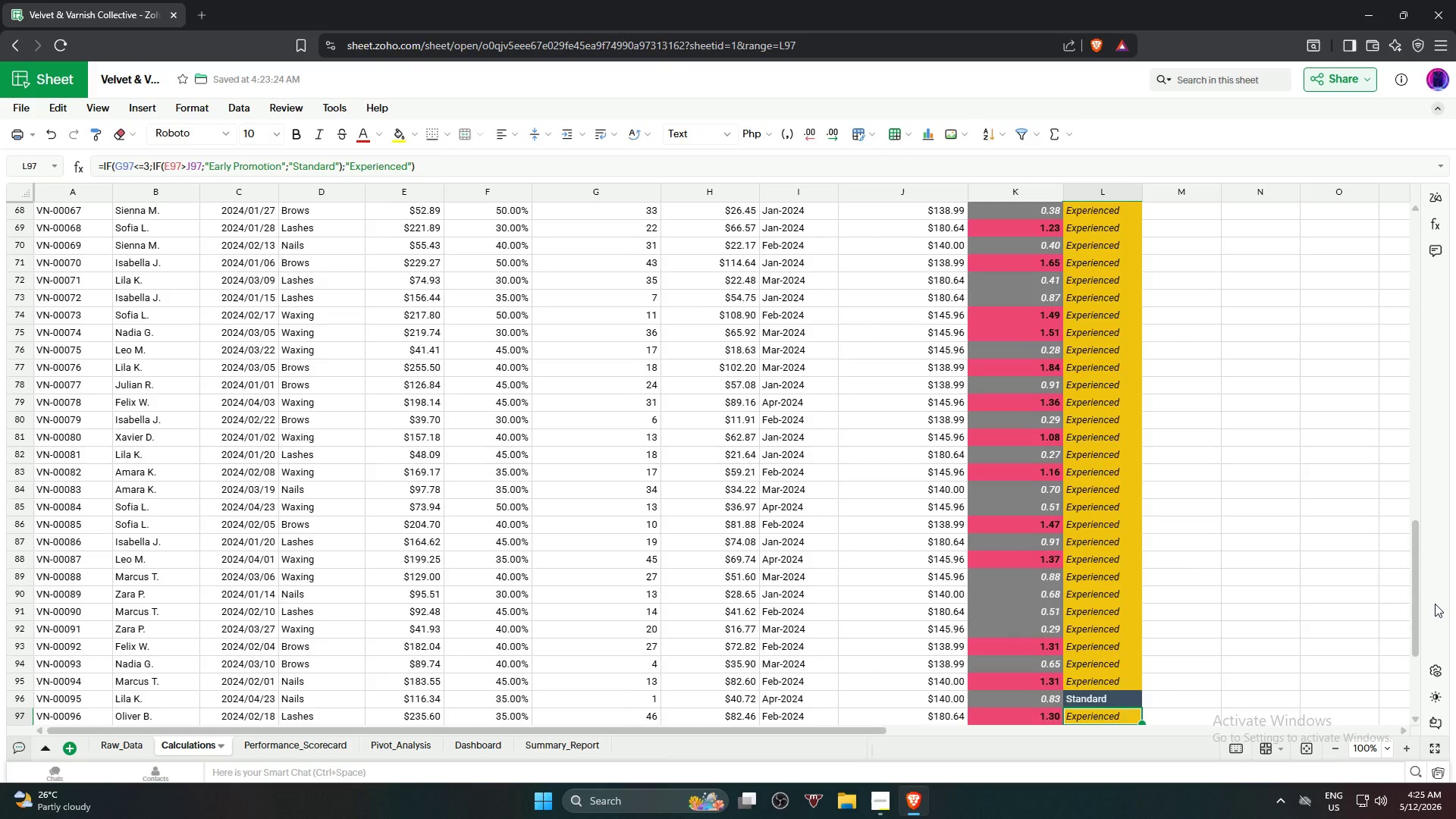 
key(ArrowDown)
 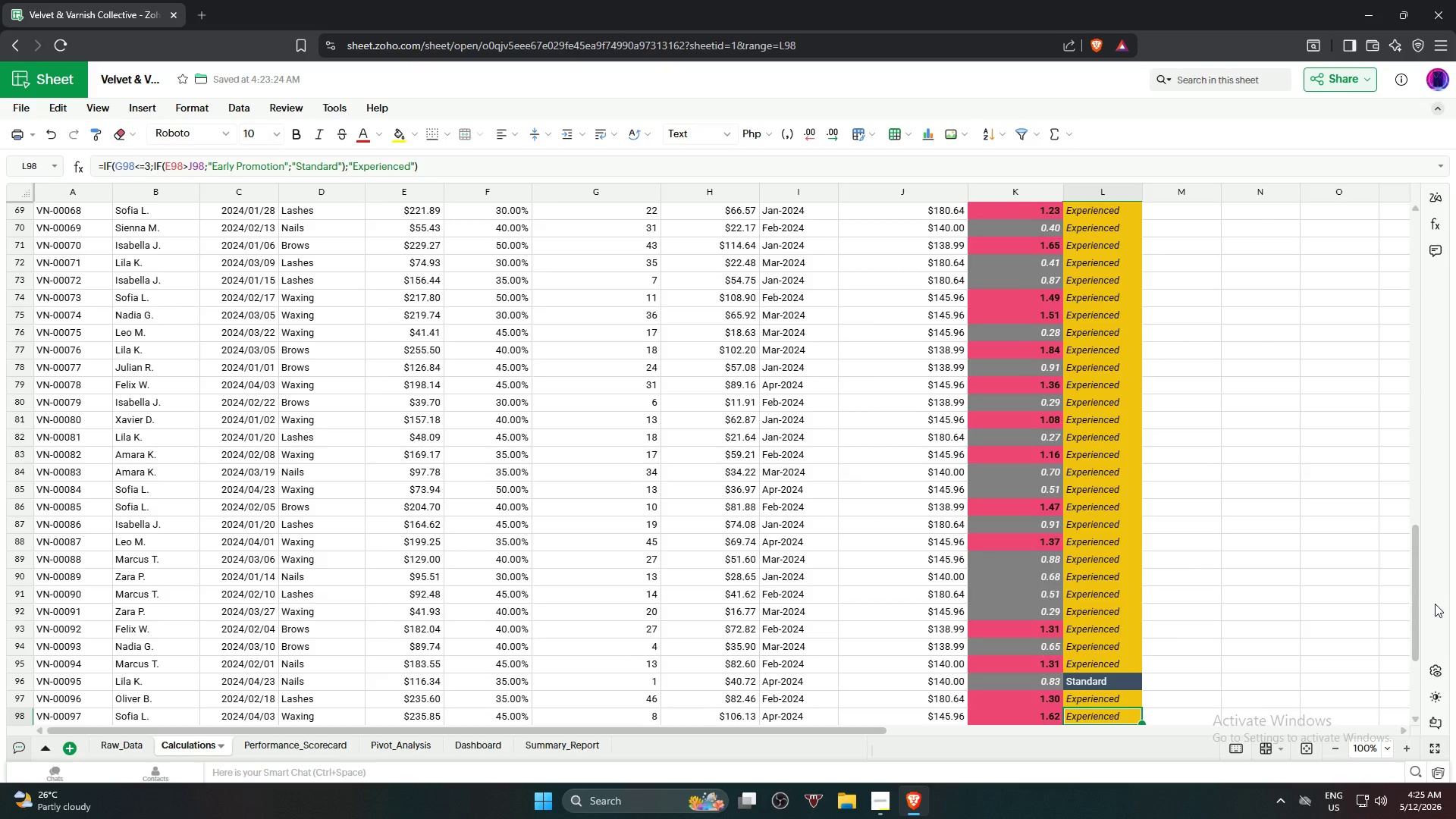 
key(ArrowDown)
 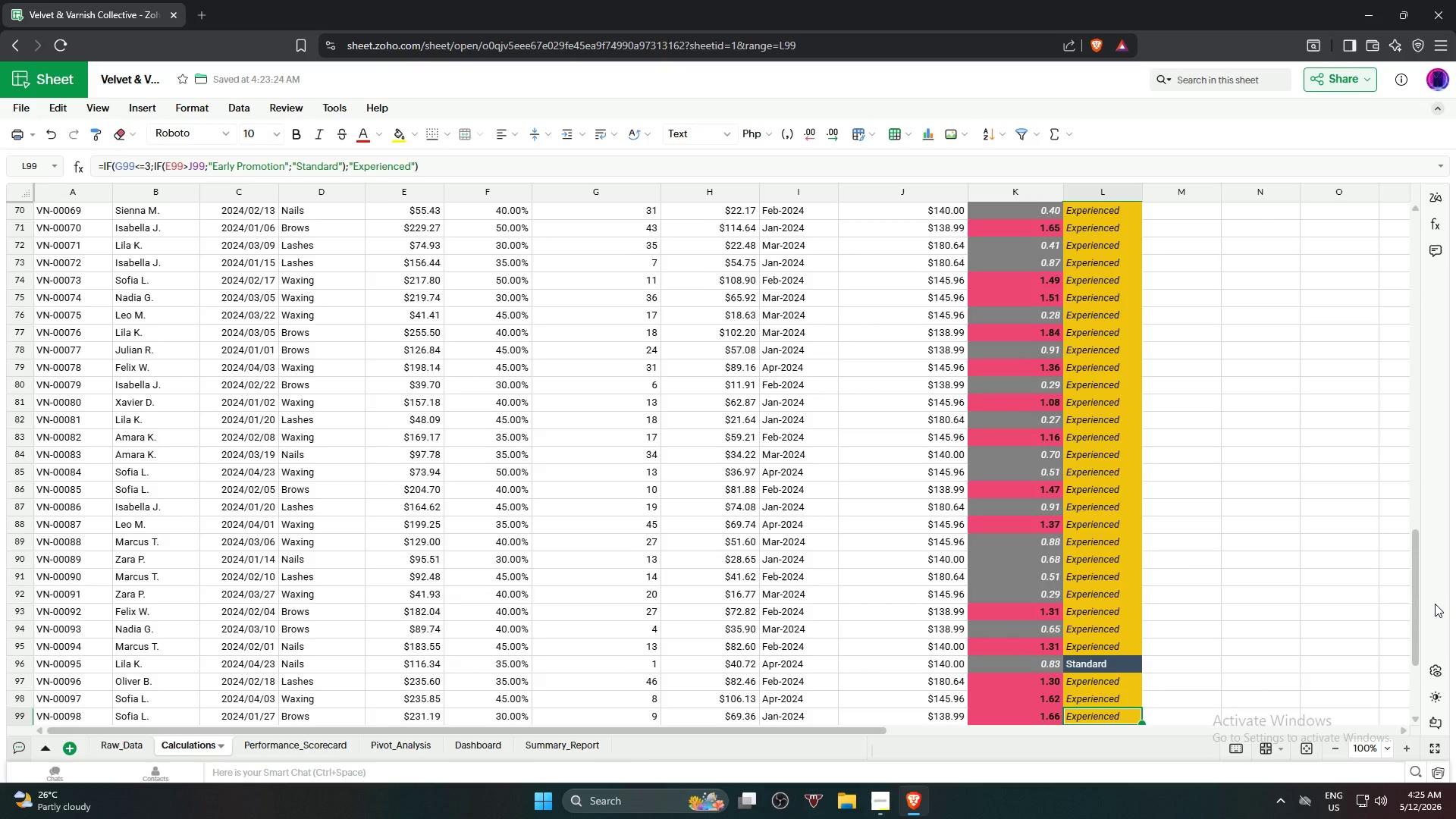 
key(ArrowDown)
 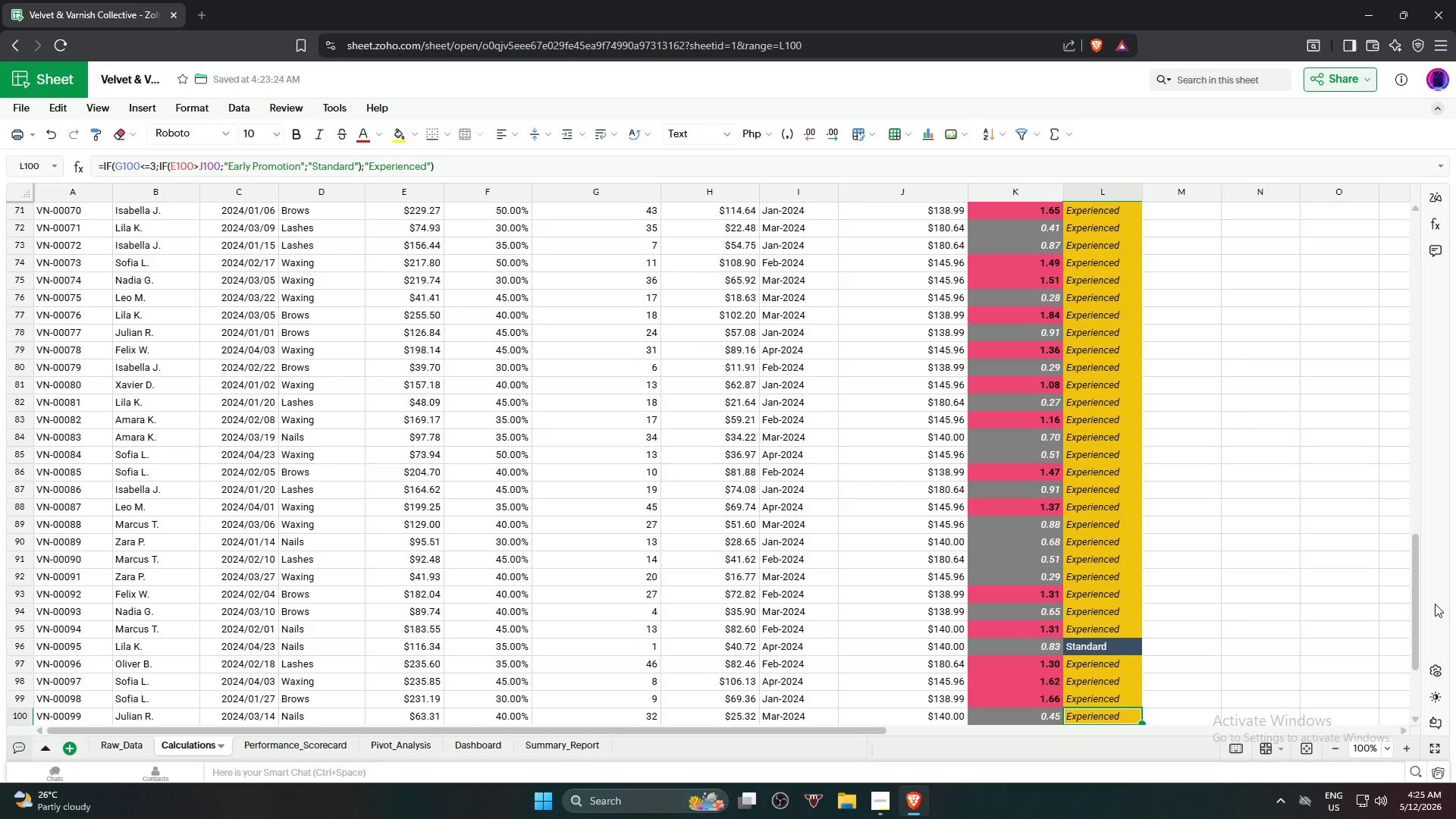 
key(ArrowDown)
 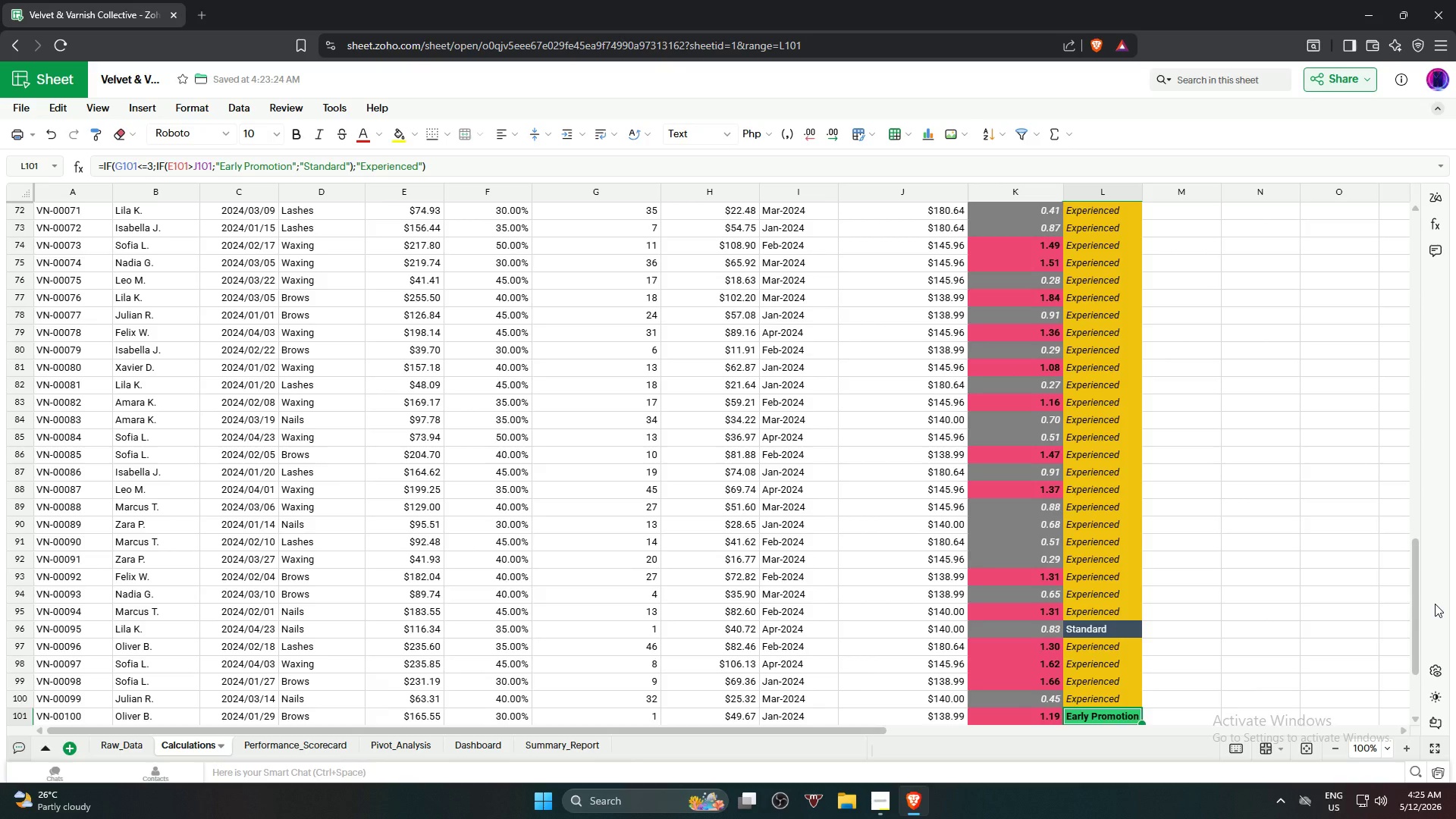 
key(ArrowUp)
 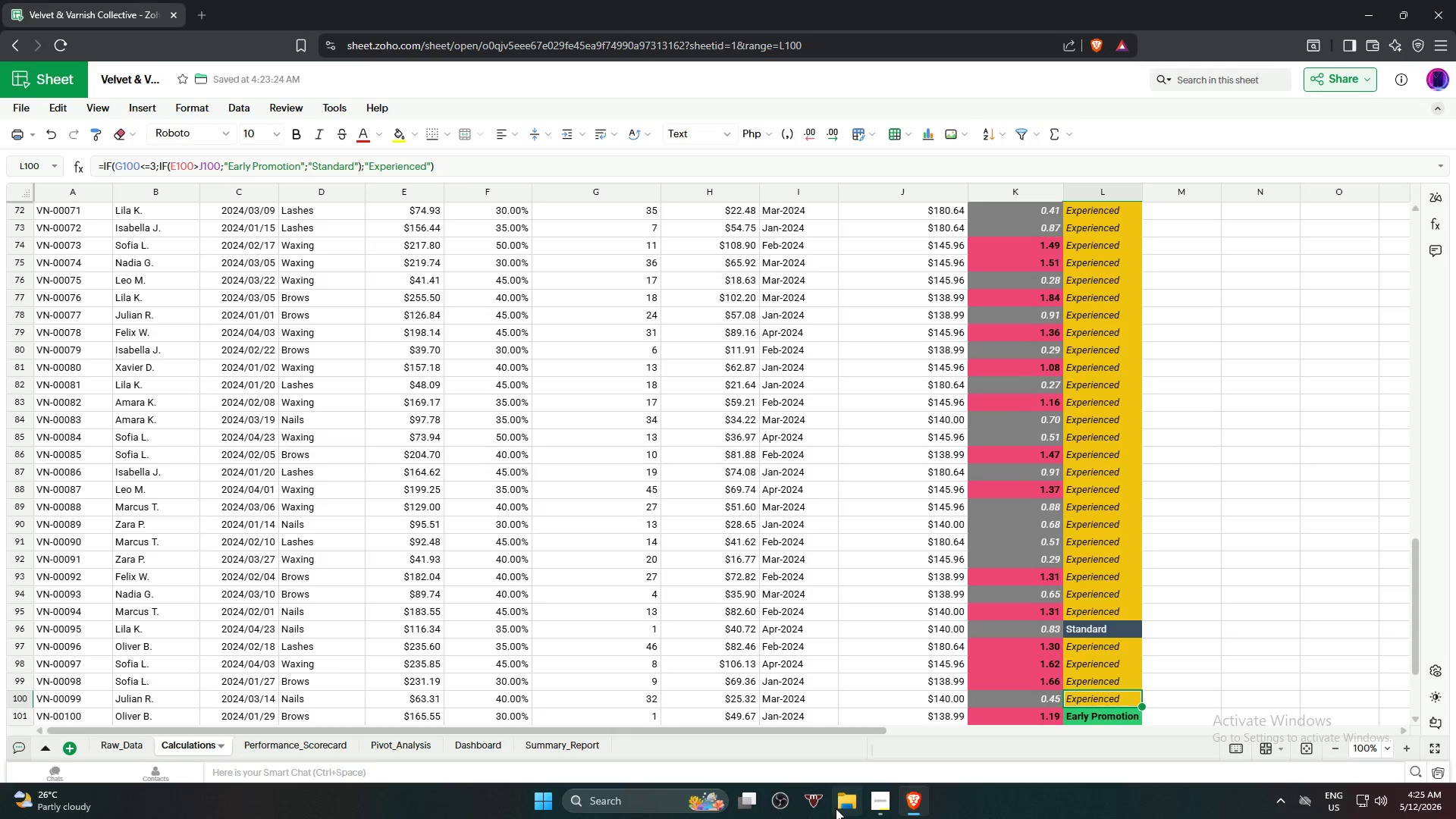 
wait(5.69)
 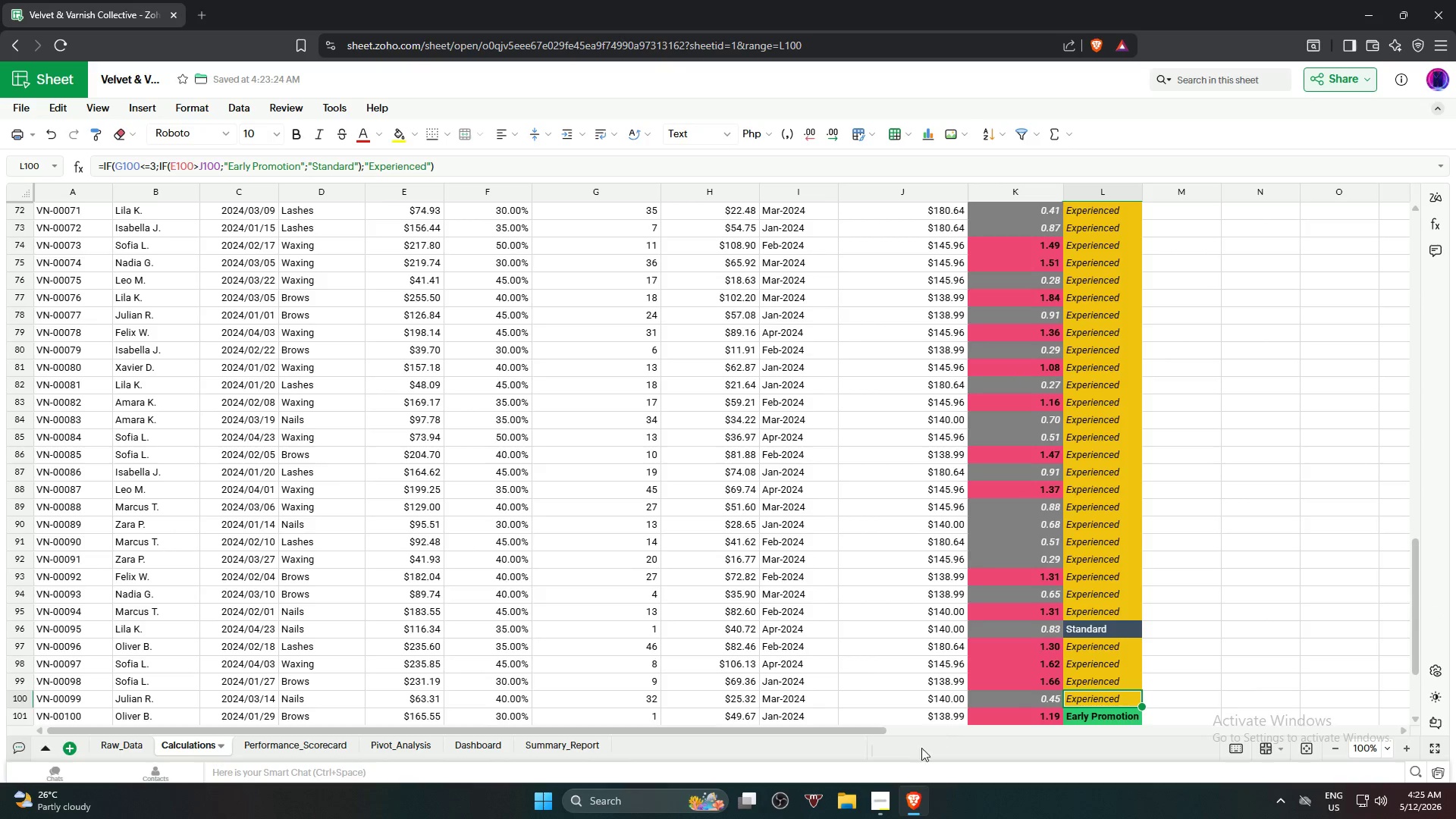 
left_click([561, 748])
 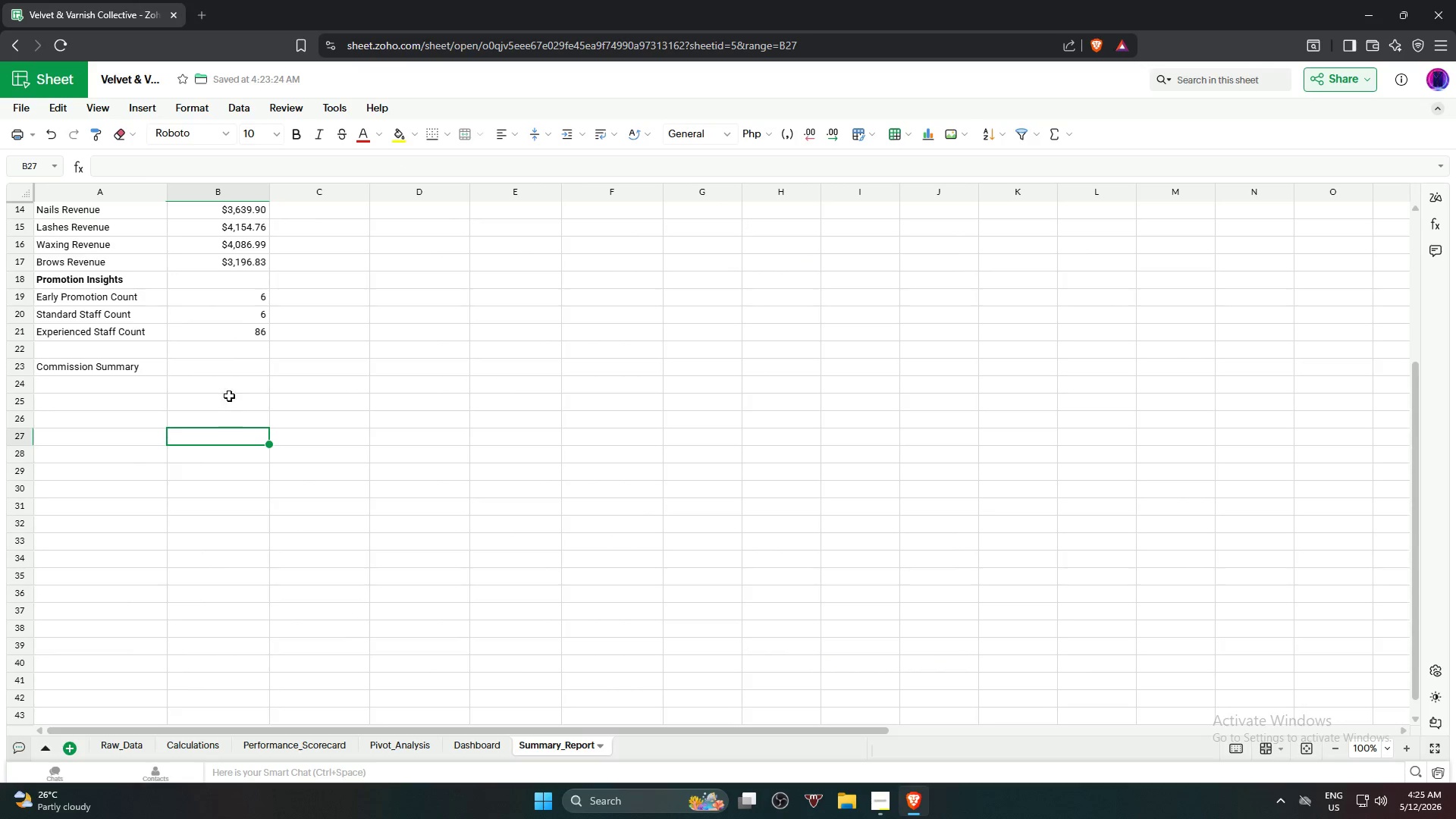 
left_click([228, 329])
 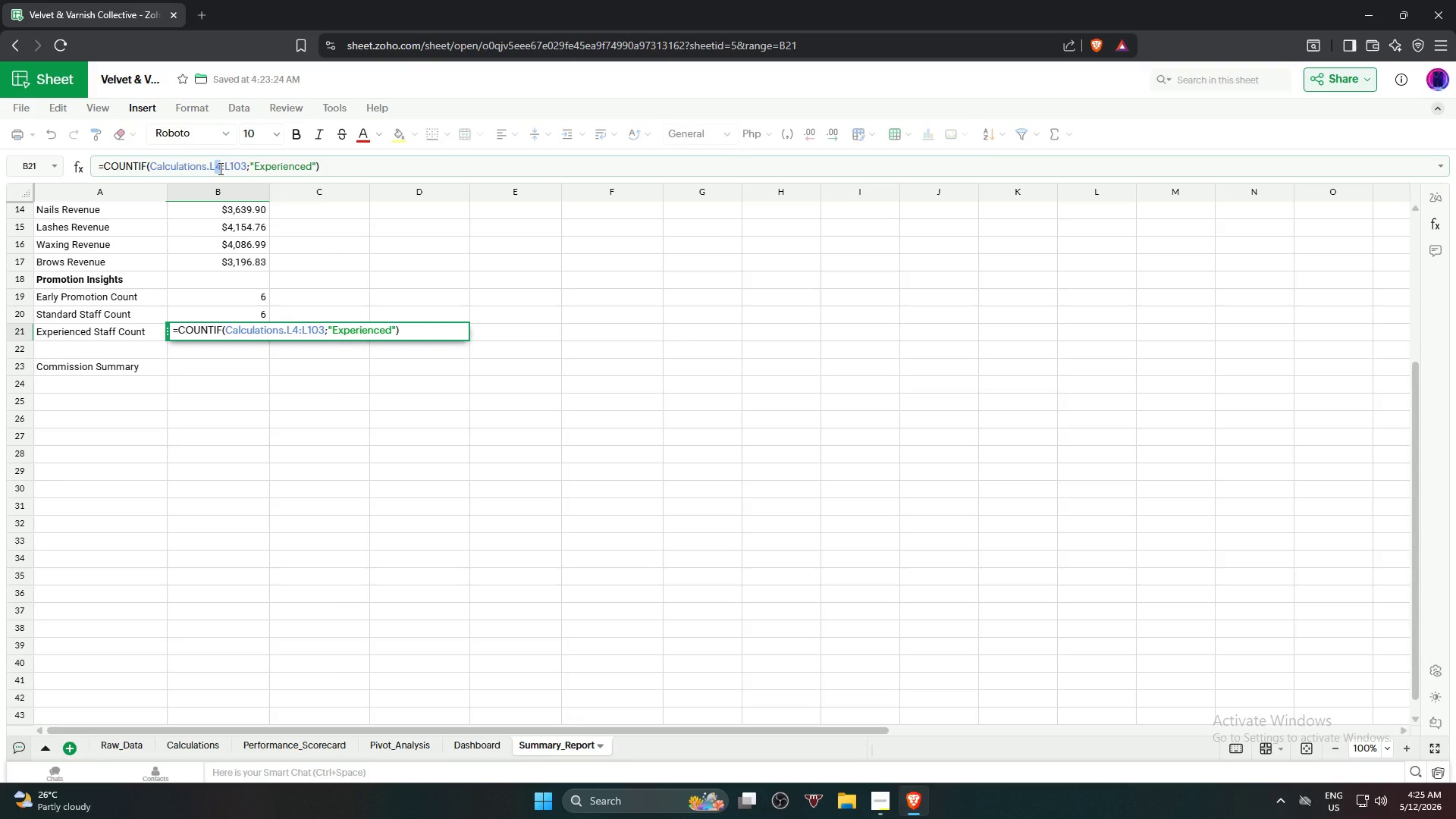 
wait(5.39)
 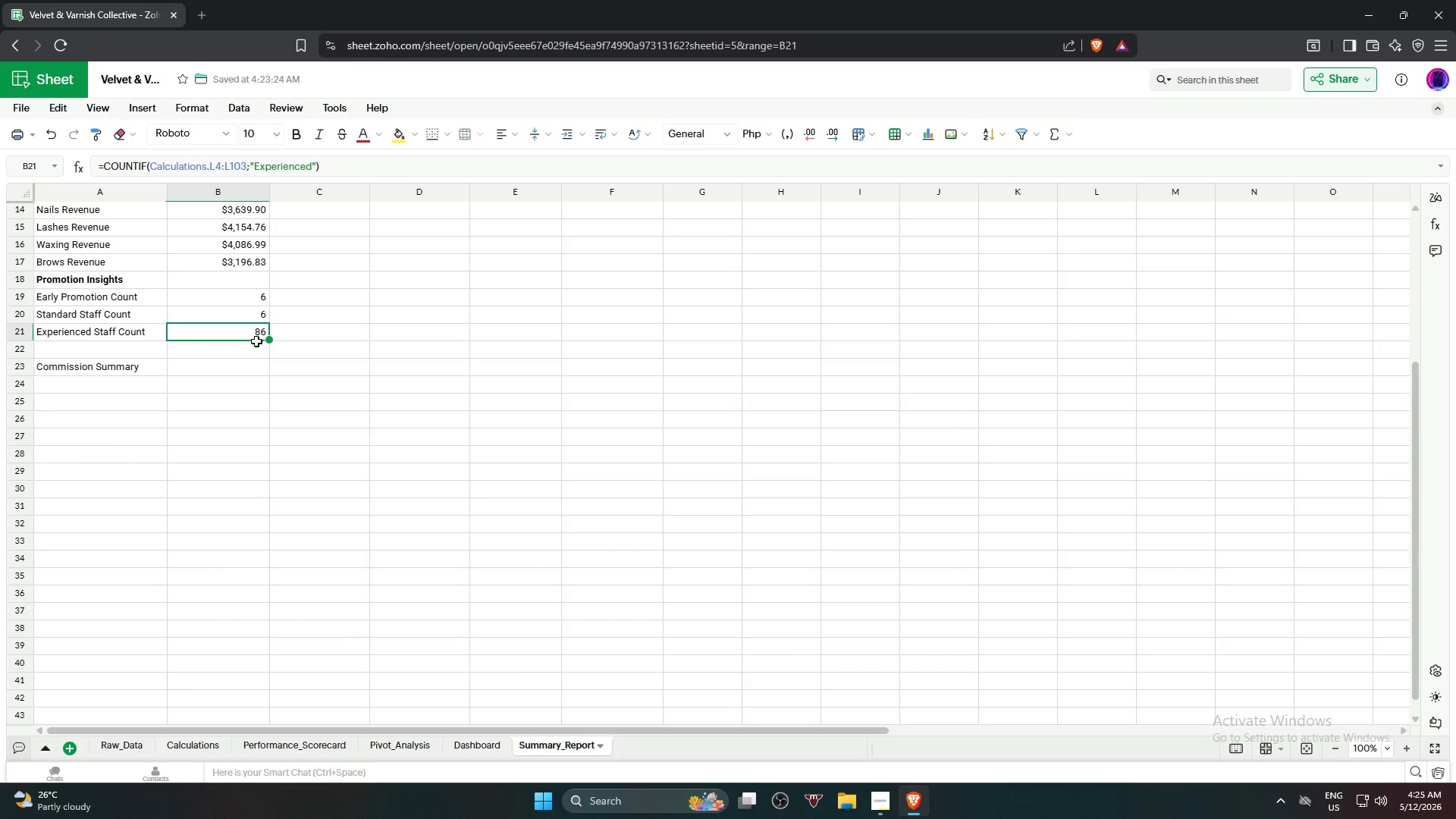 
key(2)
 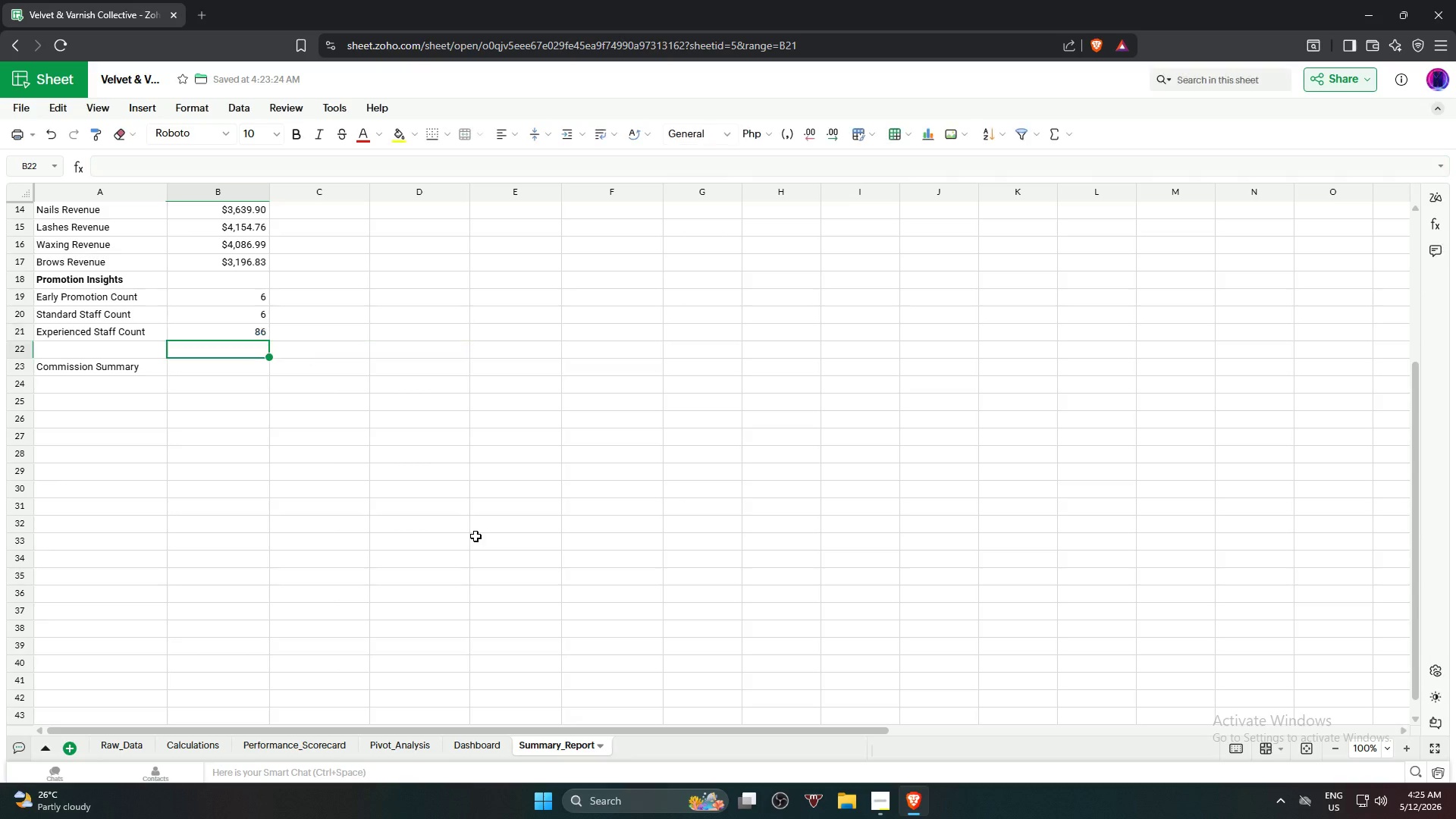 
key(NumpadEnter)
 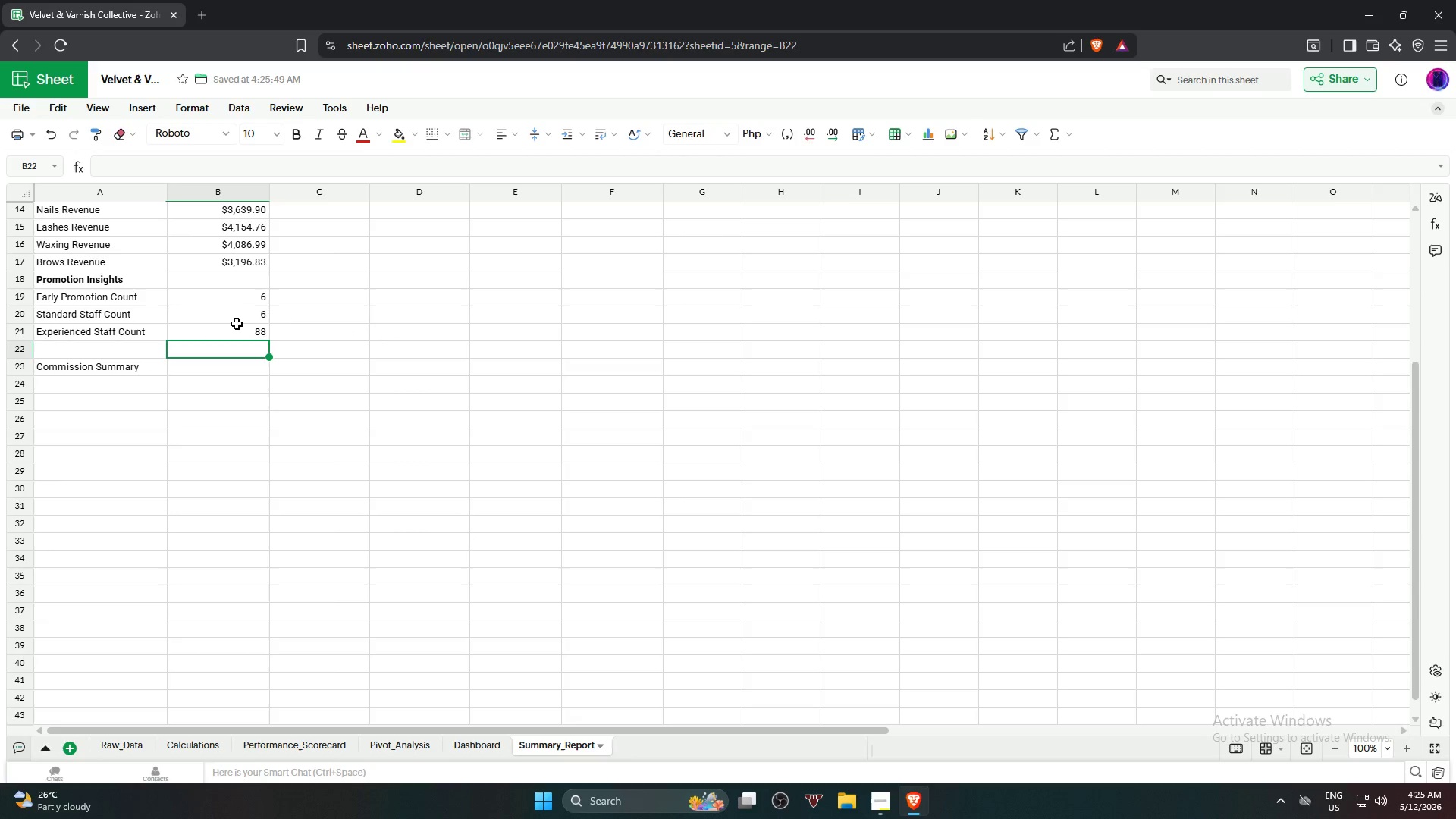 
left_click([236, 297])
 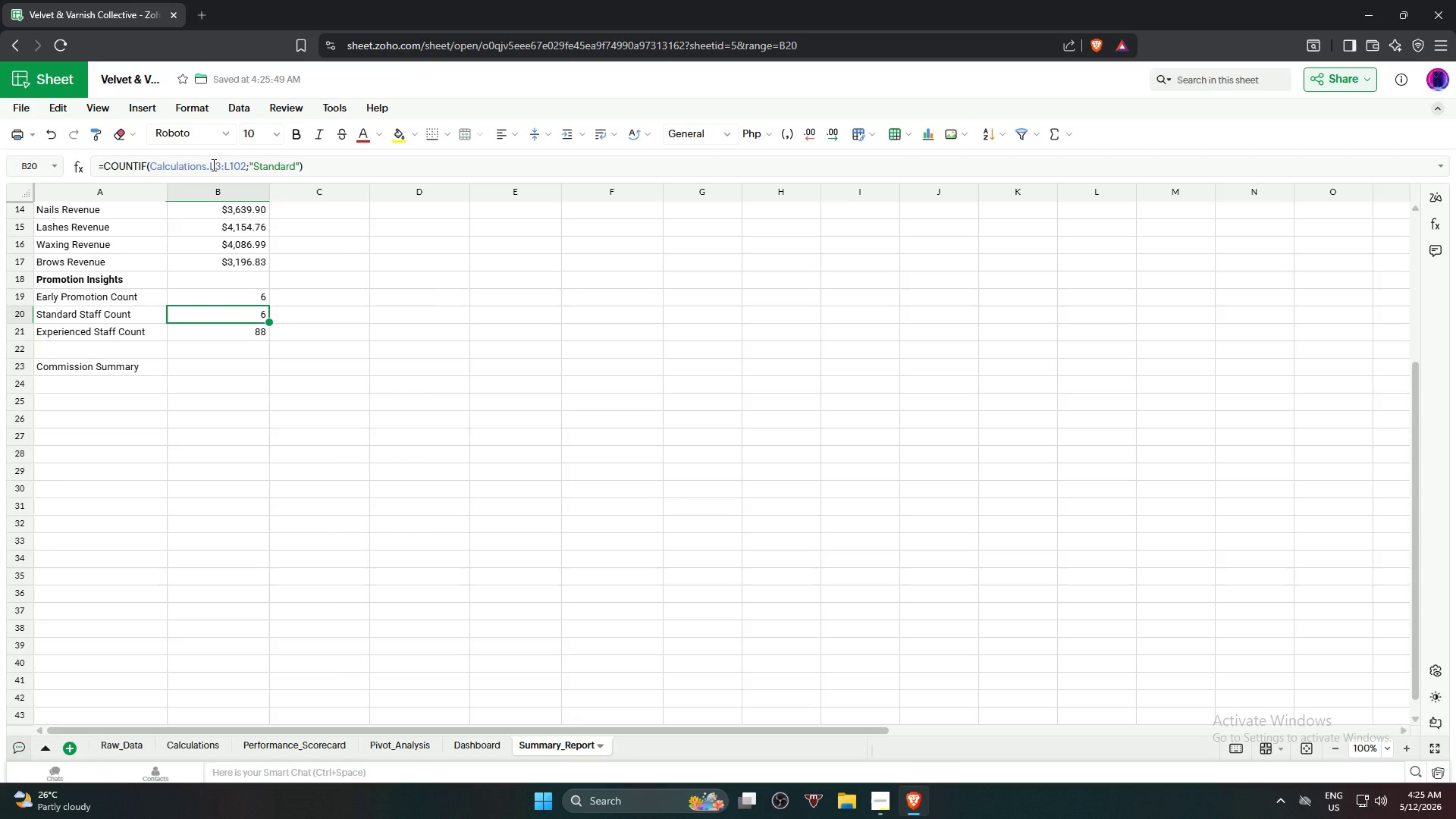 
left_click_drag(start_coordinate=[215, 162], to_coordinate=[221, 165])
 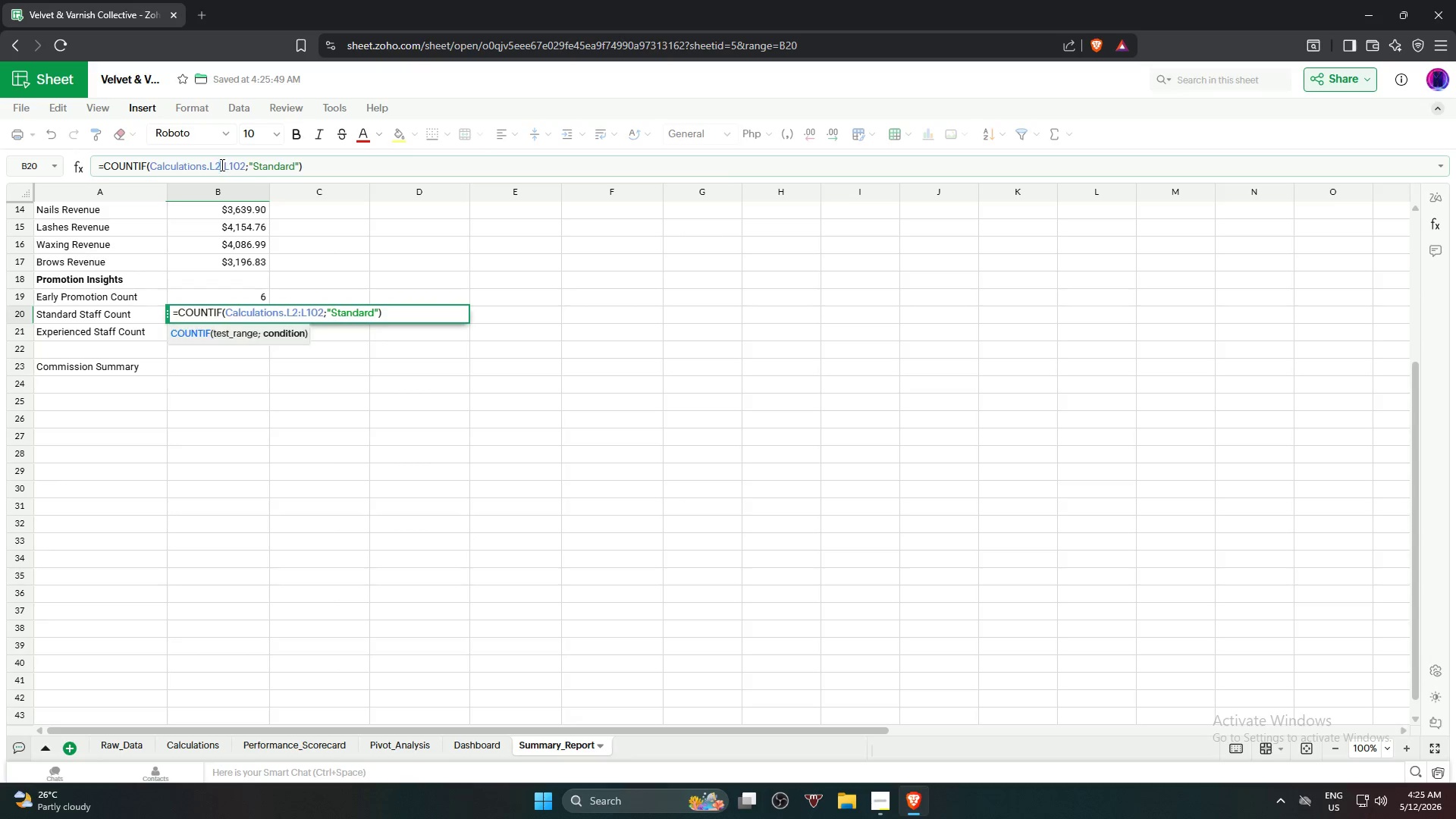 
key(2)
 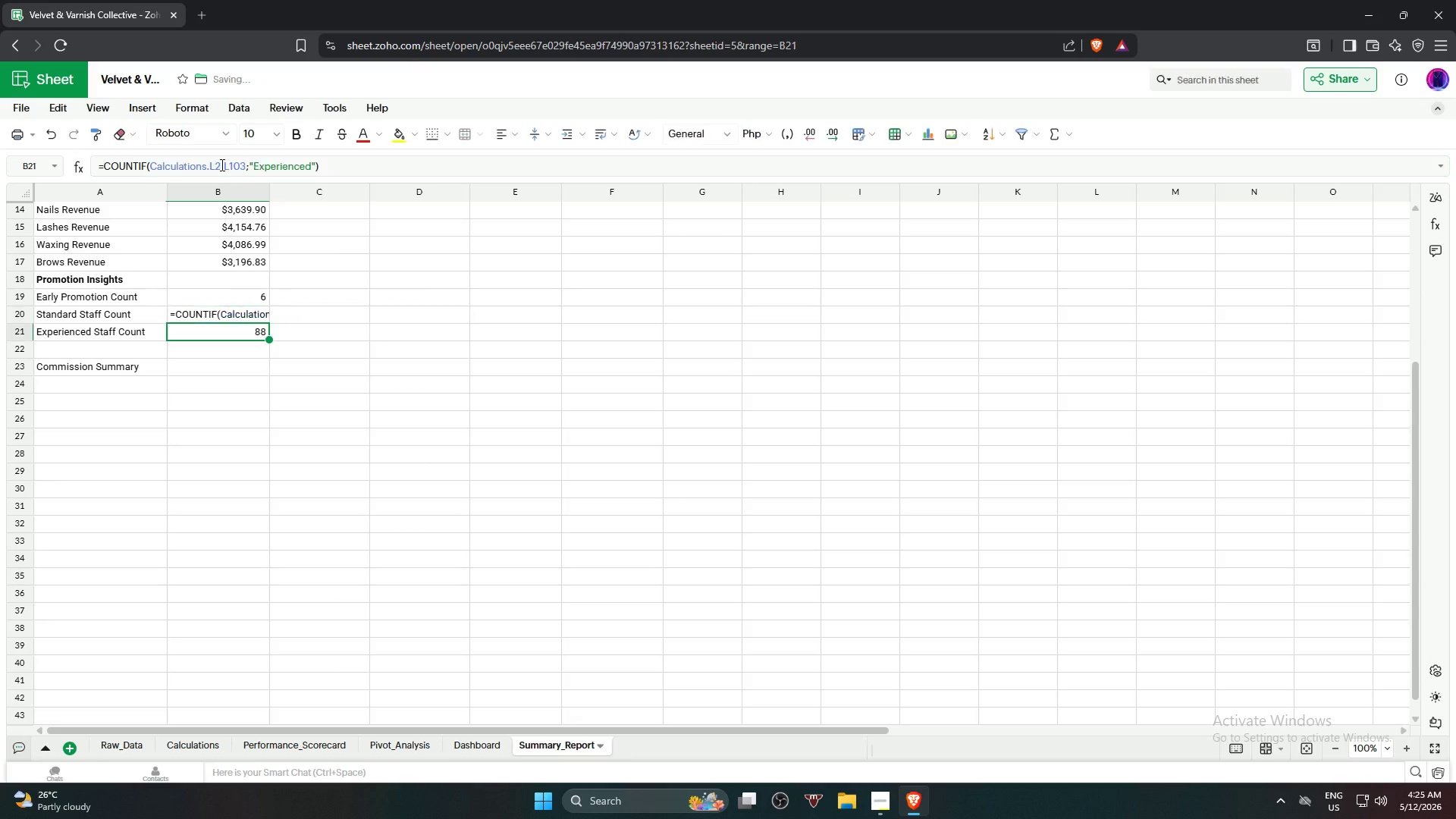 
key(NumpadEnter)
 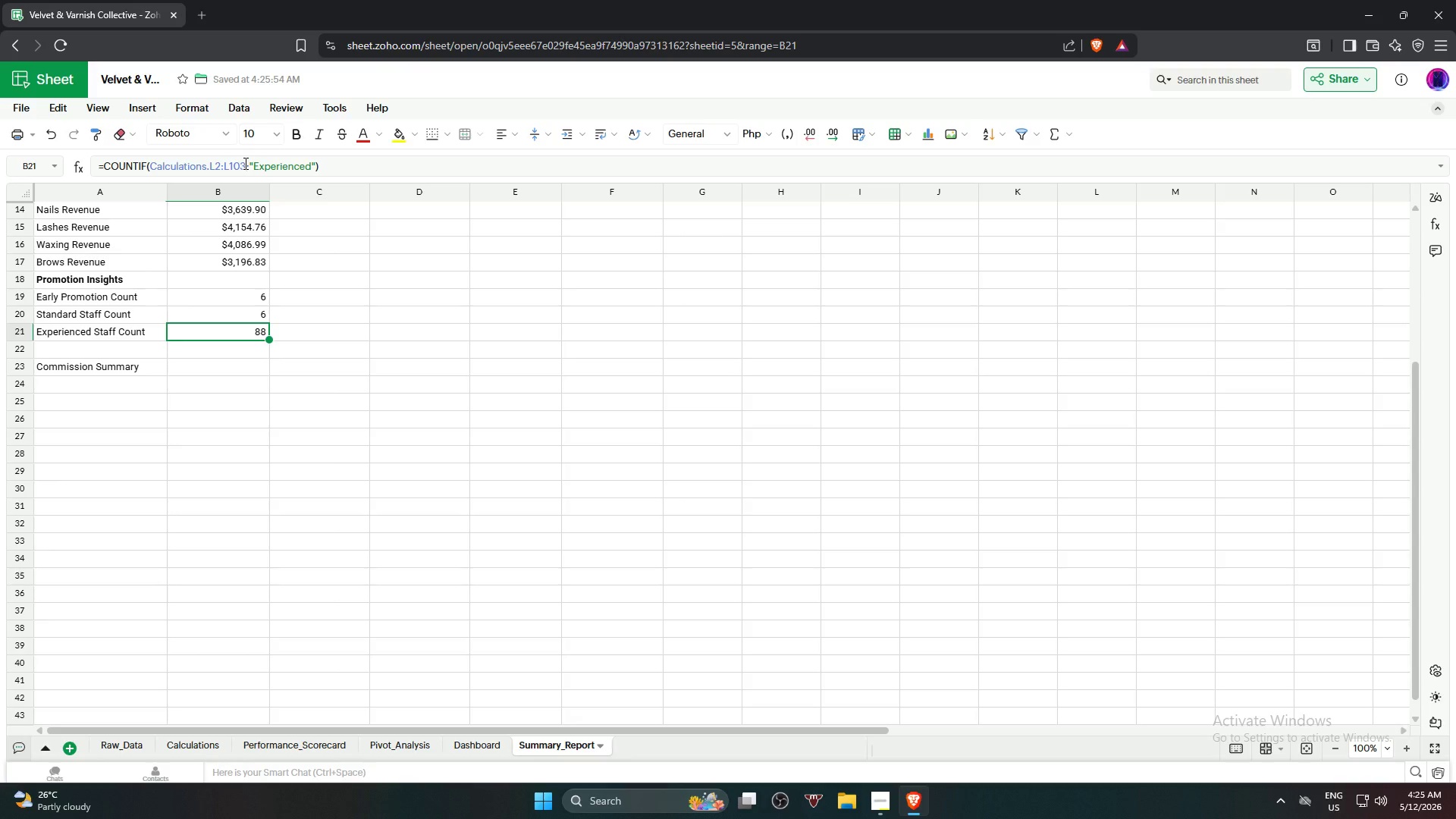 
key(1)
 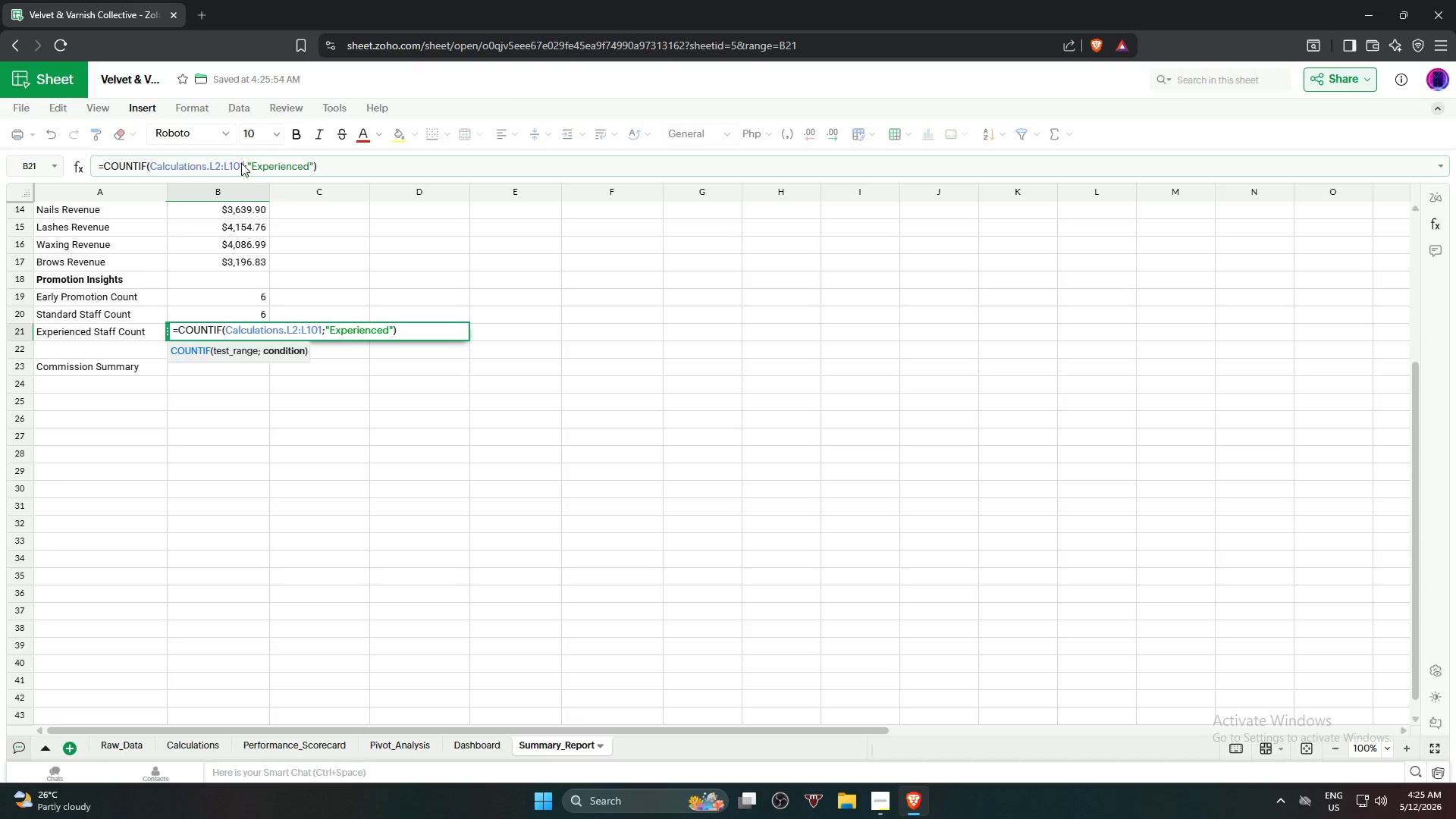 
key(NumpadEnter)
 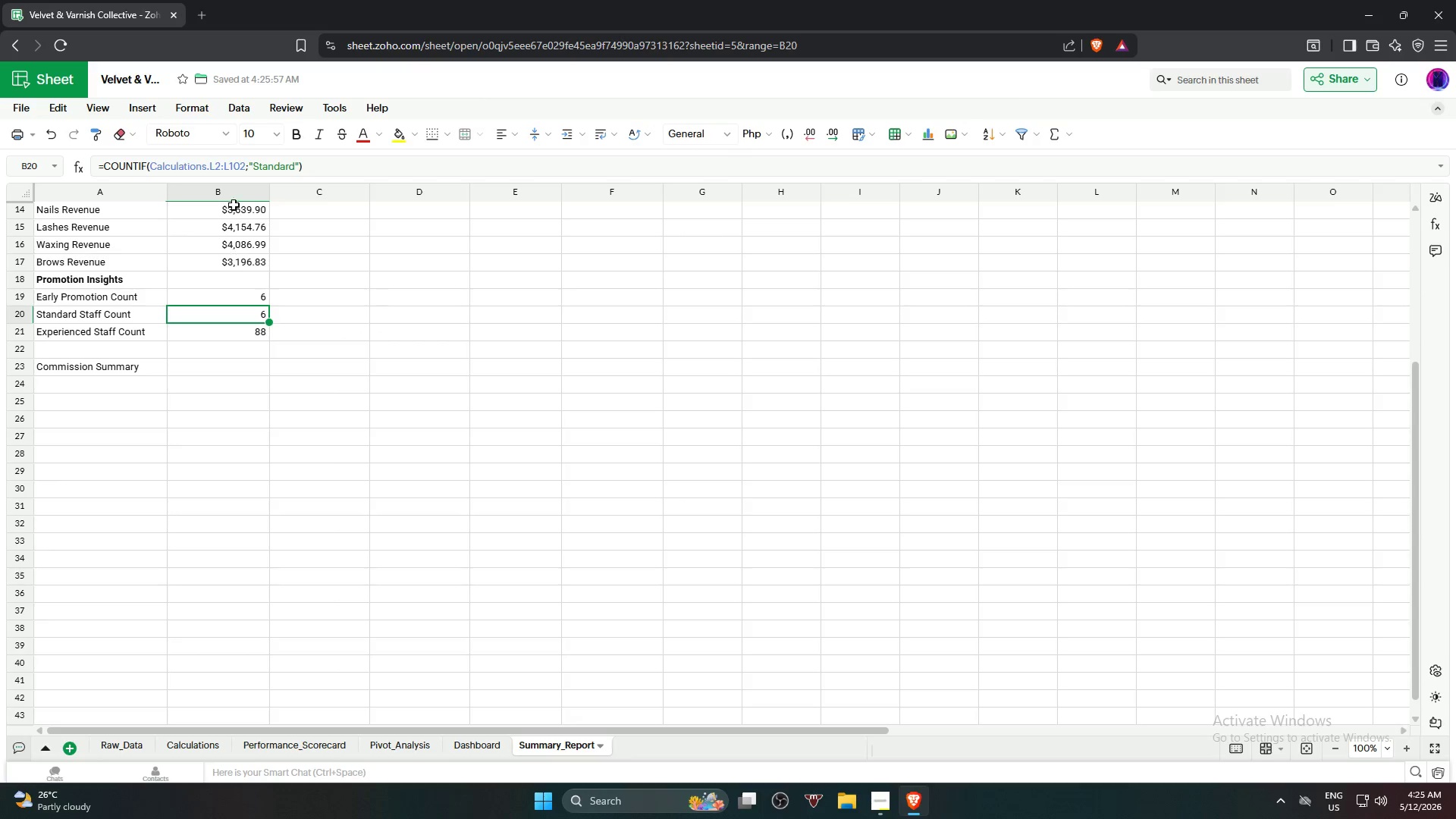 
left_click_drag(start_coordinate=[243, 168], to_coordinate=[237, 165])
 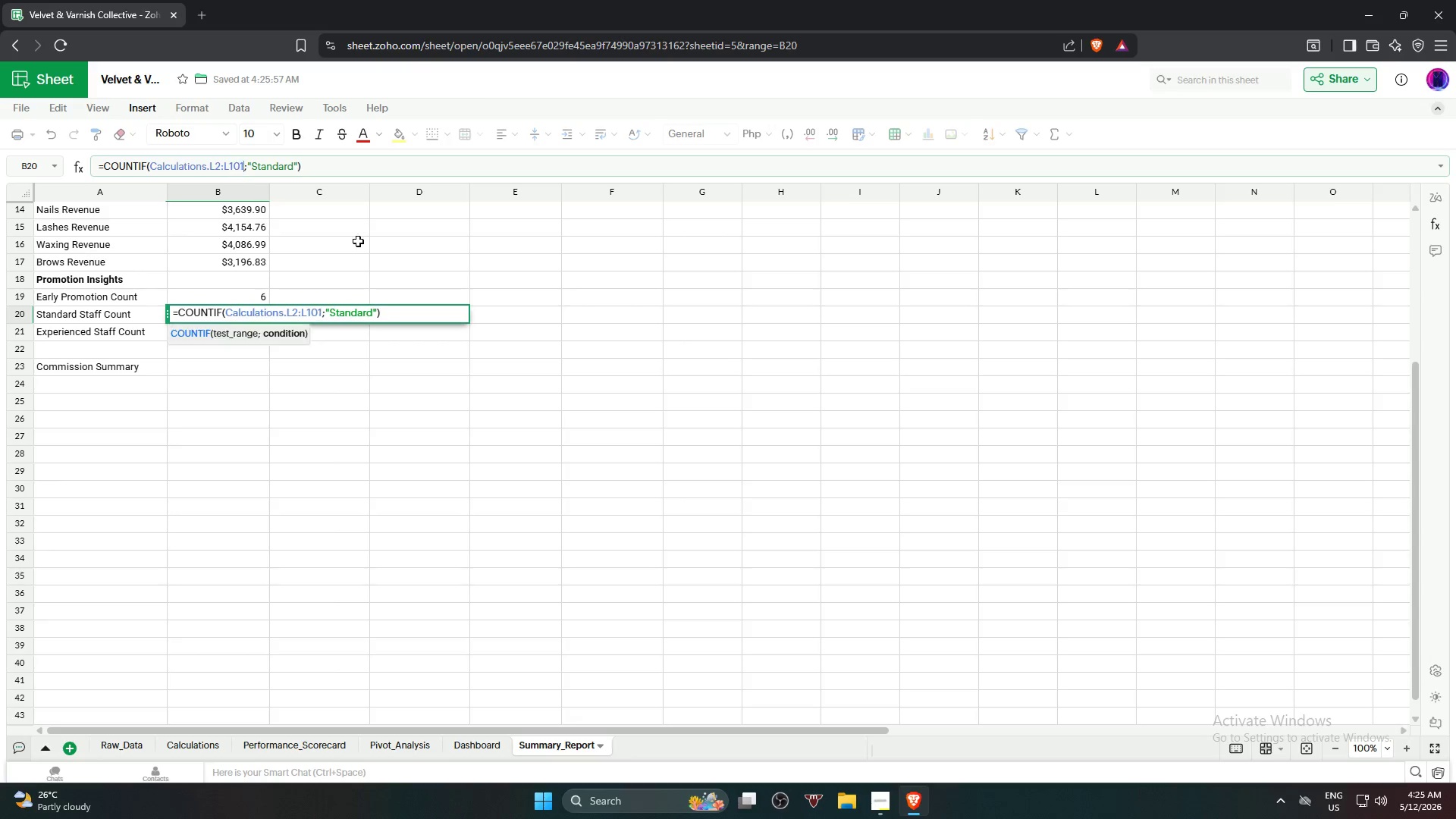 
key(1)
 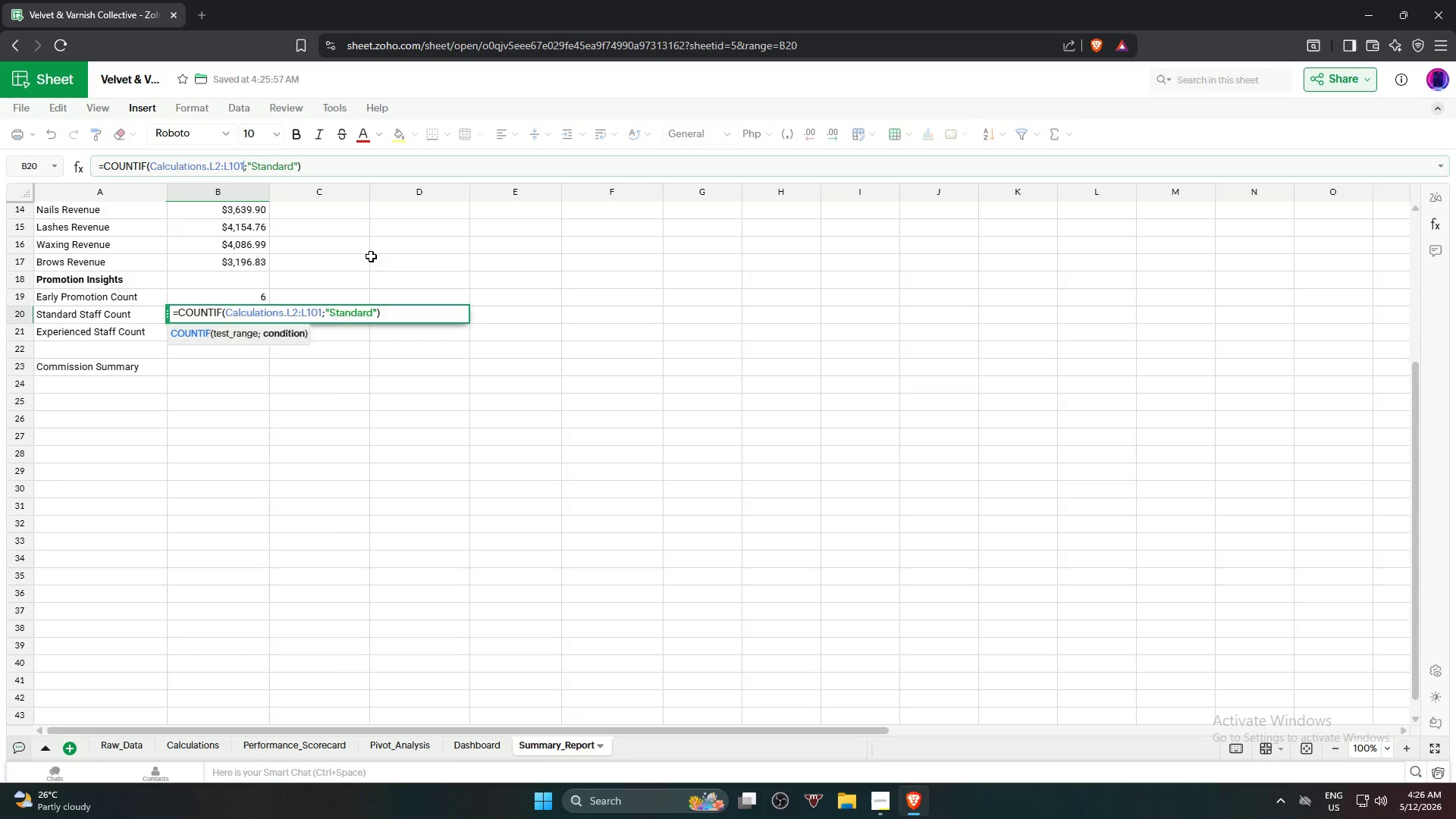 
key(NumpadEnter)
 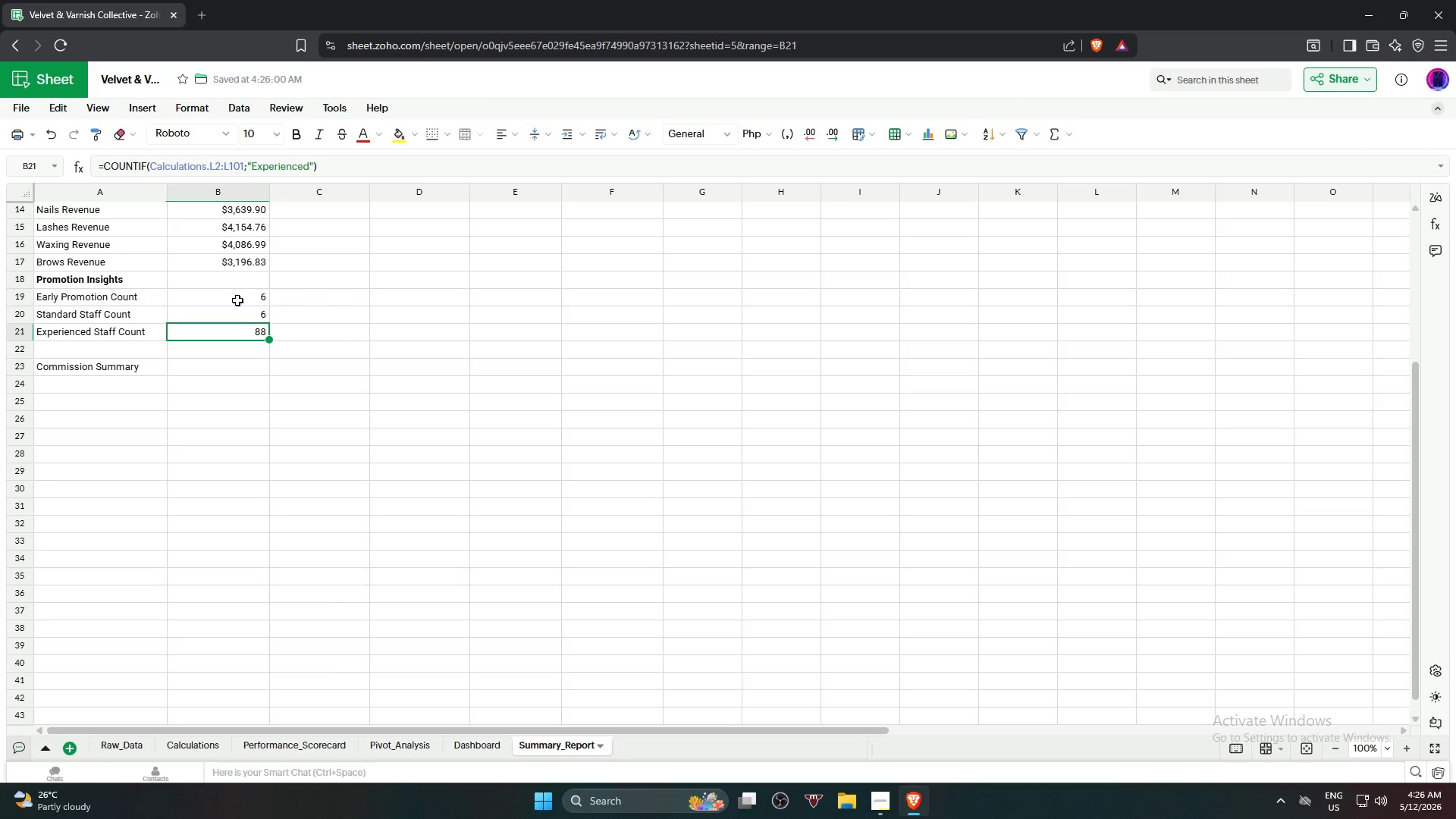 
left_click([233, 300])
 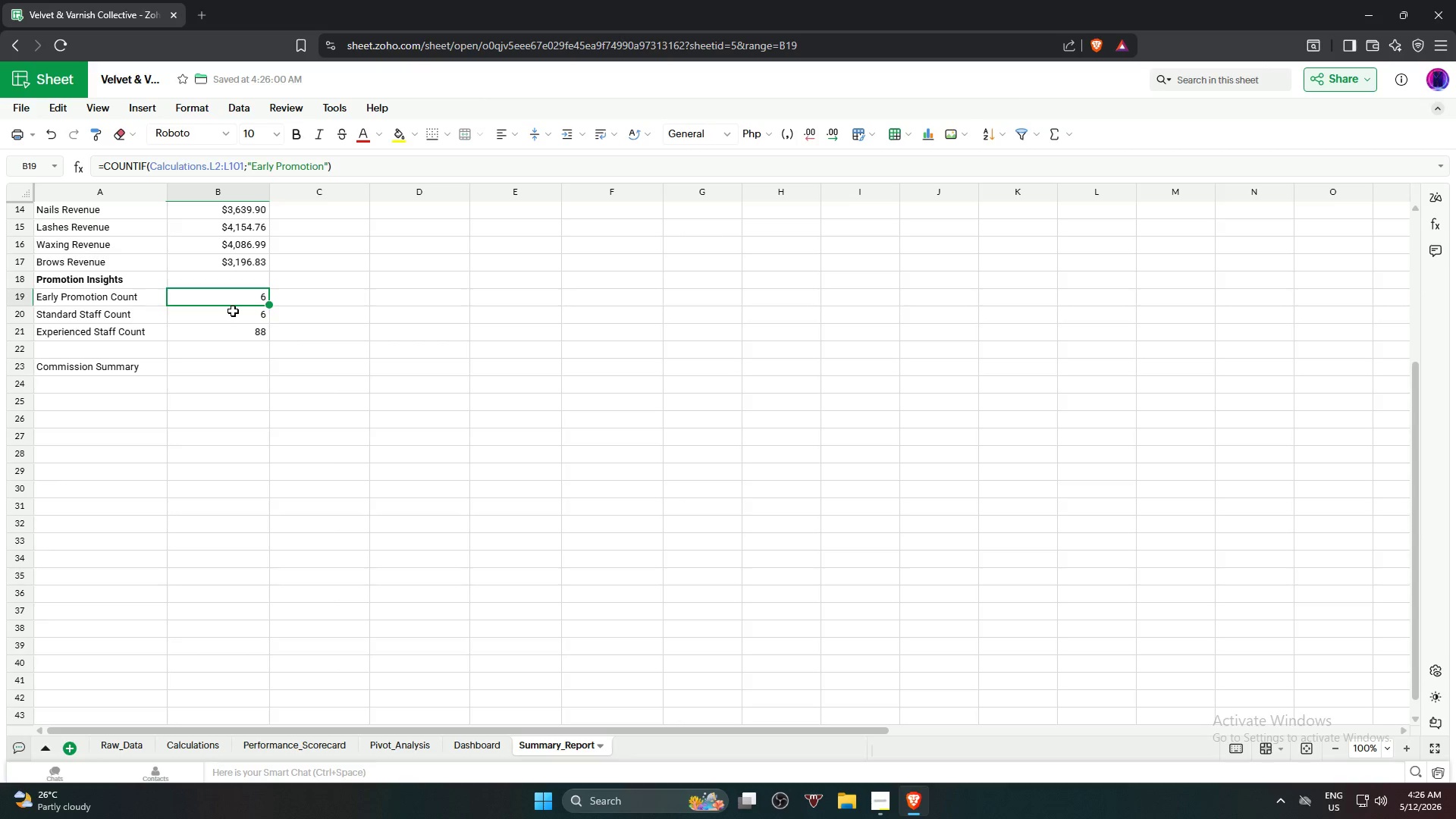 
left_click([233, 311])
 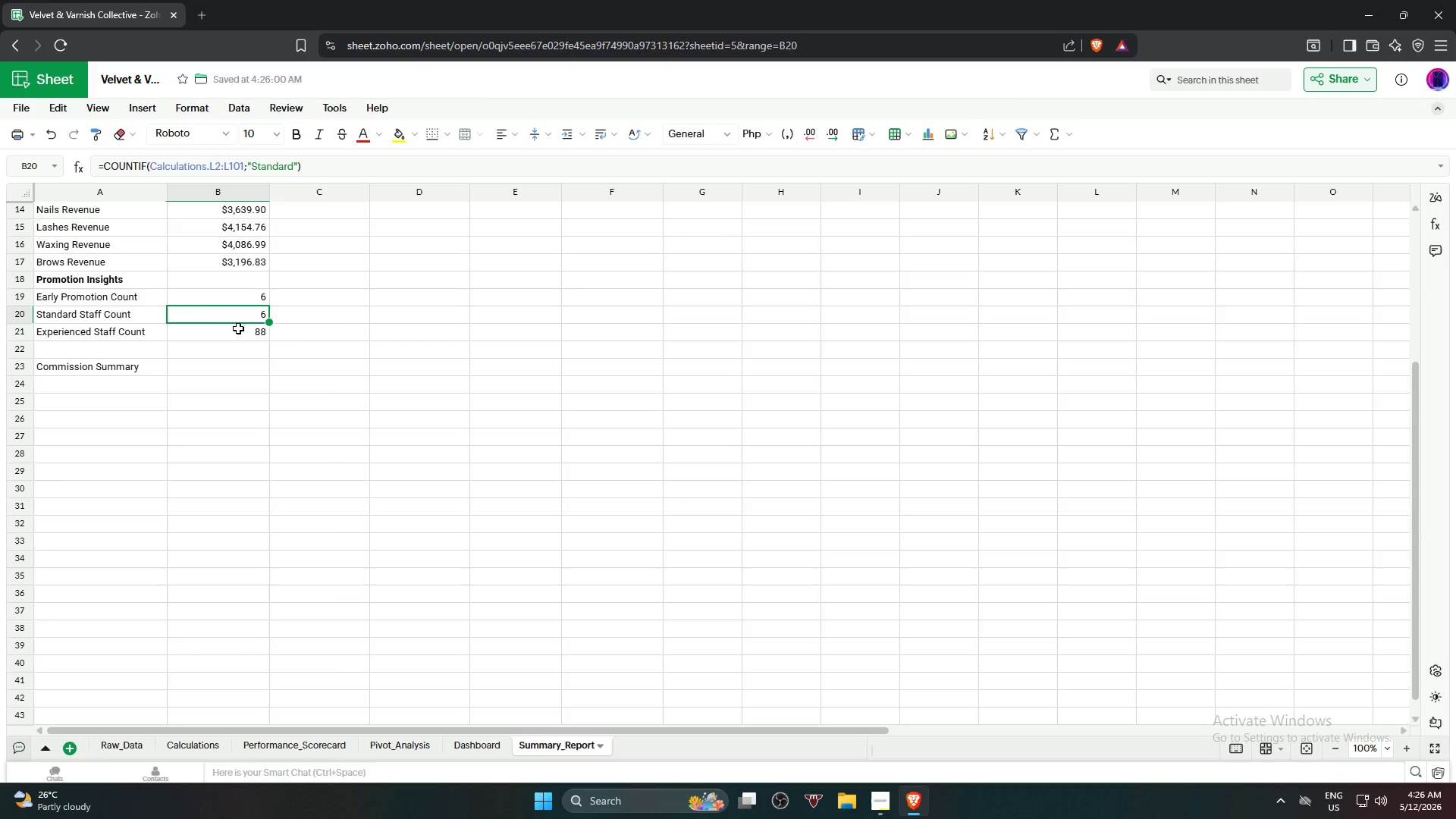 
left_click([237, 334])
 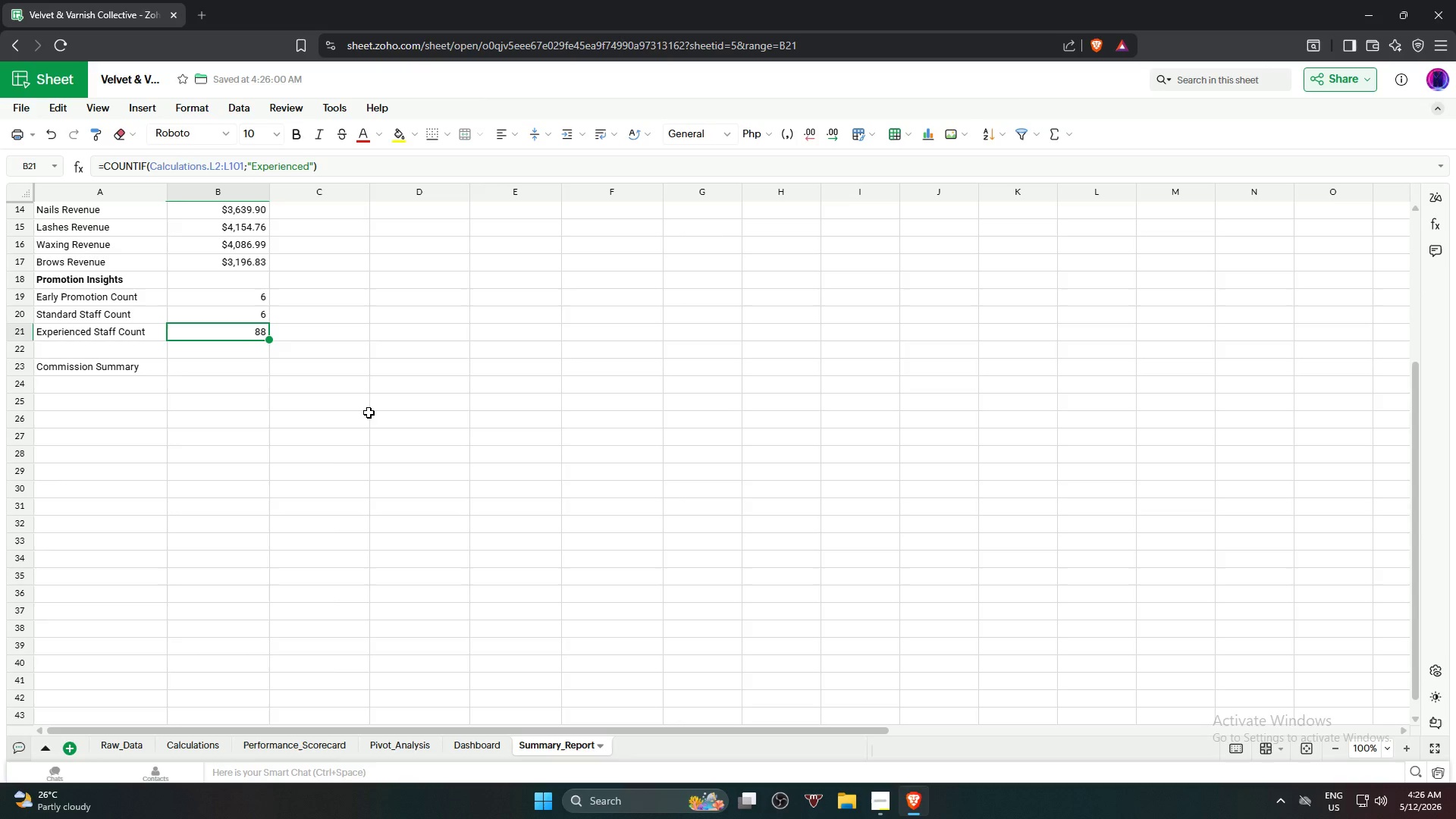 
left_click([369, 413])
 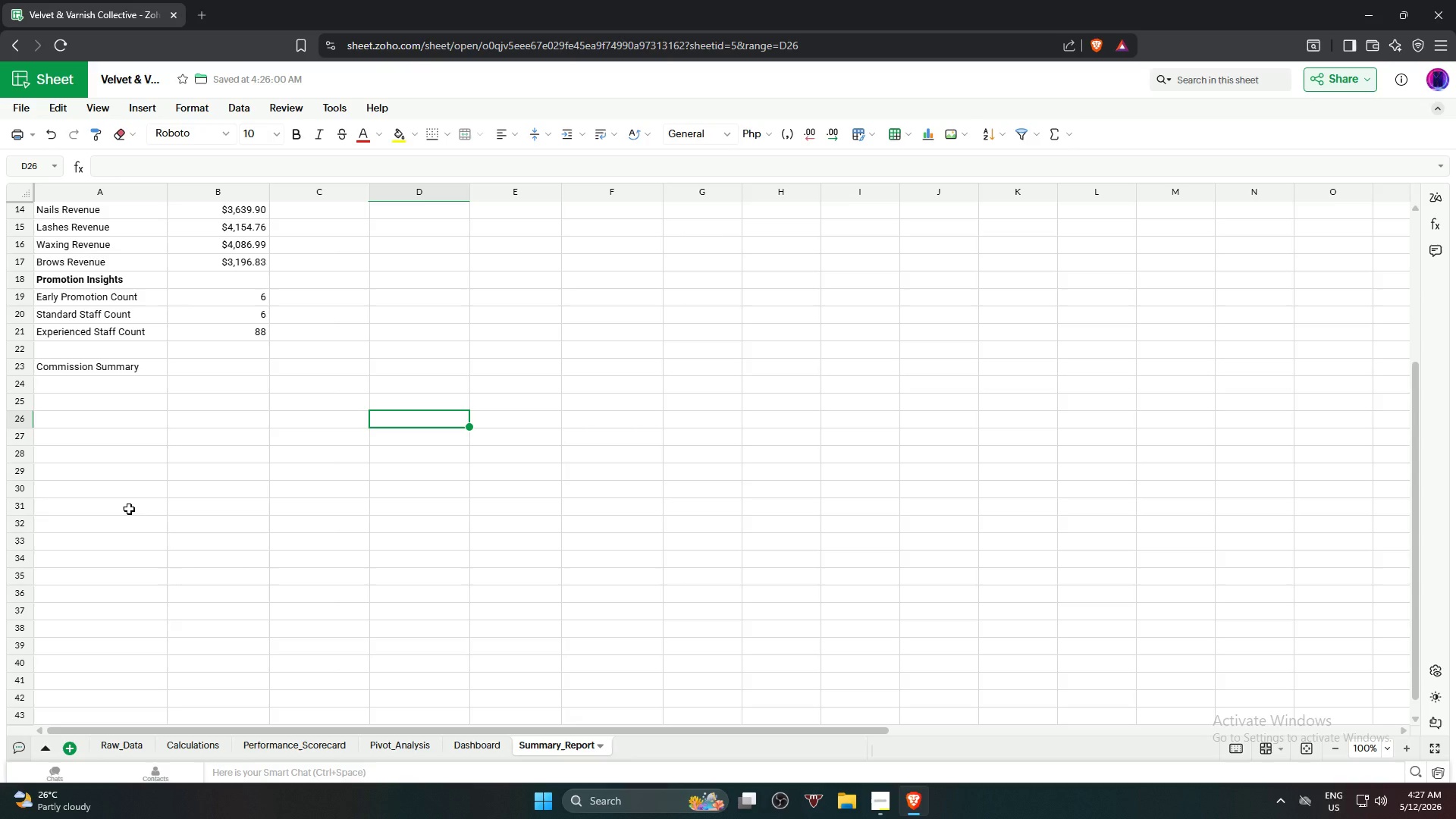 
wait(75.7)
 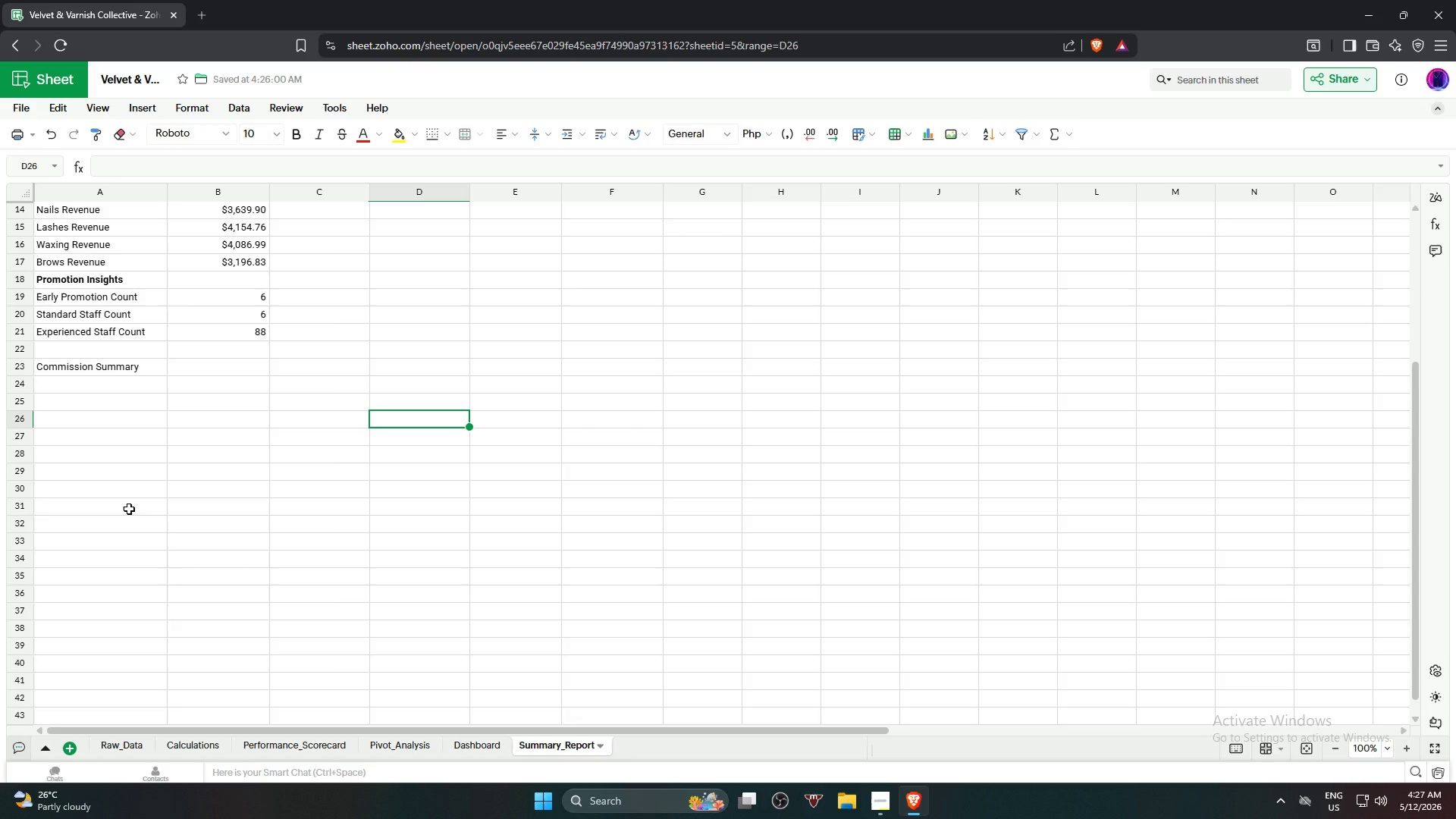 
type(Highest Commission)
 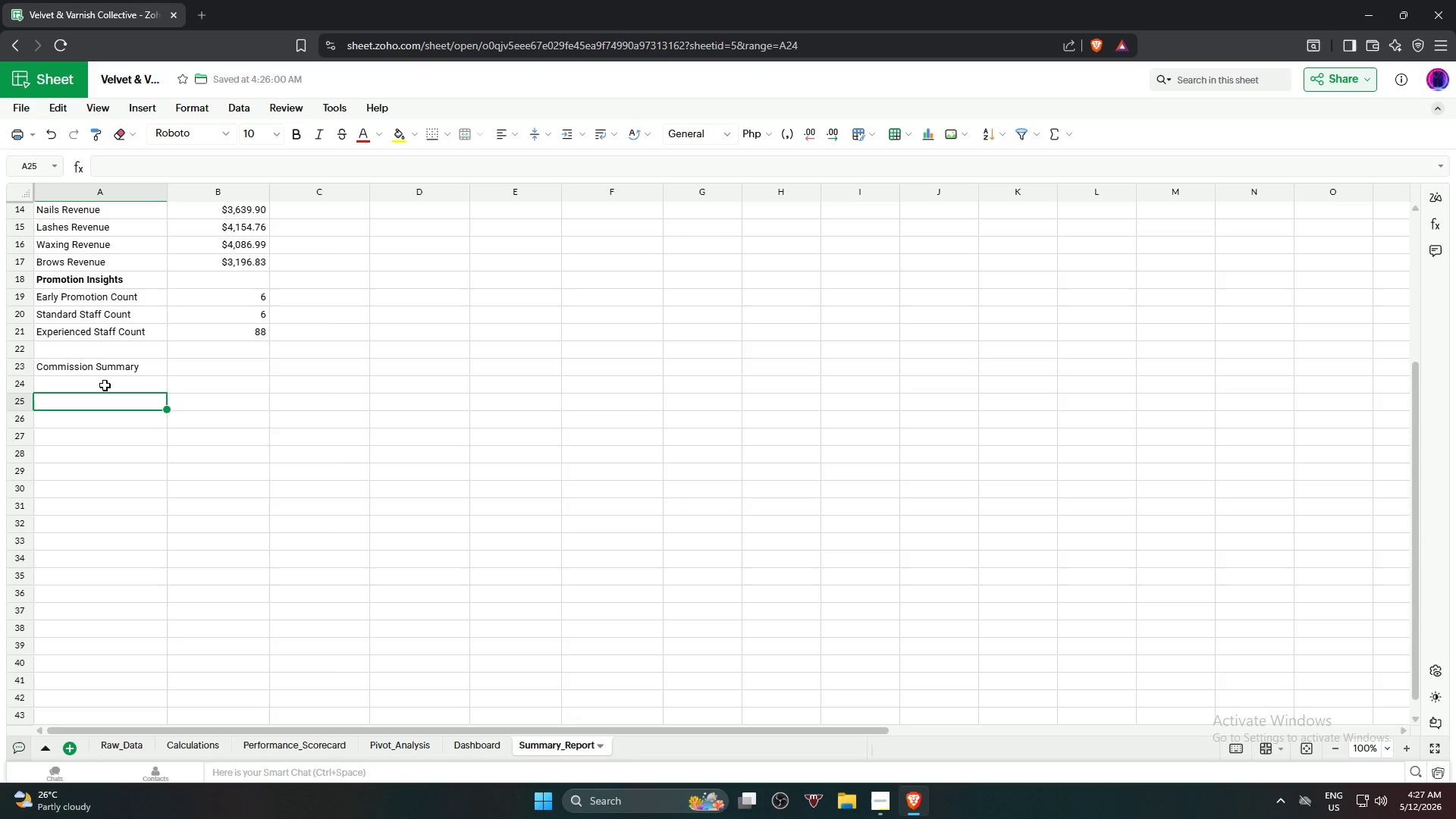 
 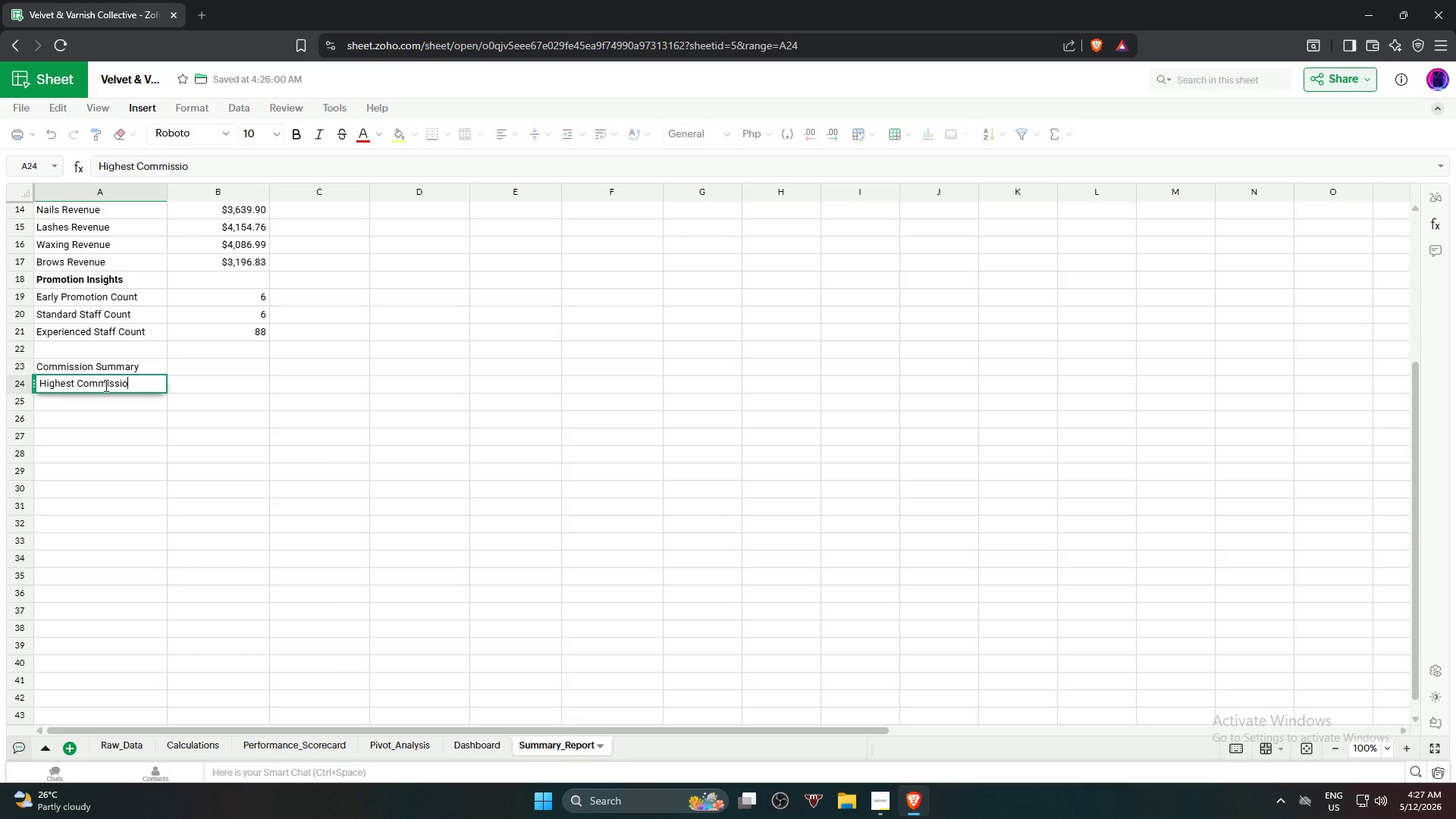 
key(Enter)
 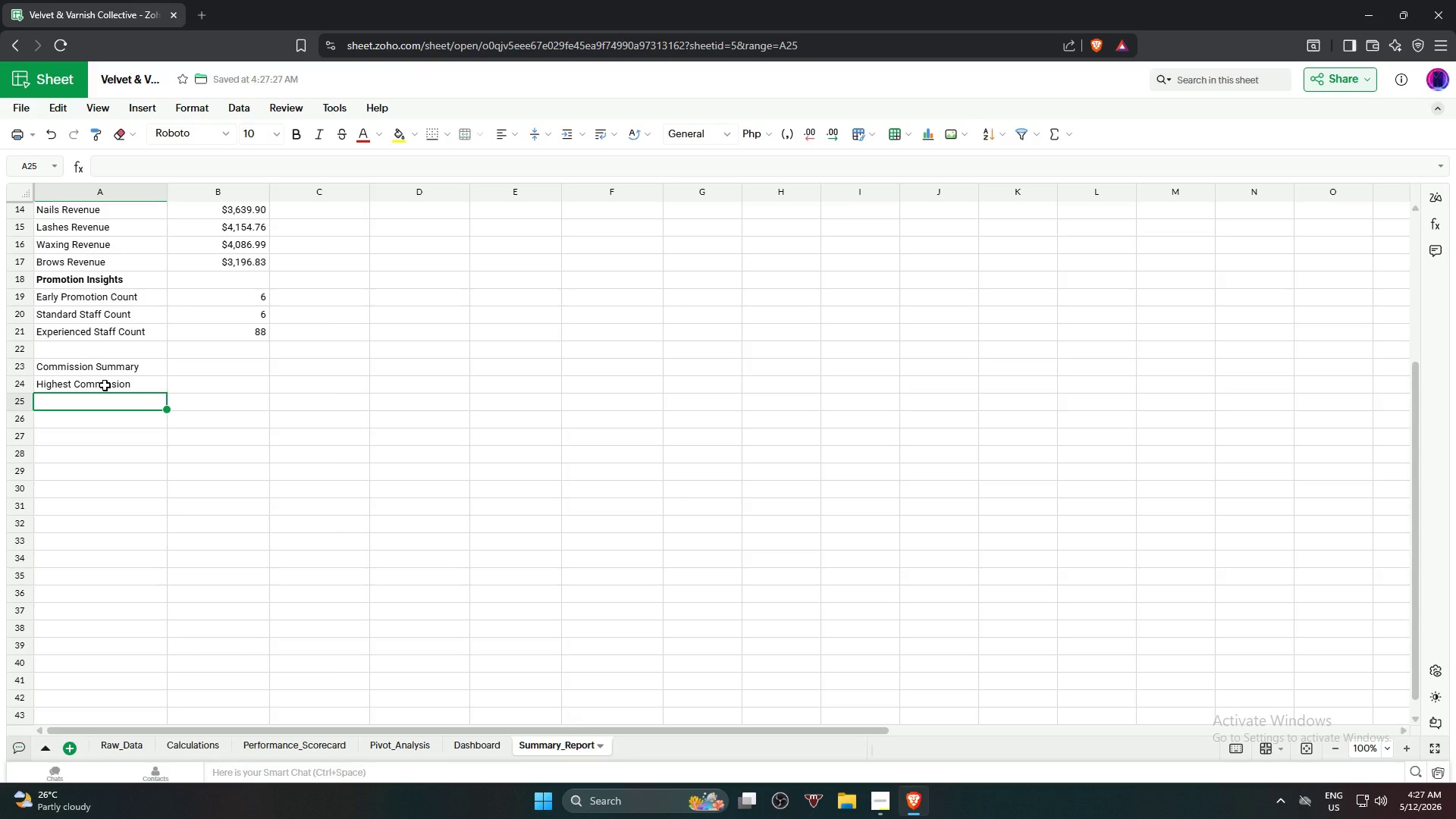 
type(Average Comission)
 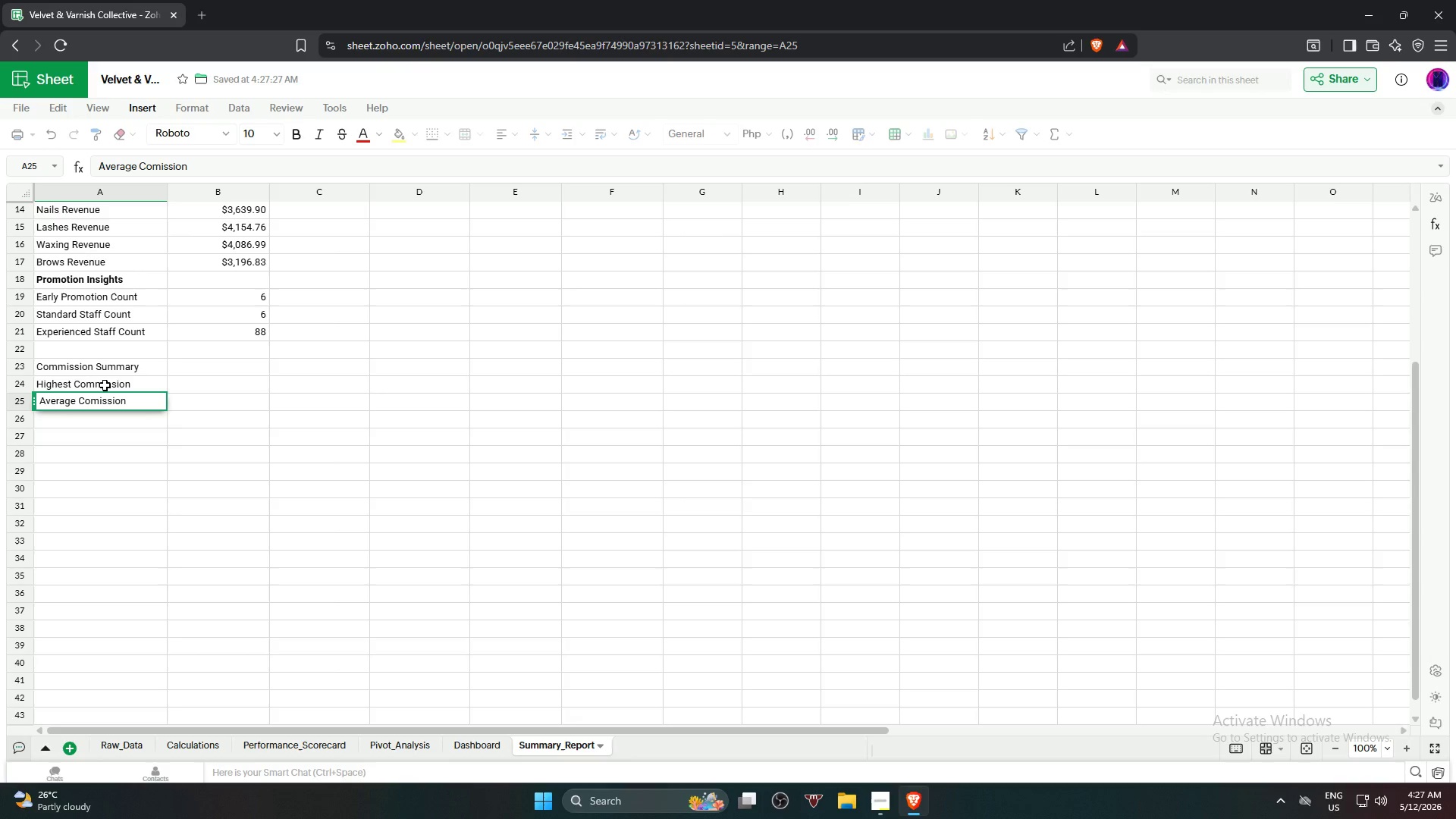 
key(Enter)
 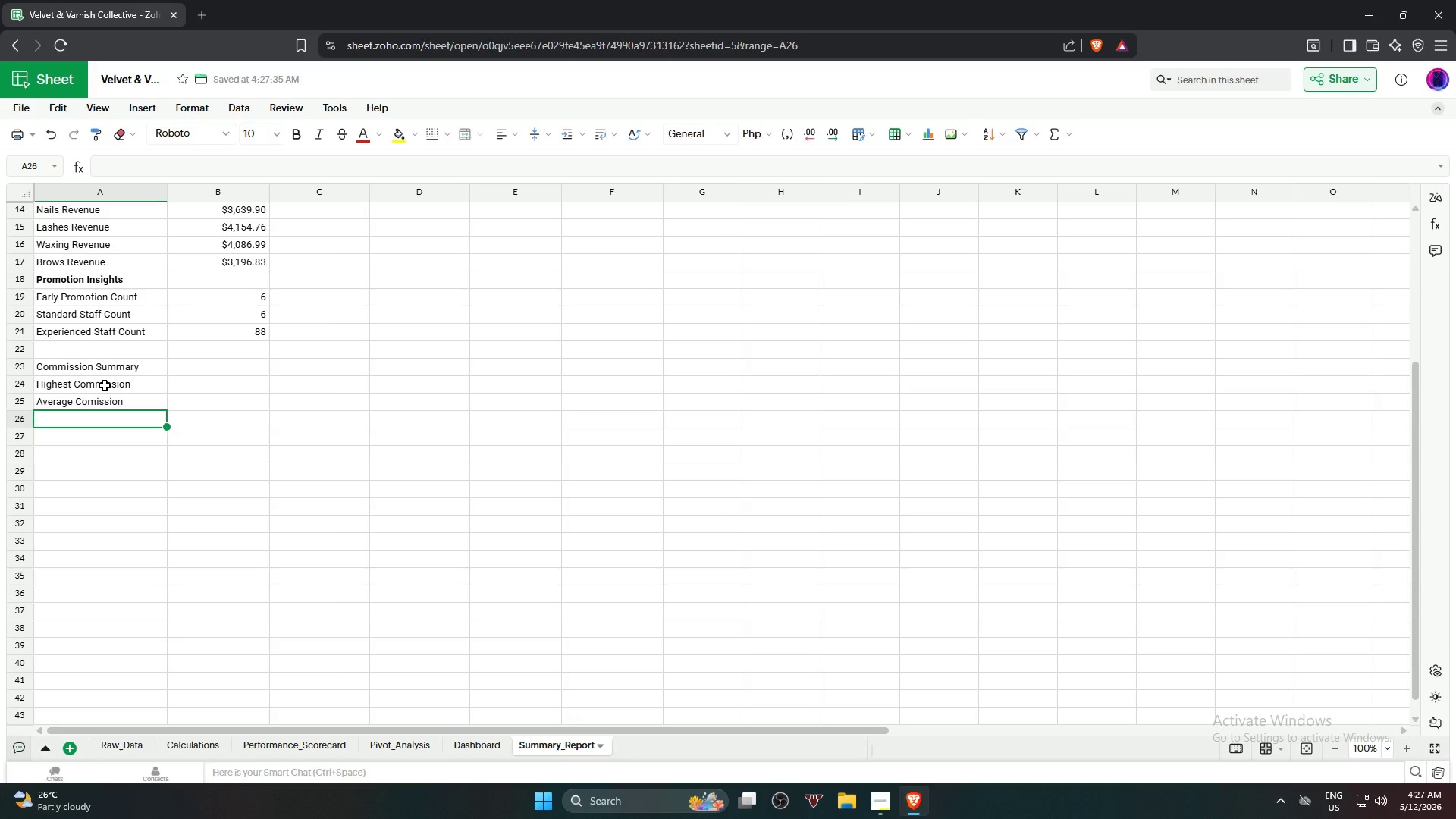 
type(Total Comm)
 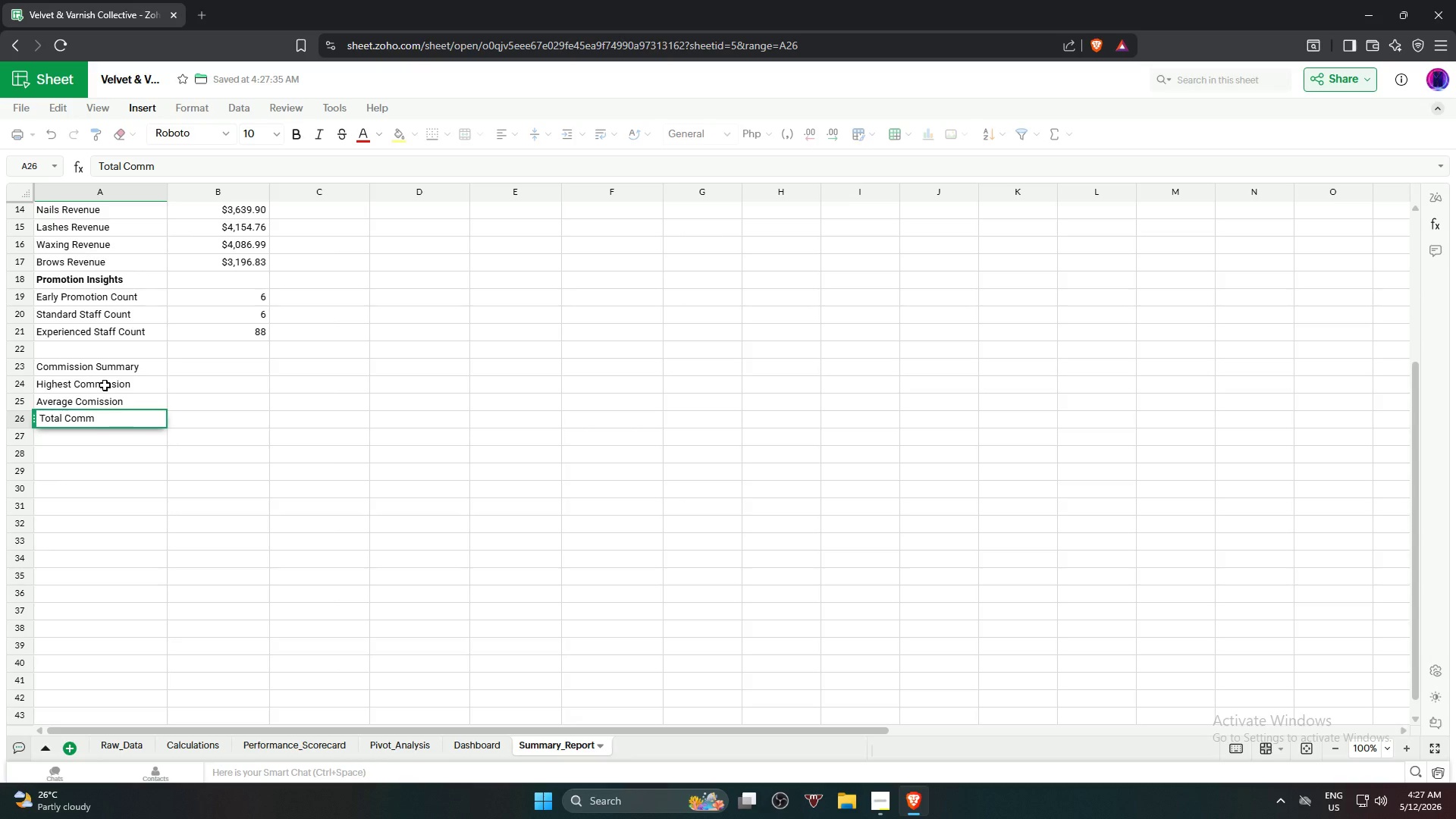 
type(ission)
 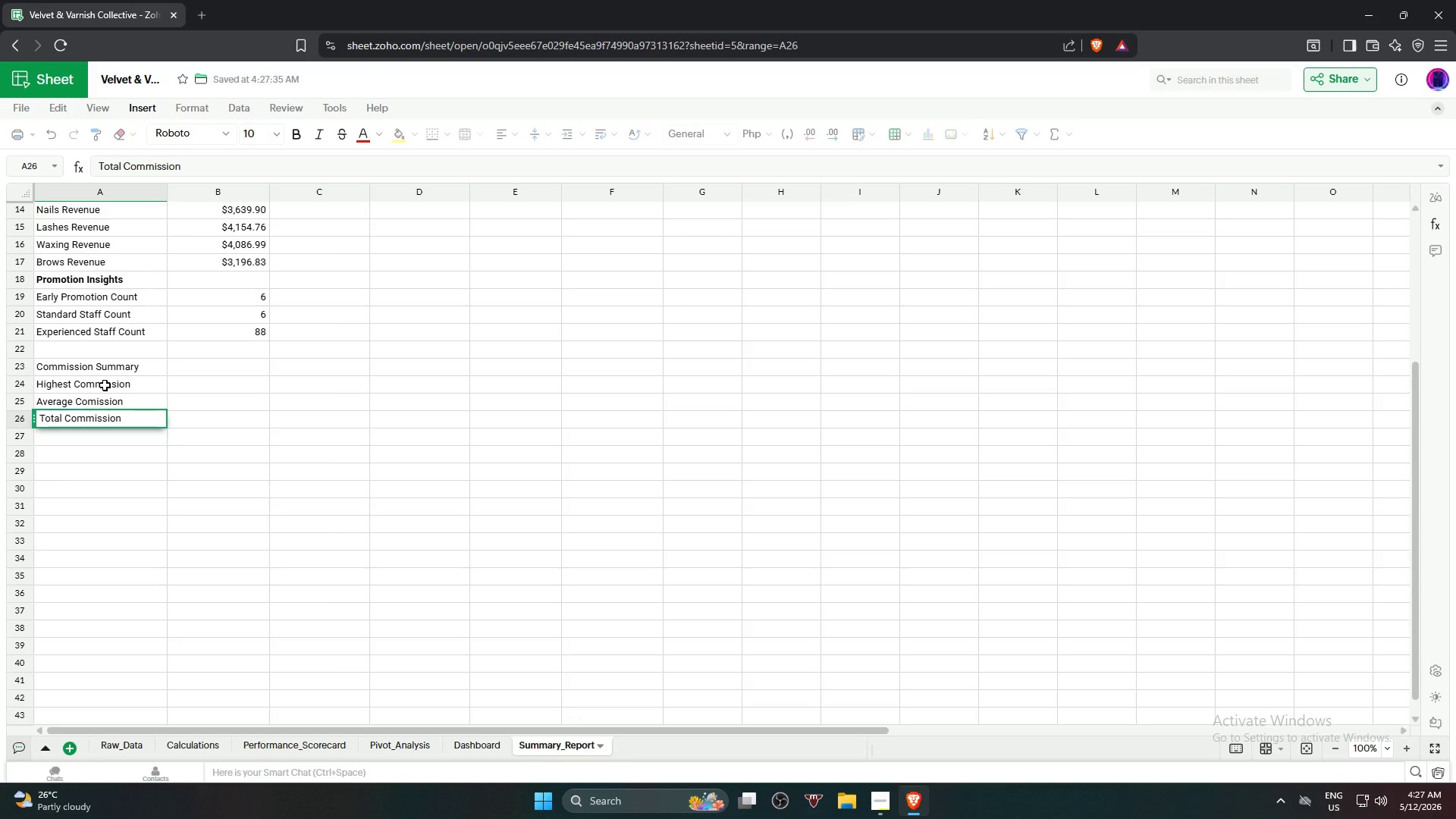 
key(Enter)
 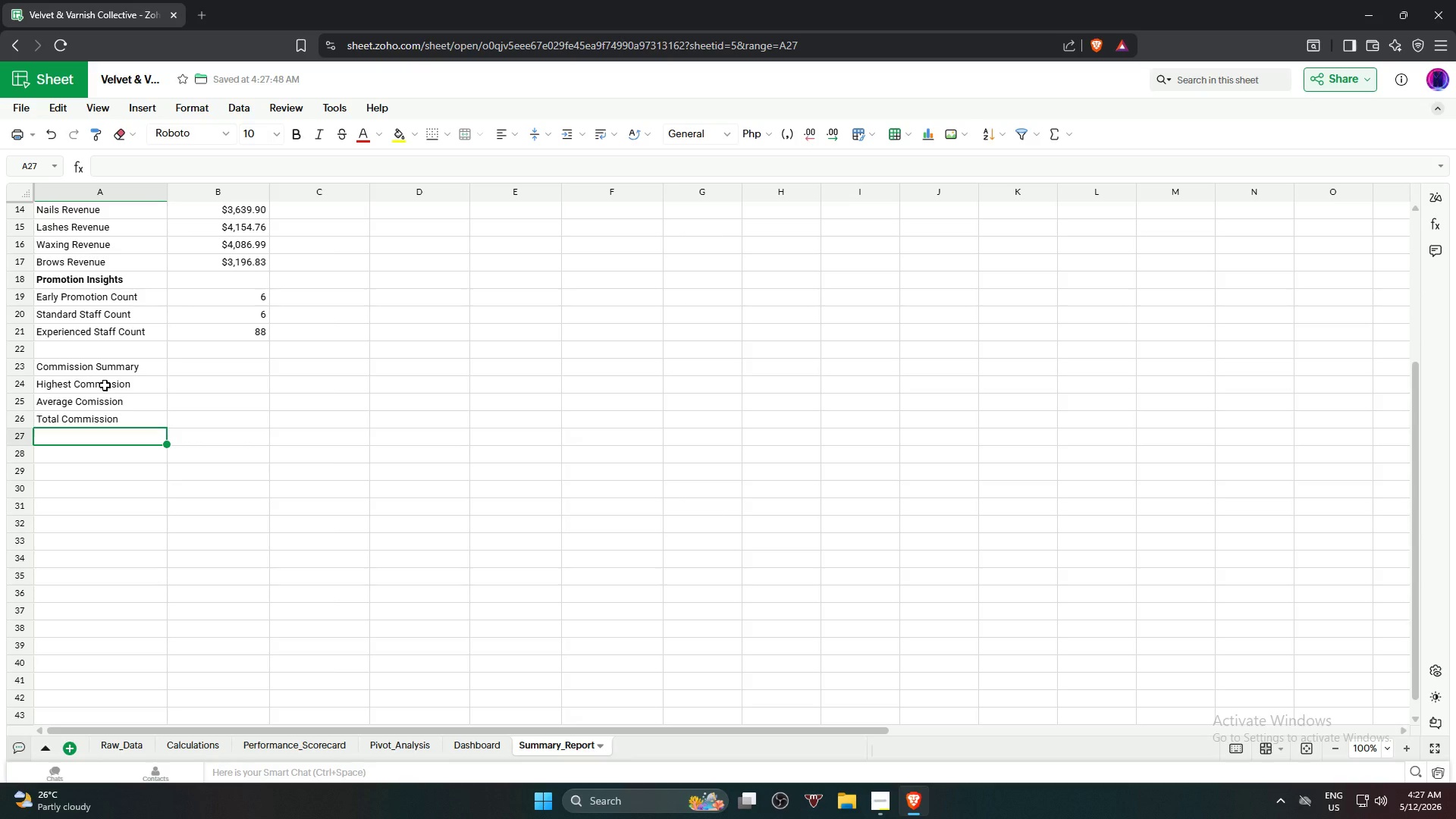 
left_click([130, 372])
 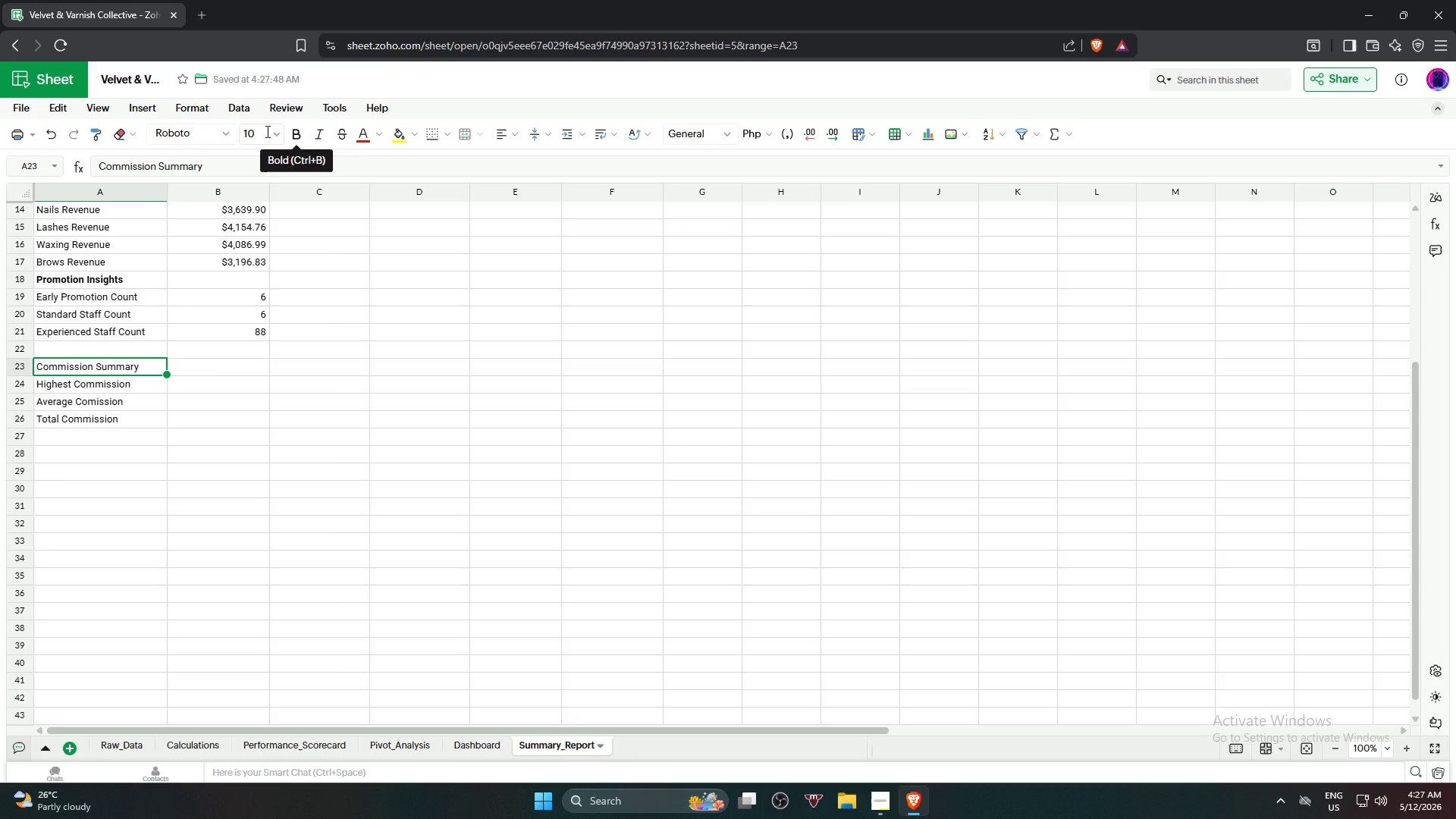 
left_click([292, 129])
 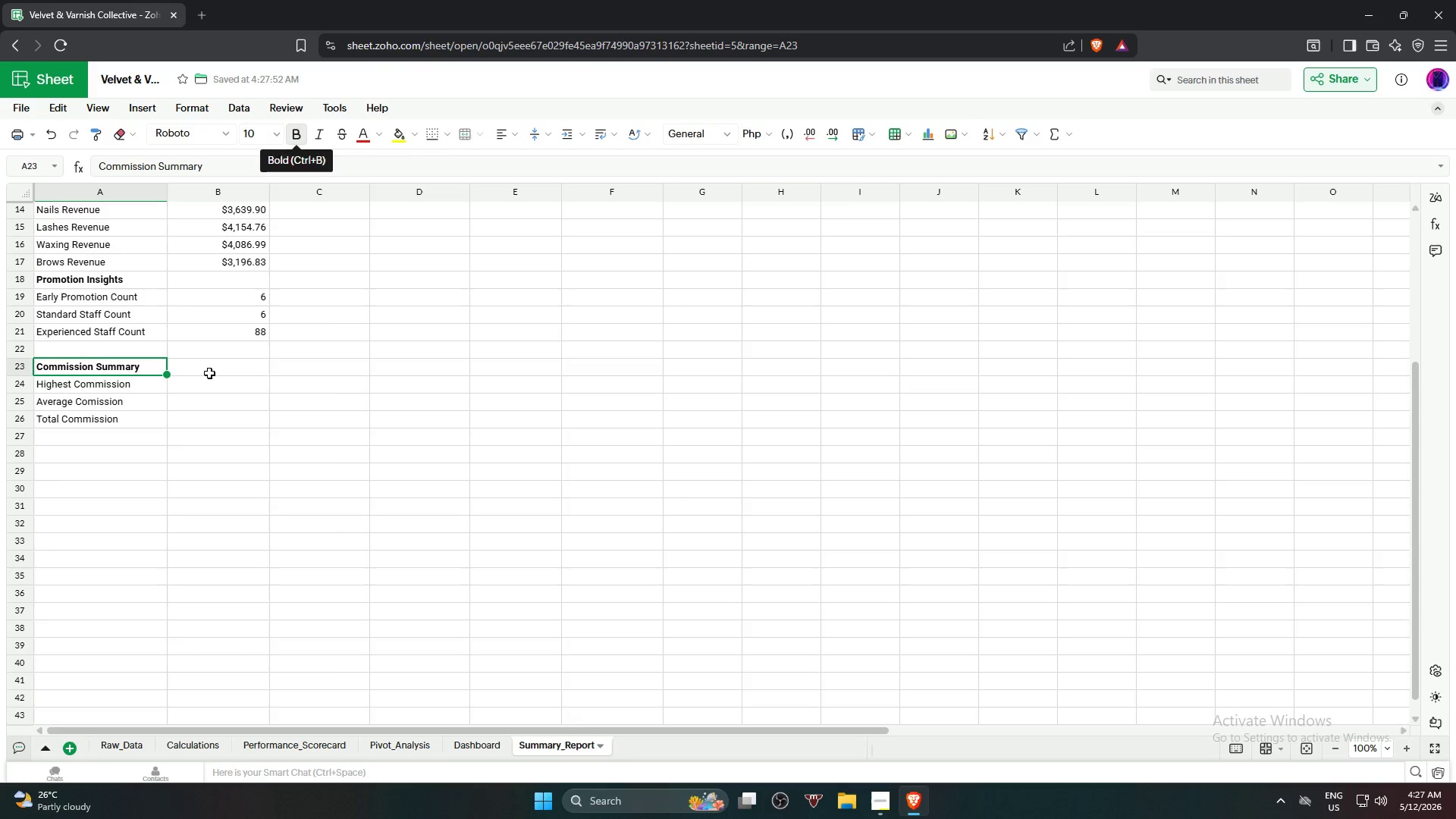 
left_click([202, 387])
 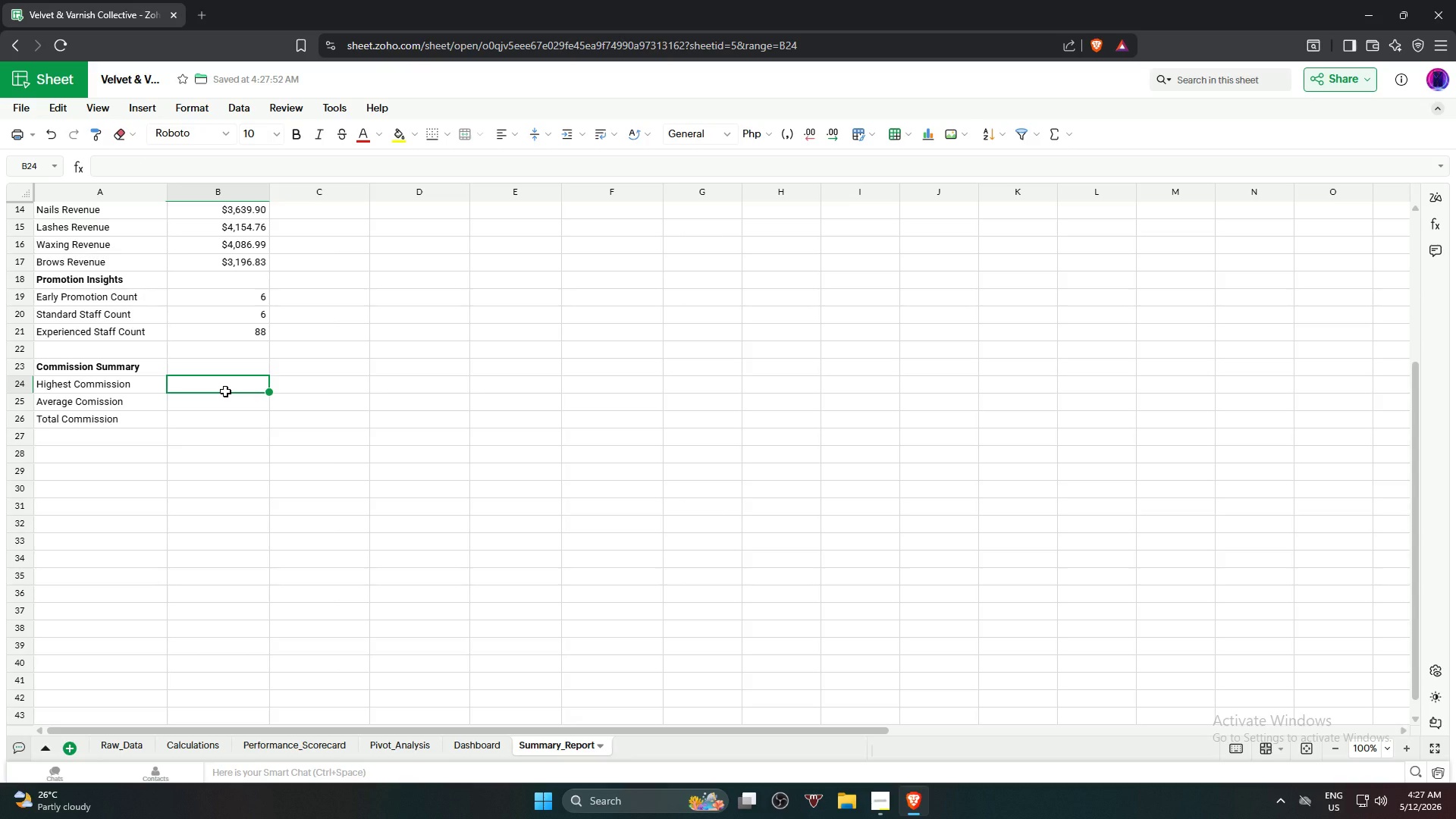 
wait(5.45)
 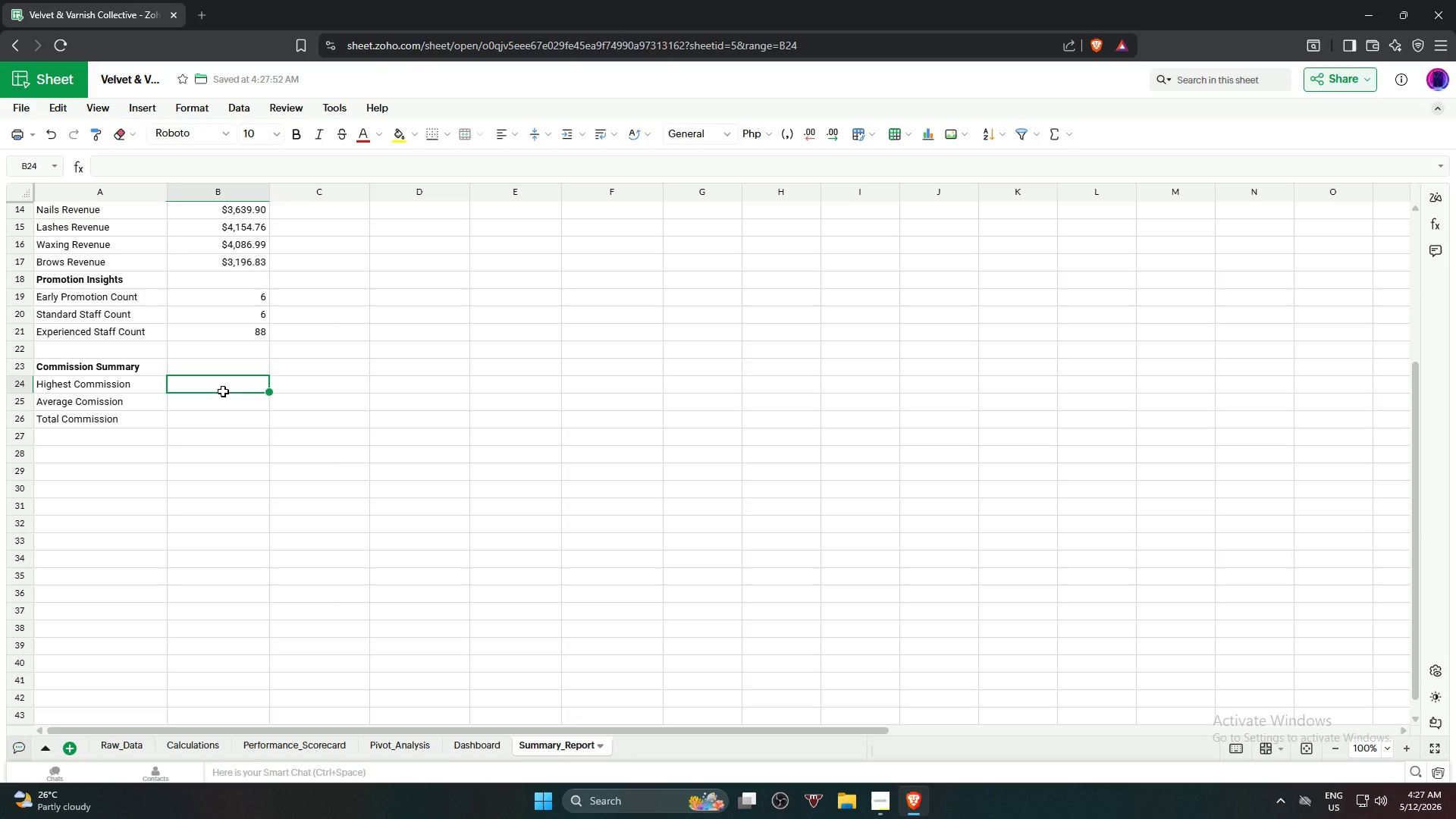 
type(=,a)
key(Backspace)
key(Backspace)
type(max)
key(NumpadEnter)
 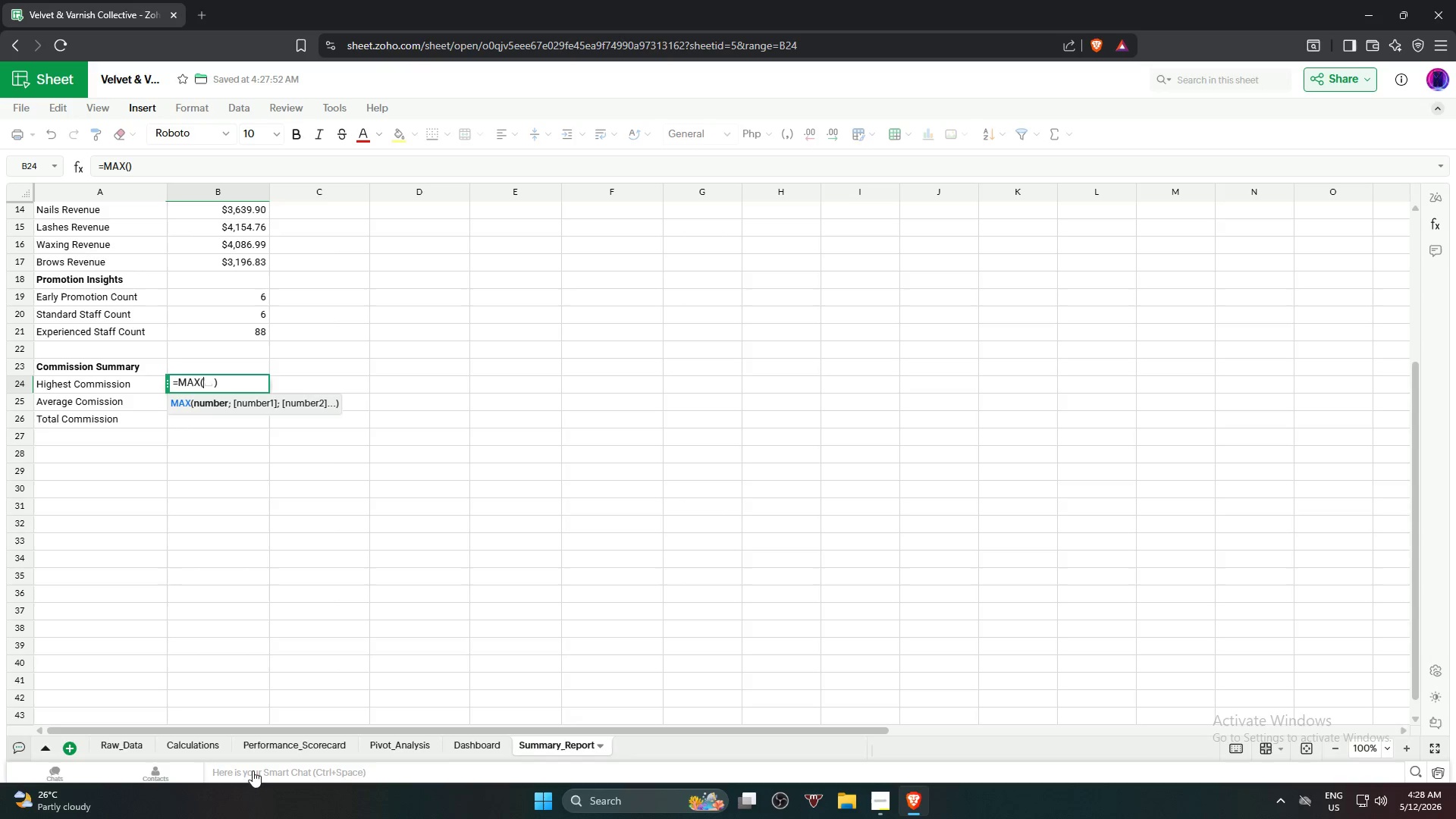 
left_click([190, 744])
 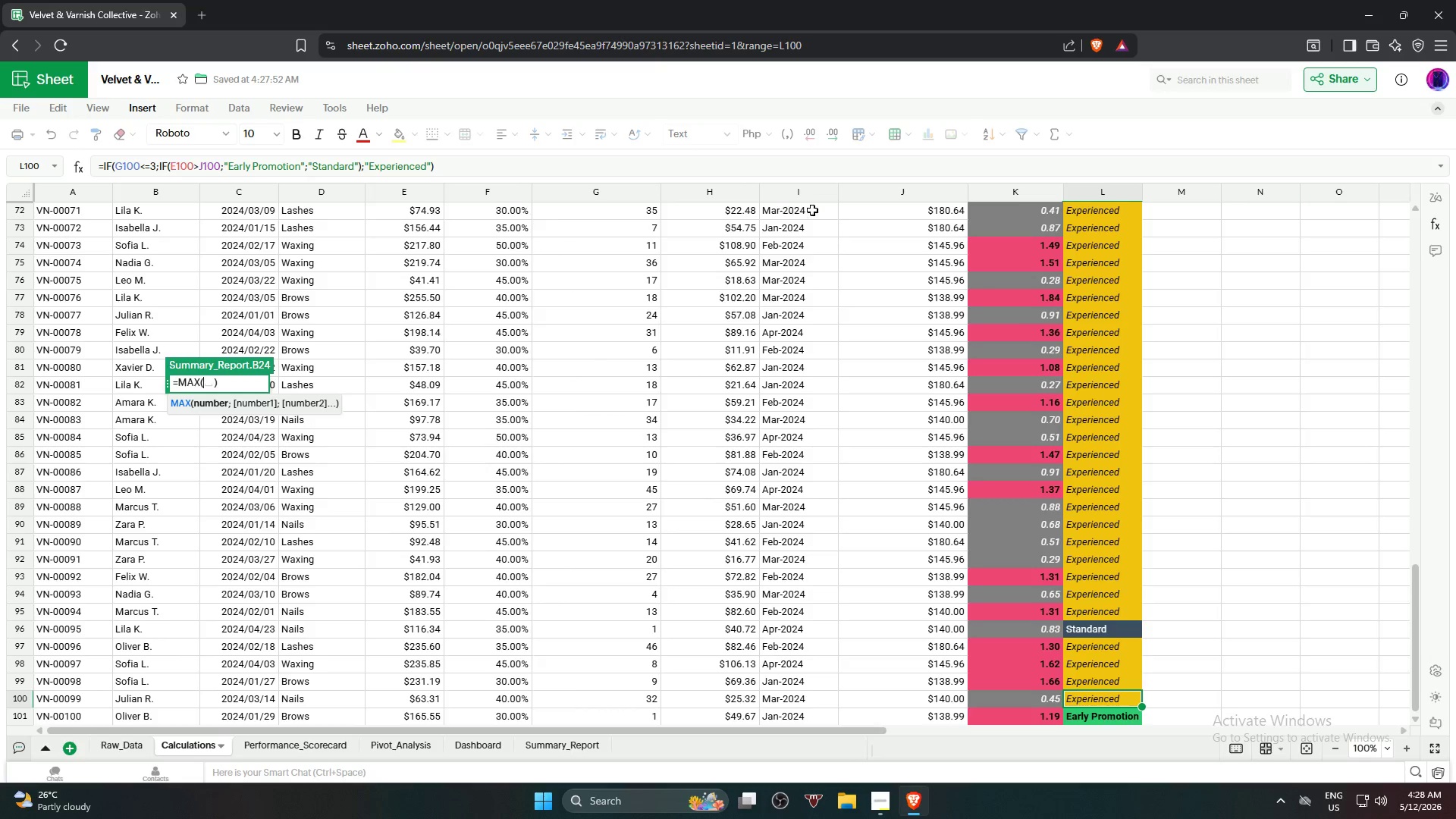 
scroll: coordinate [793, 240], scroll_direction: up, amount: 23.0
 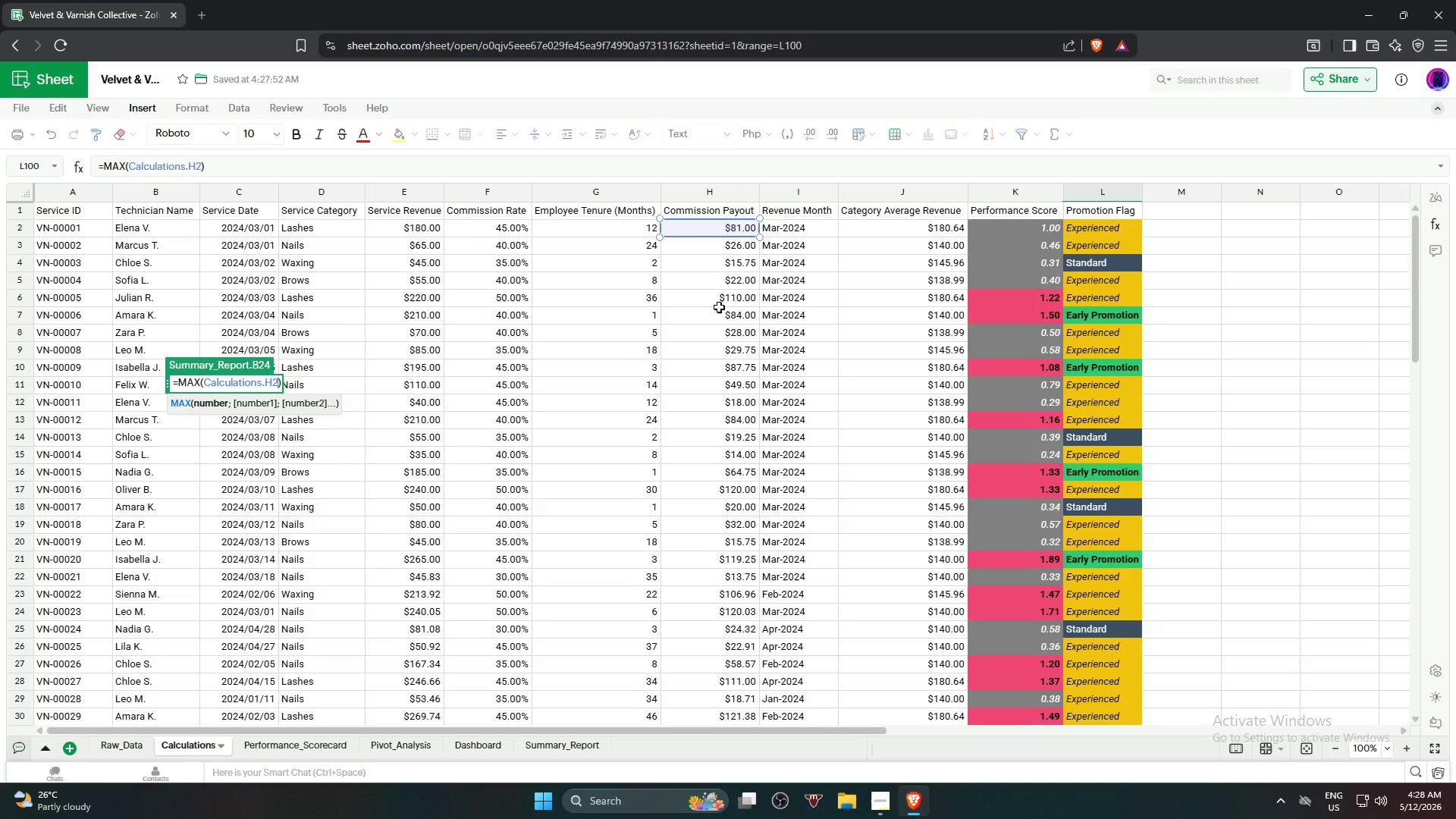 
scroll: coordinate [704, 491], scroll_direction: down, amount: 21.0
 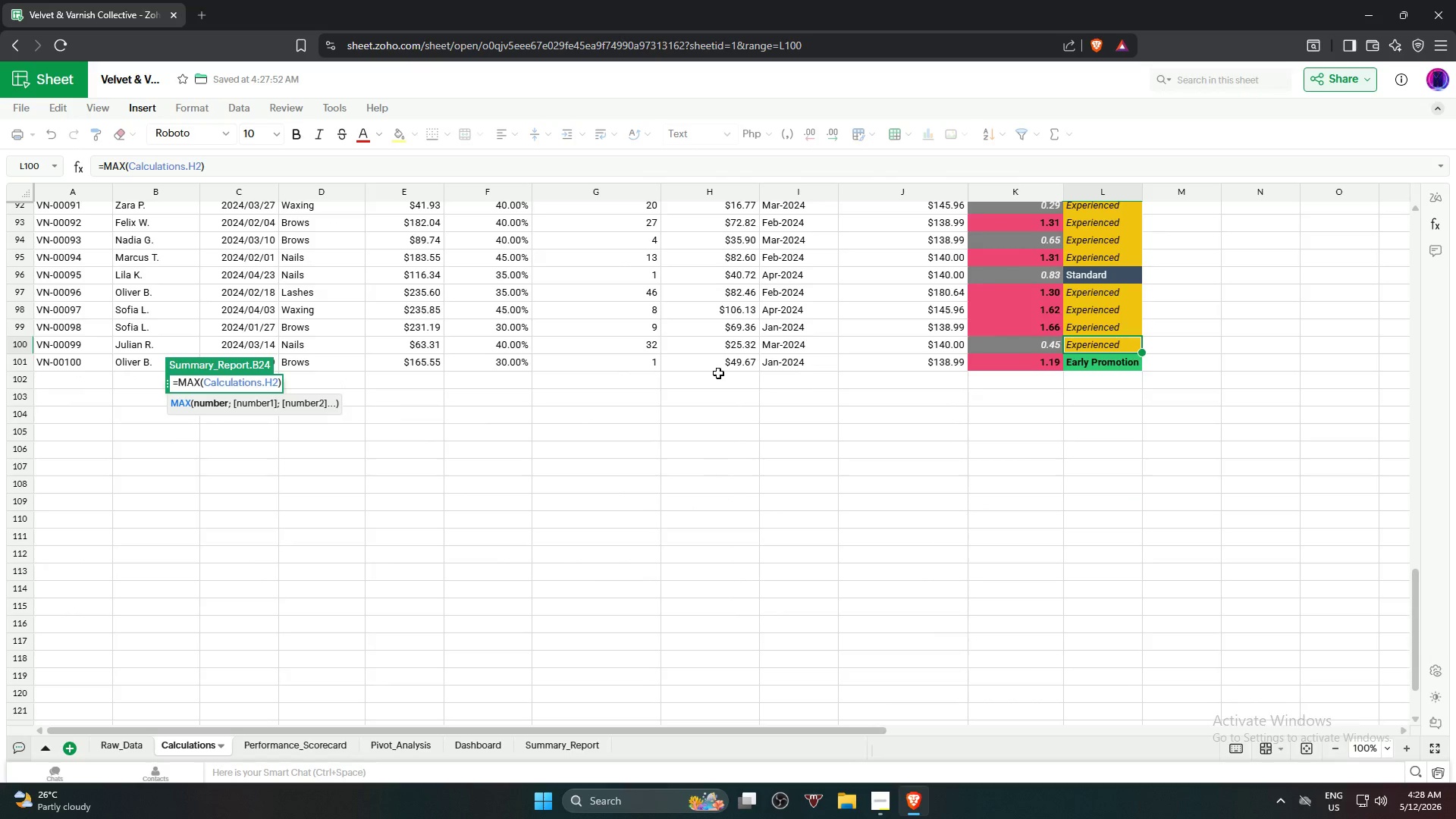 
hold_key(key=ShiftLeft, duration=0.44)
left_click([720, 362])
 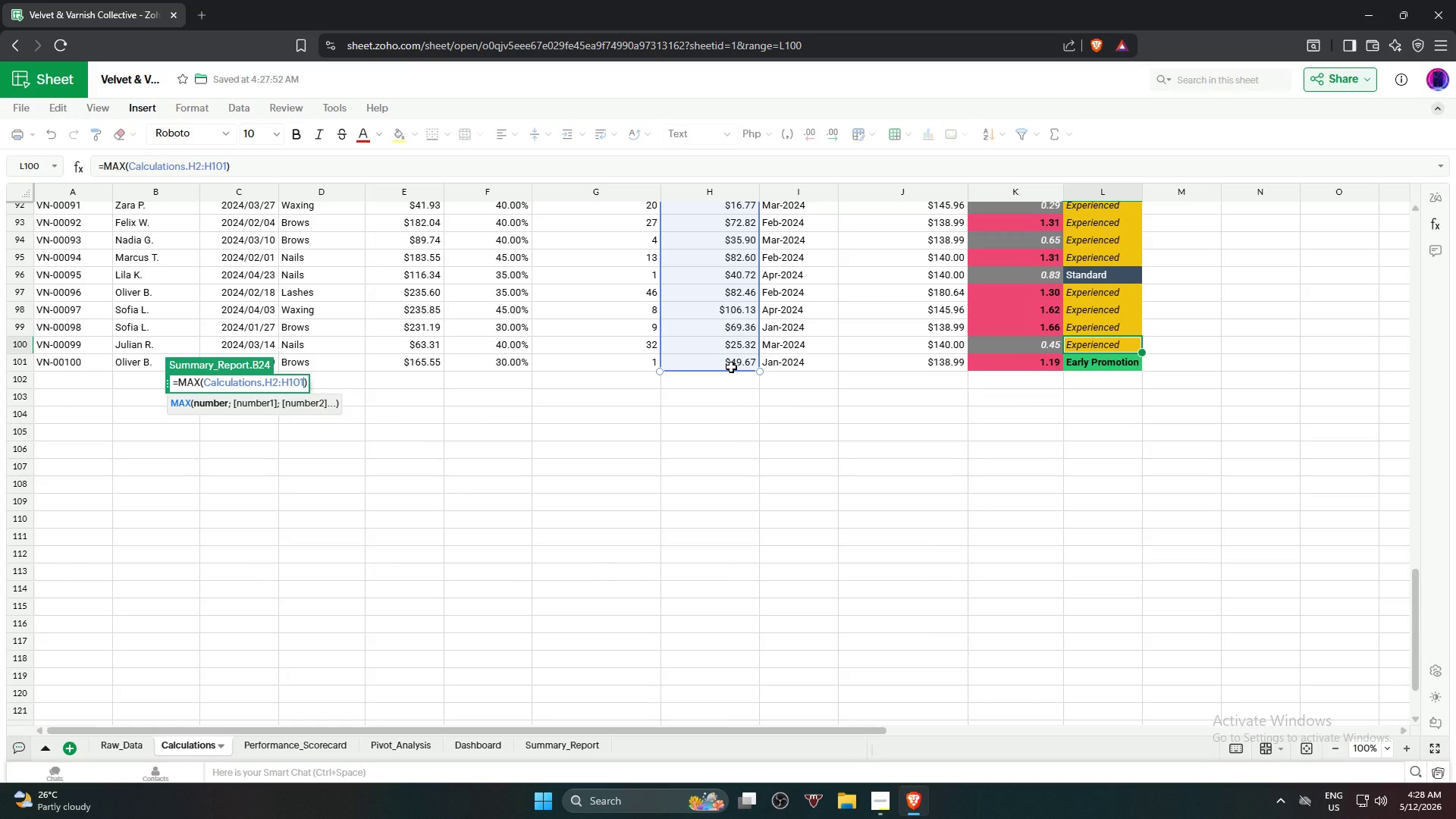 
key(NumpadEnter)
 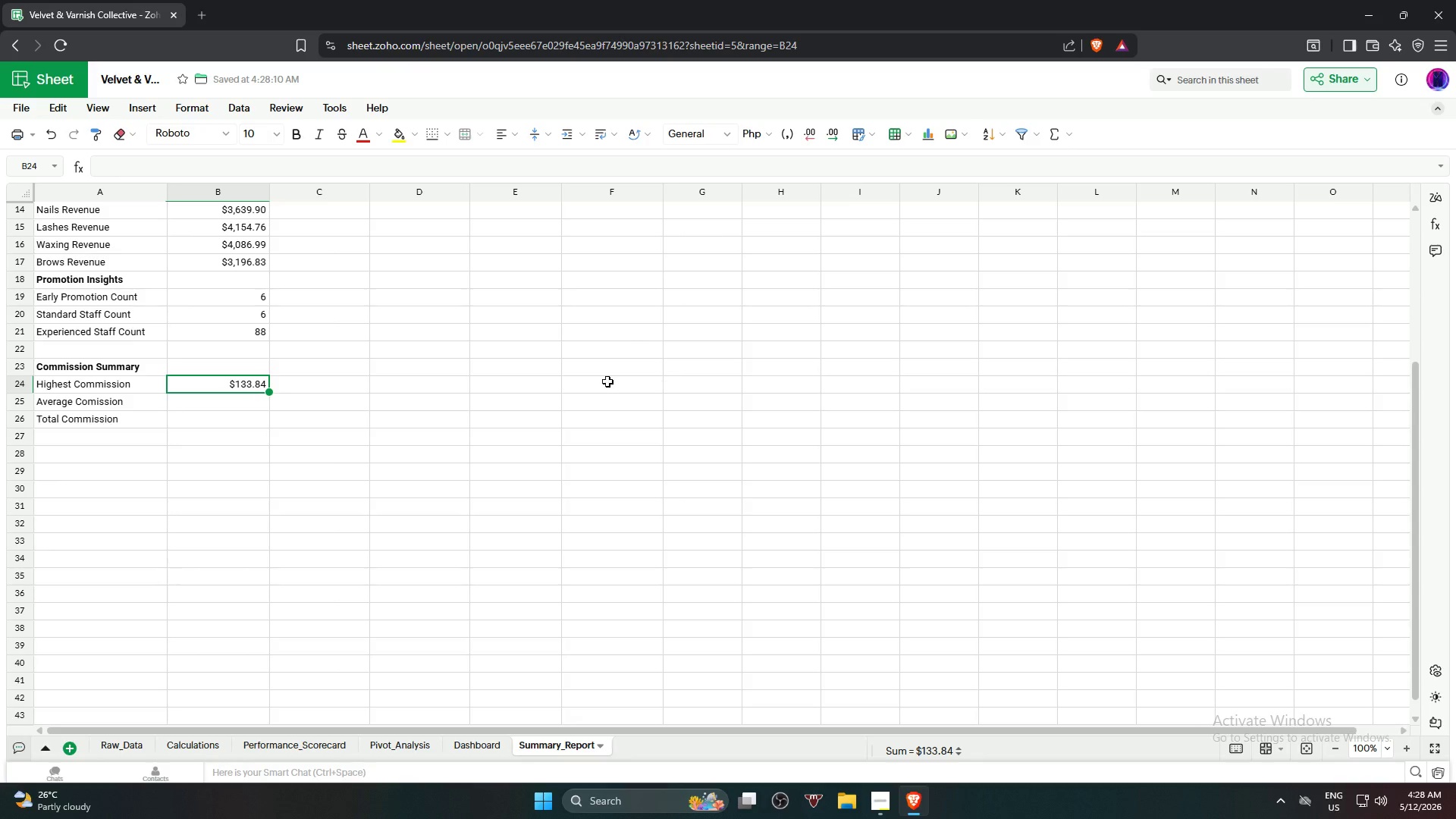 
left_click([208, 410])
 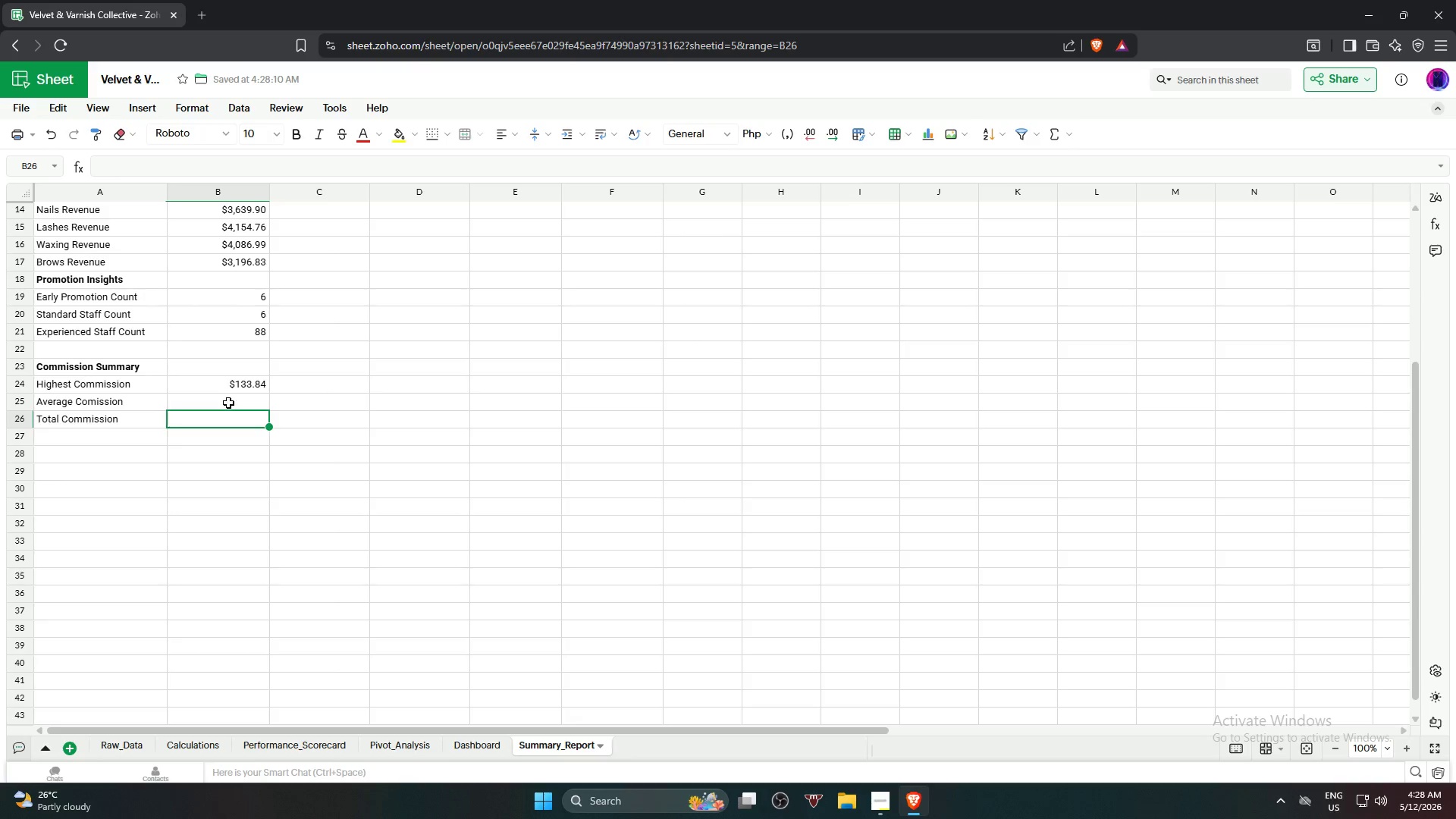 
left_click([228, 403])
 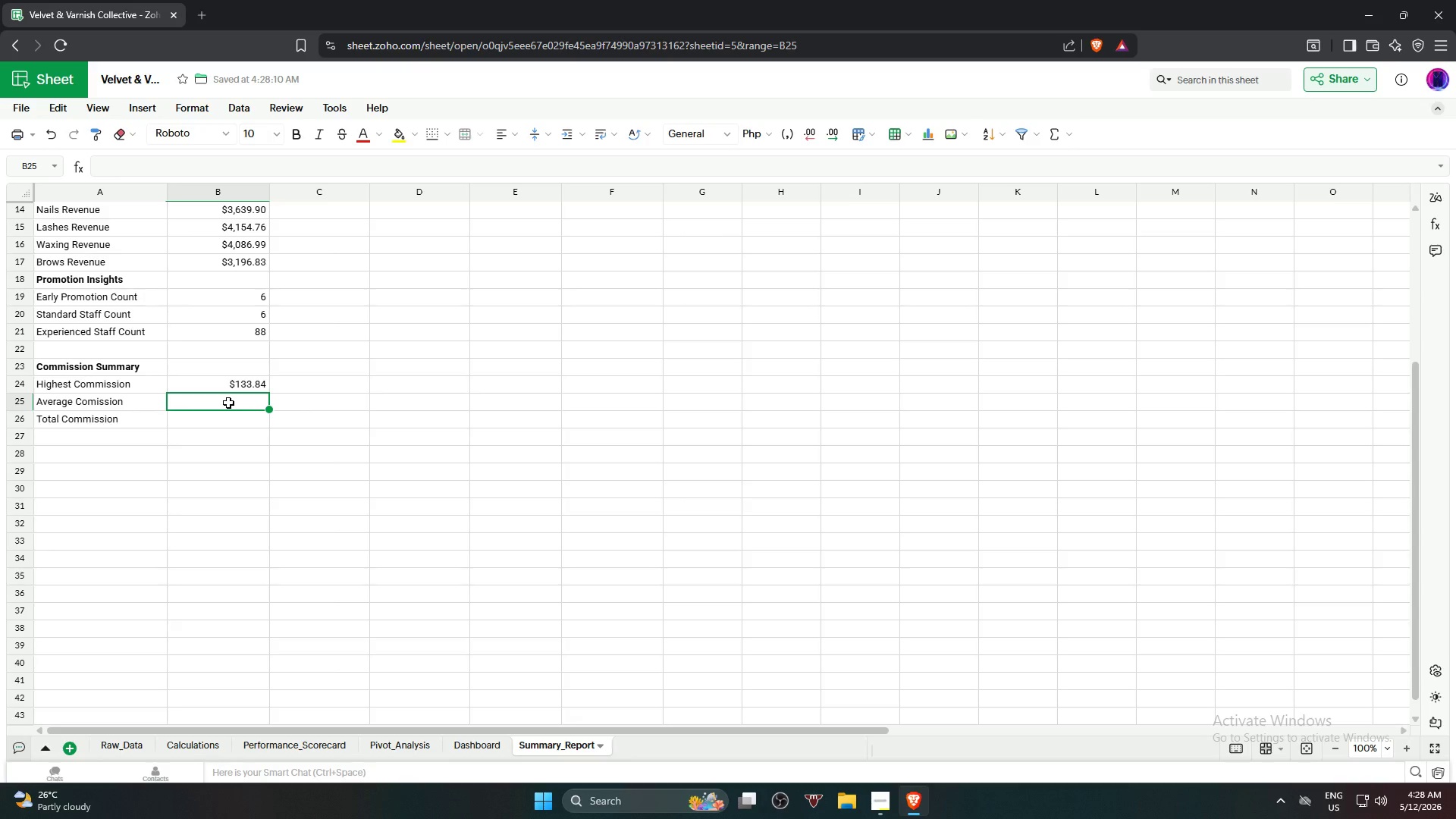 
type(=aver)
 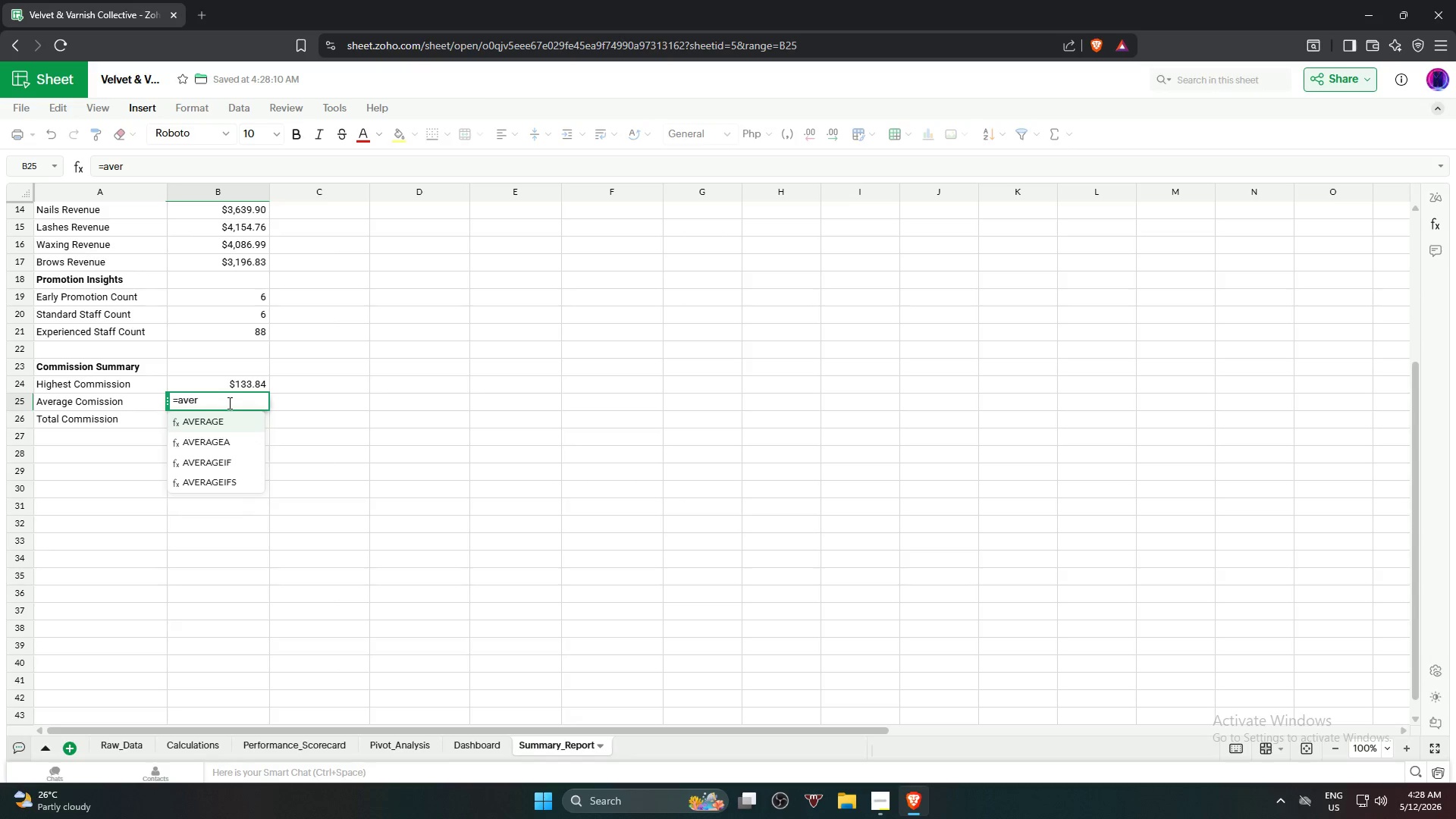 
key(Enter)
 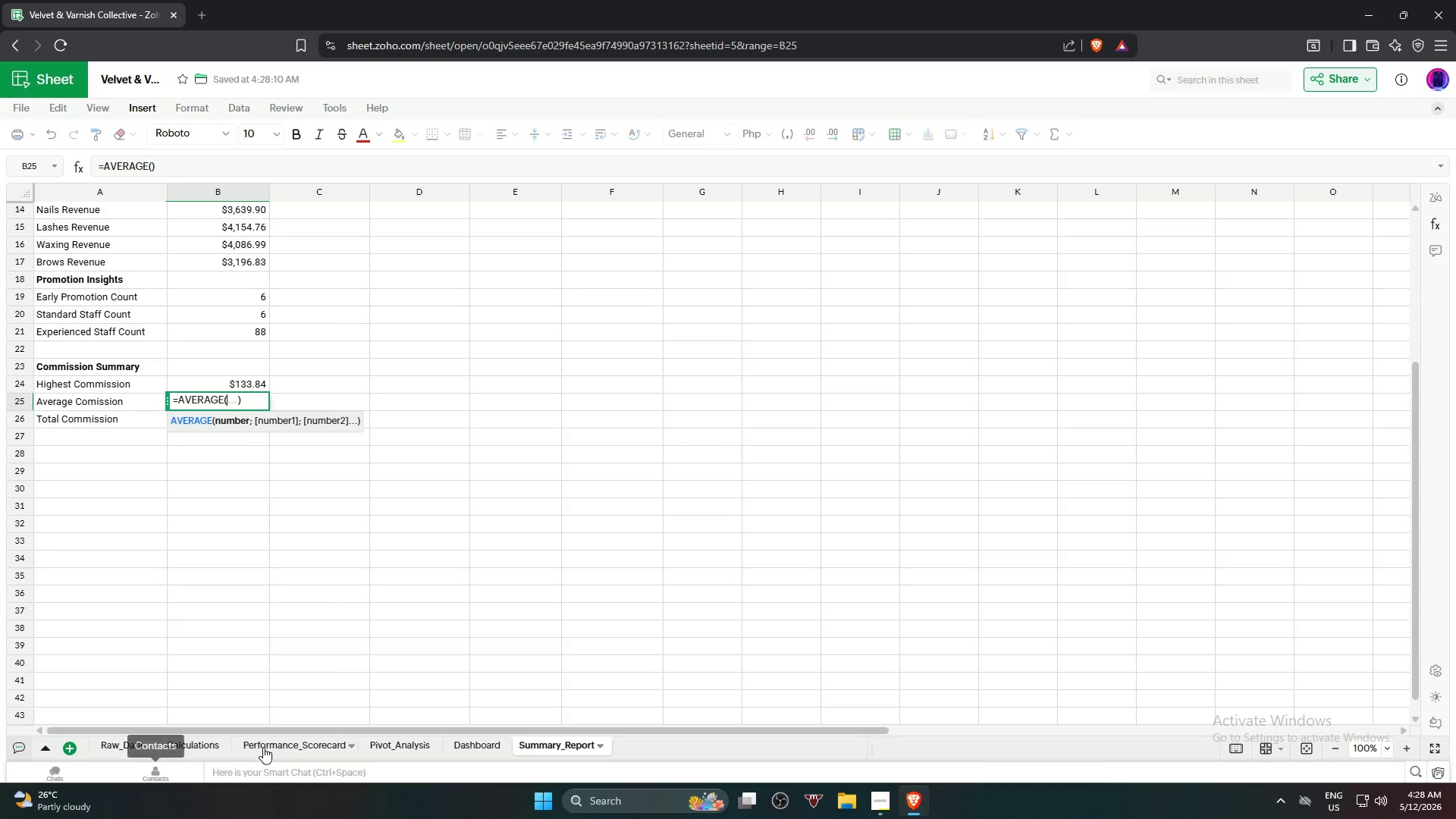 
left_click([194, 750])
 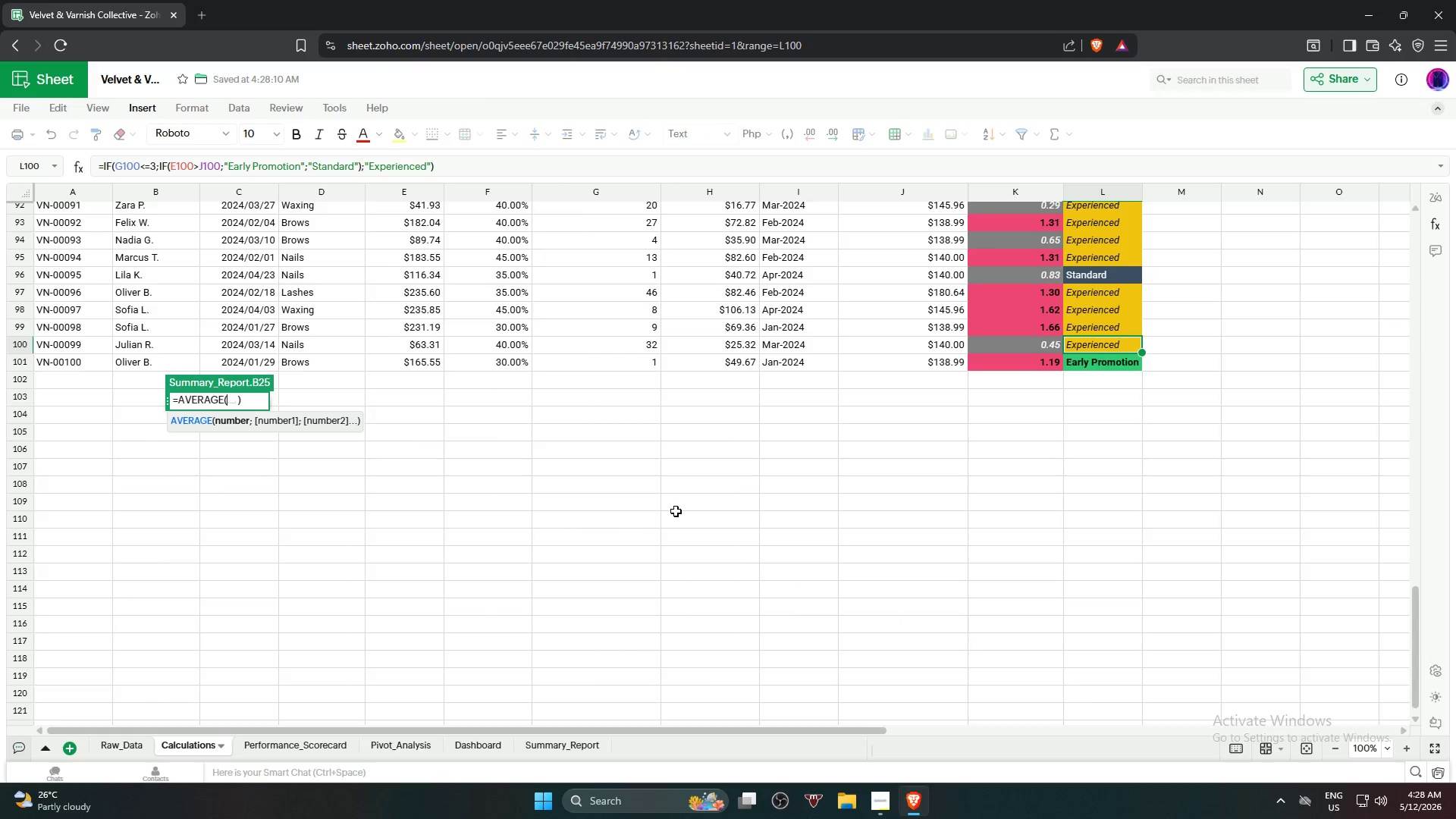 
scroll: coordinate [710, 305], scroll_direction: up, amount: 24.0
 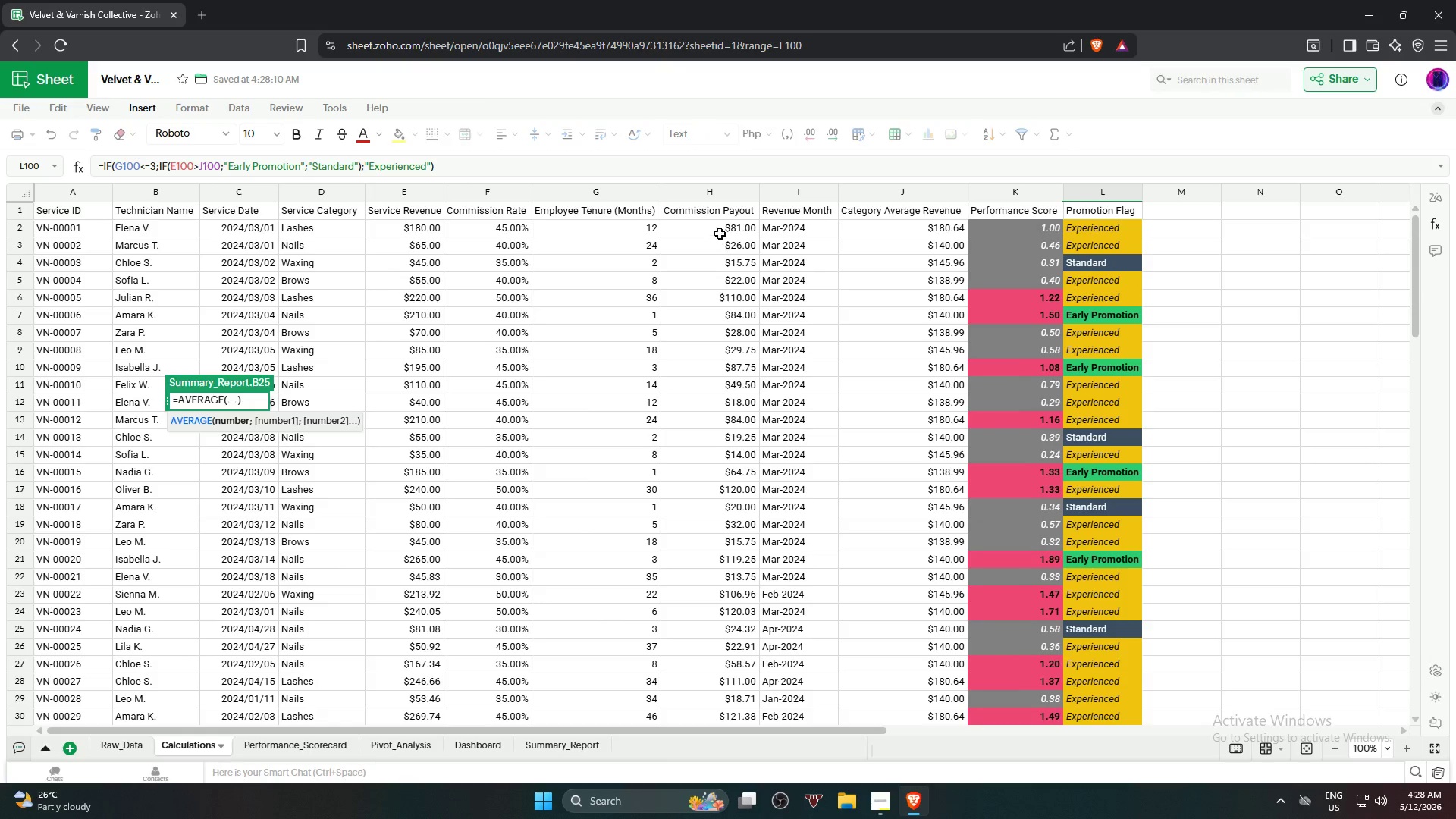 
left_click([721, 228])
 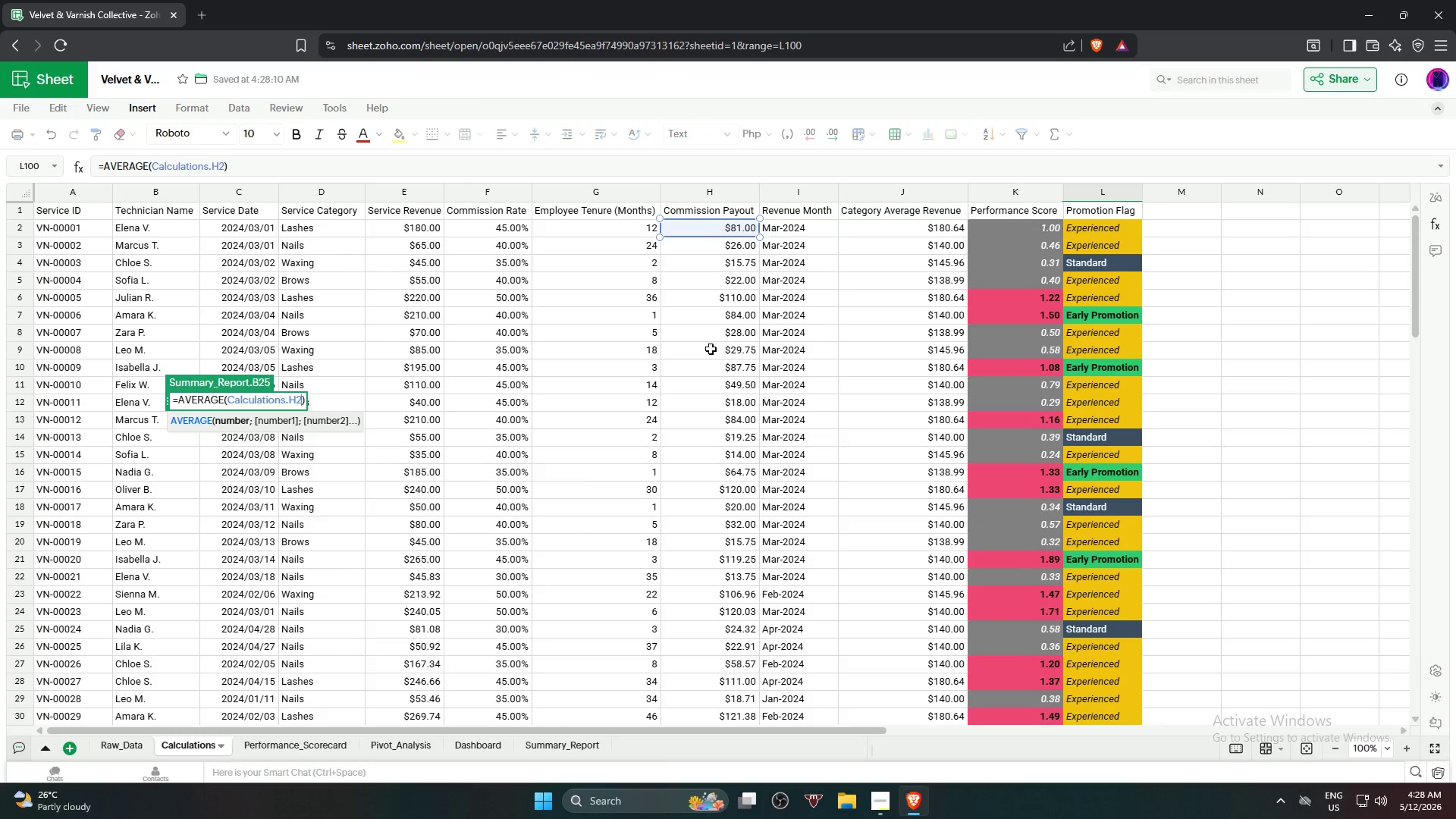 
scroll: coordinate [710, 506], scroll_direction: down, amount: 18.0
 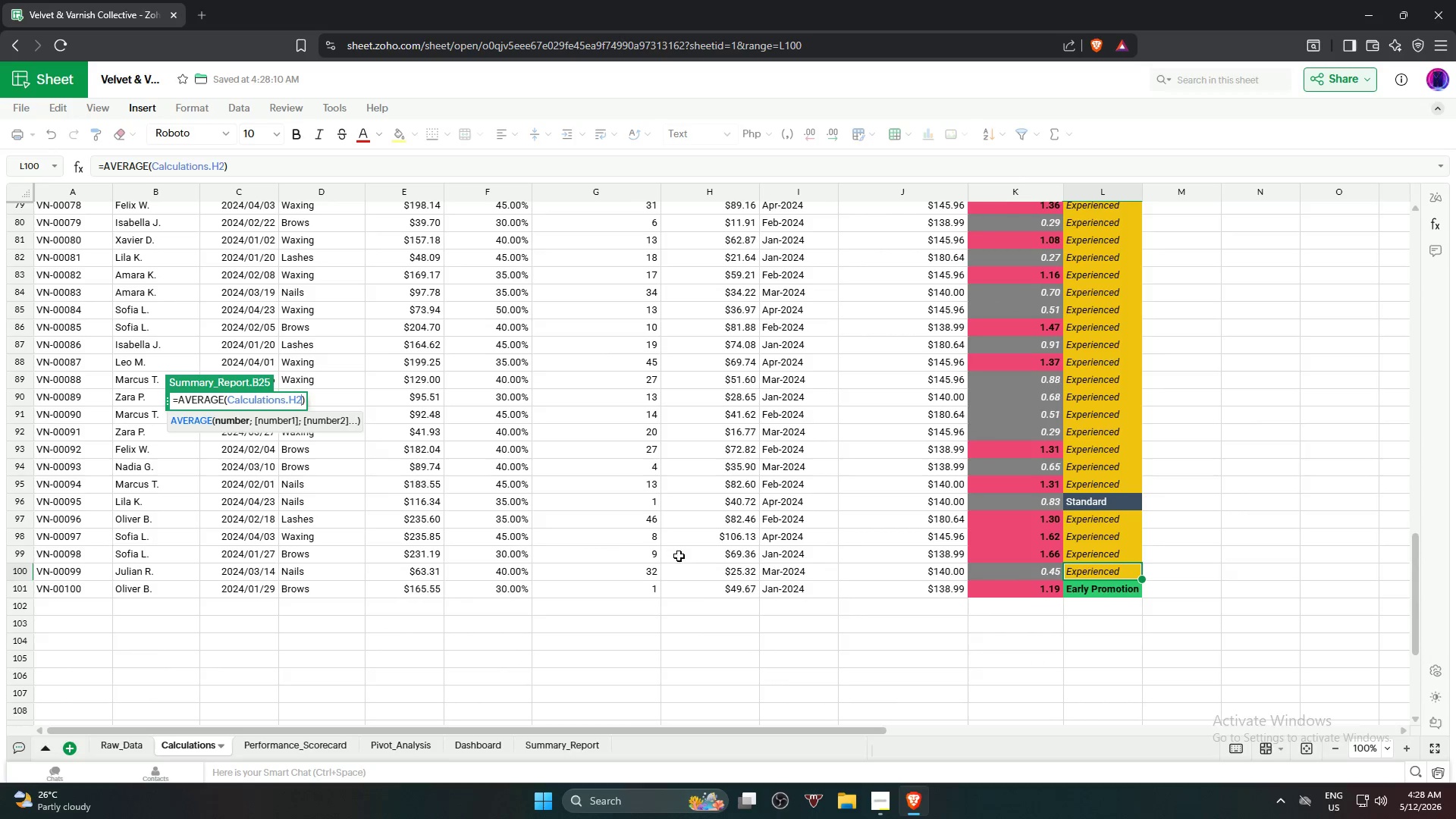 
hold_key(key=ShiftLeft, duration=0.75)
left_click([726, 592])
 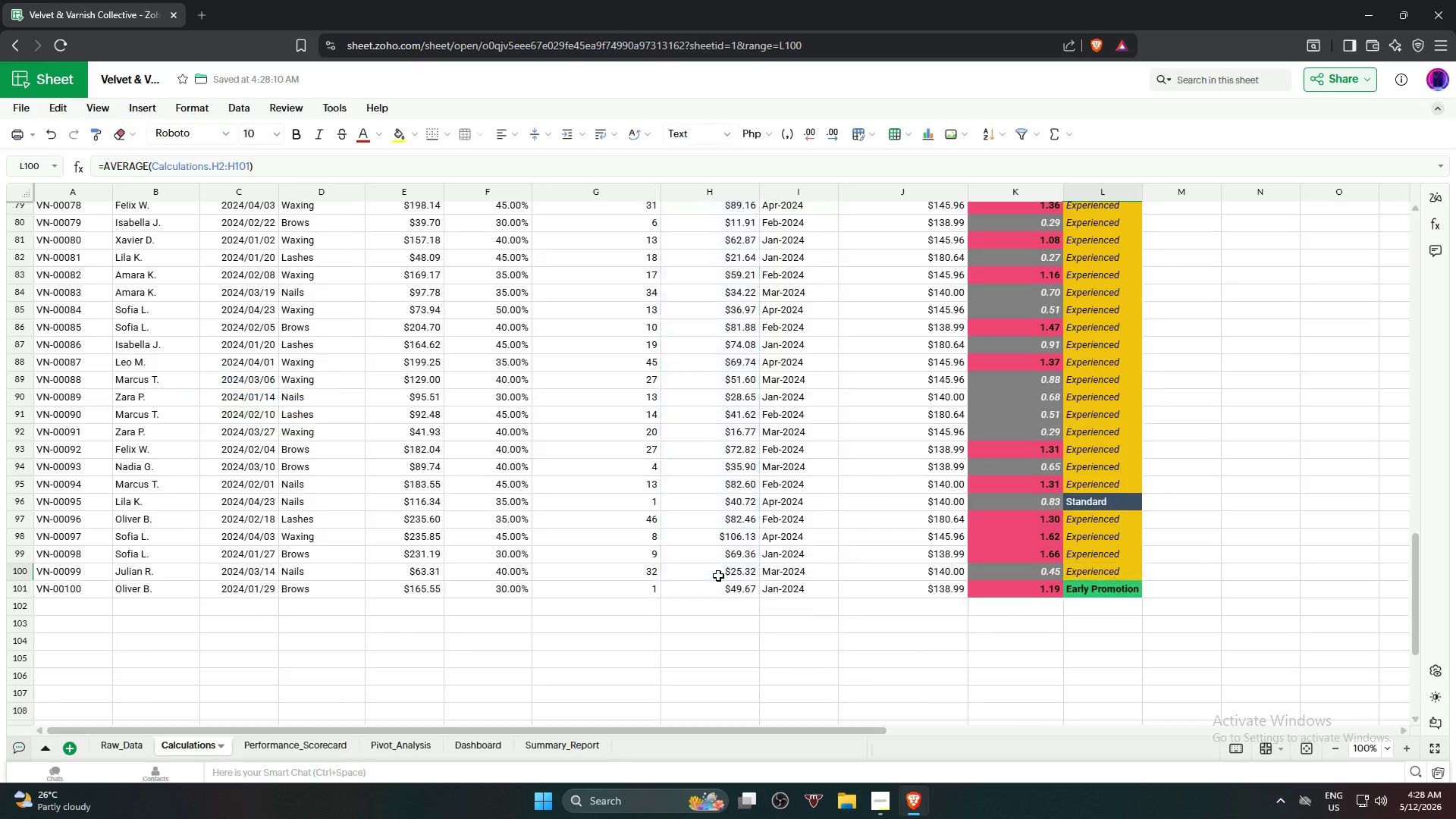 
key(NumpadEnter)
 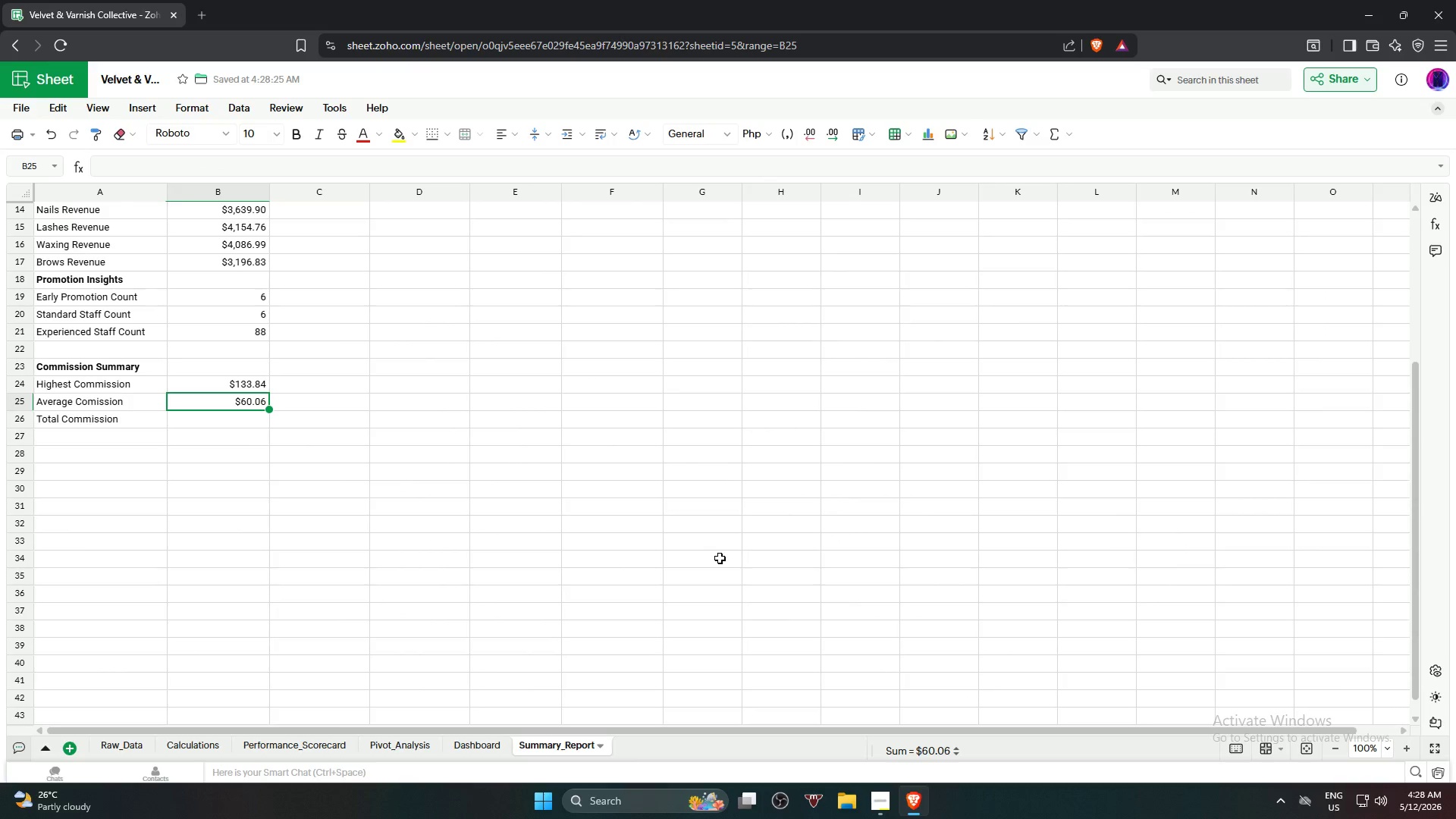 
left_click([243, 426])
 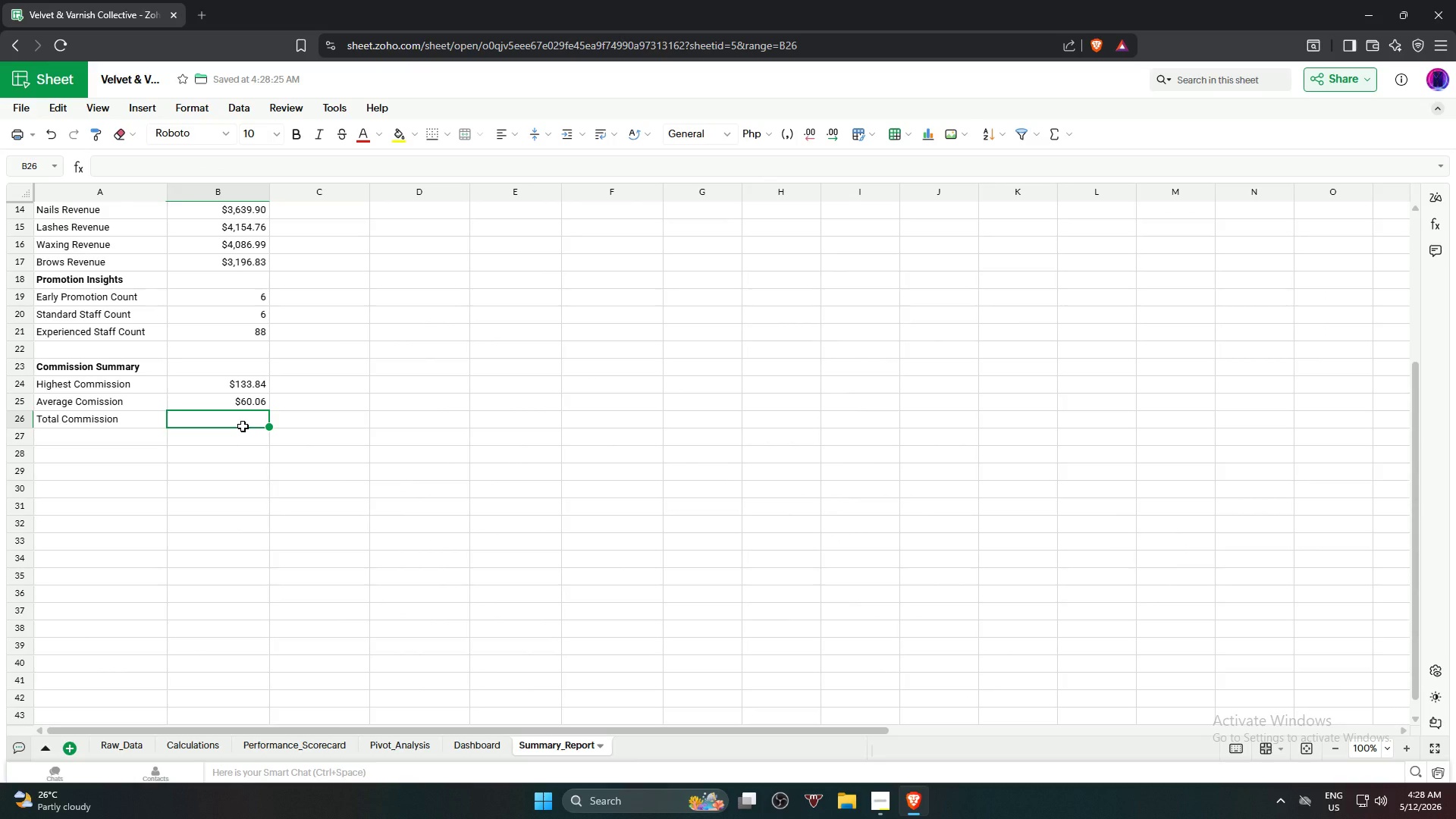 
type(=sum)
 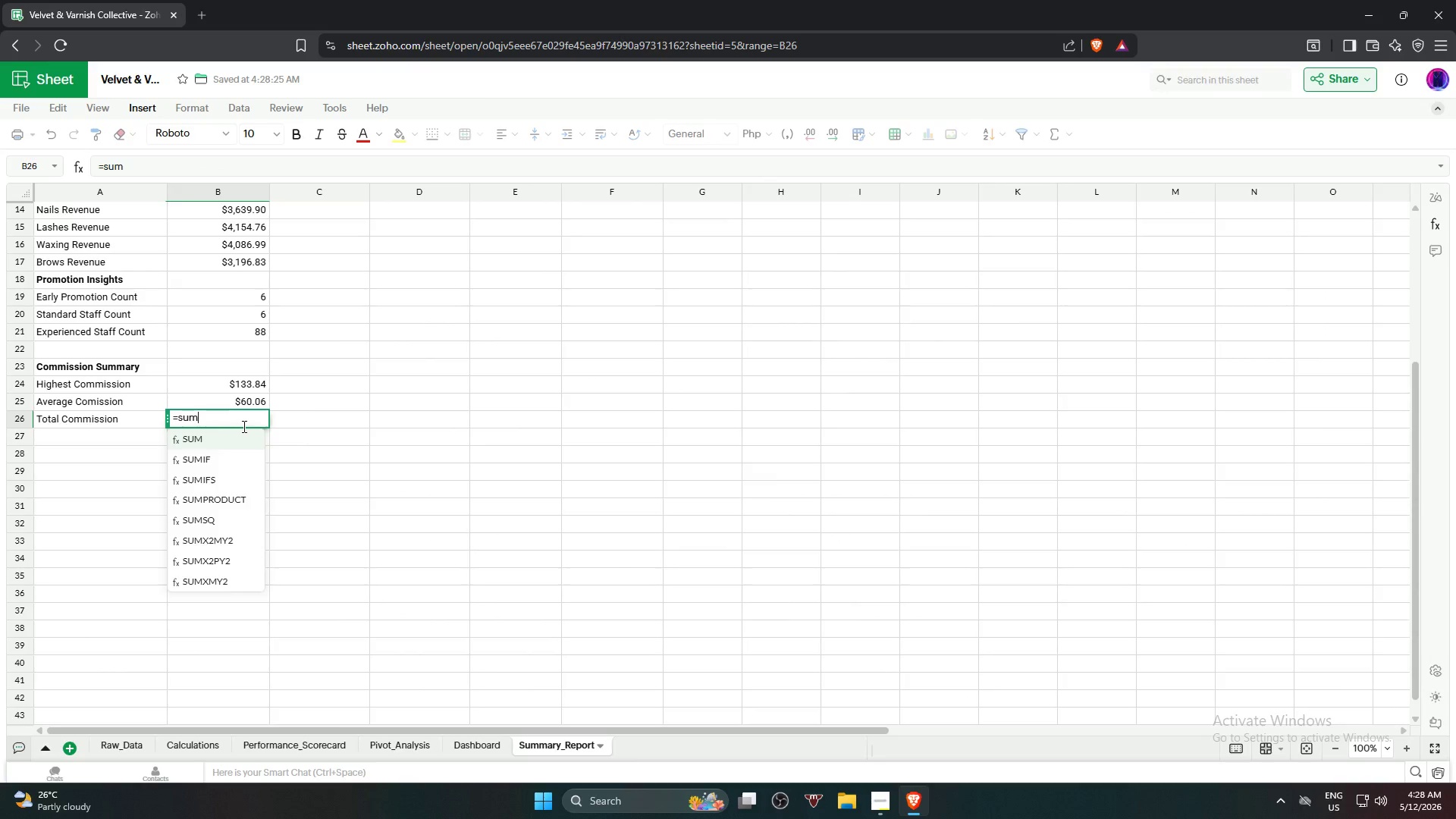 
key(Enter)
 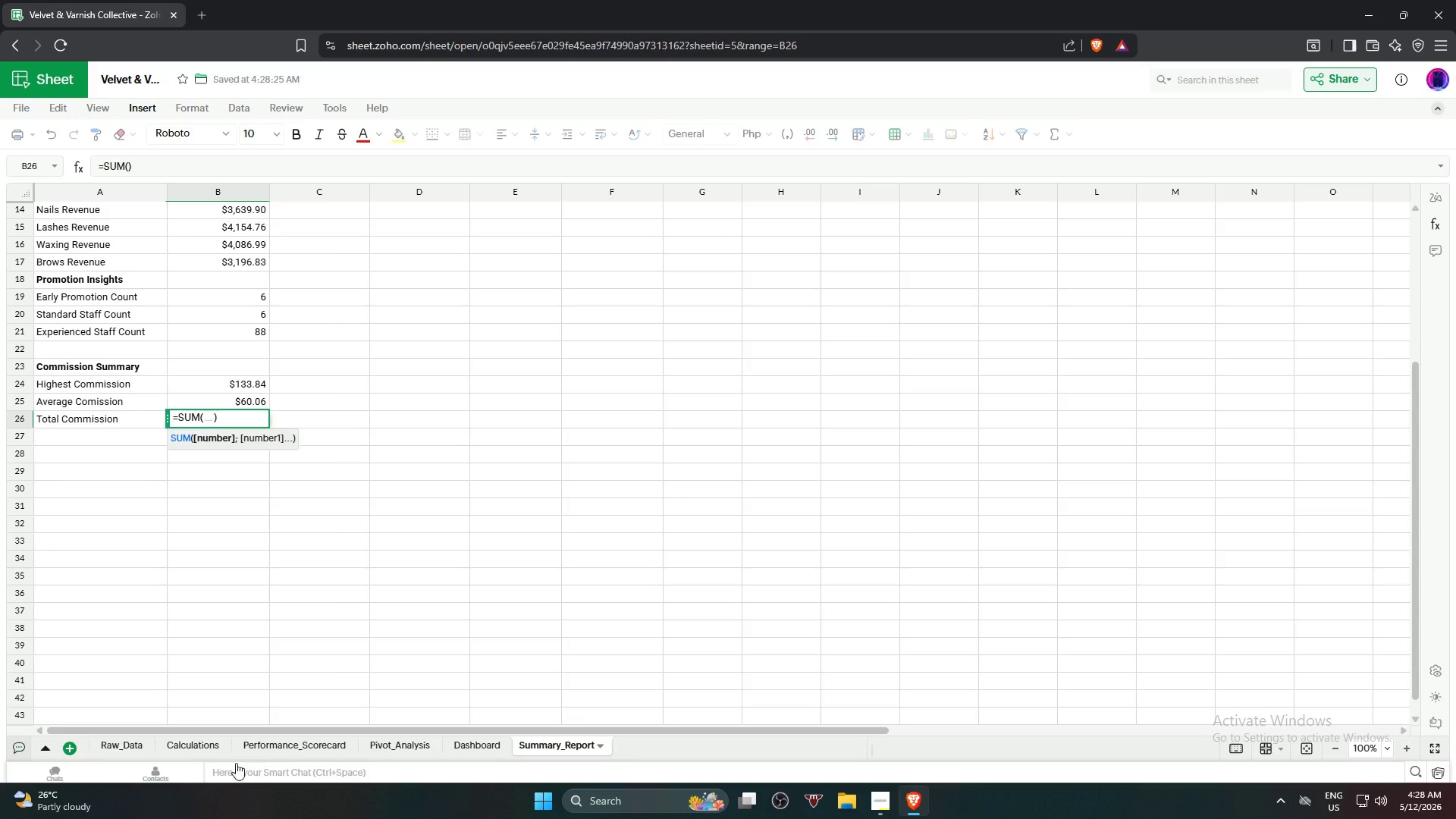 
scroll: coordinate [841, 261], scroll_direction: up, amount: 19.0
 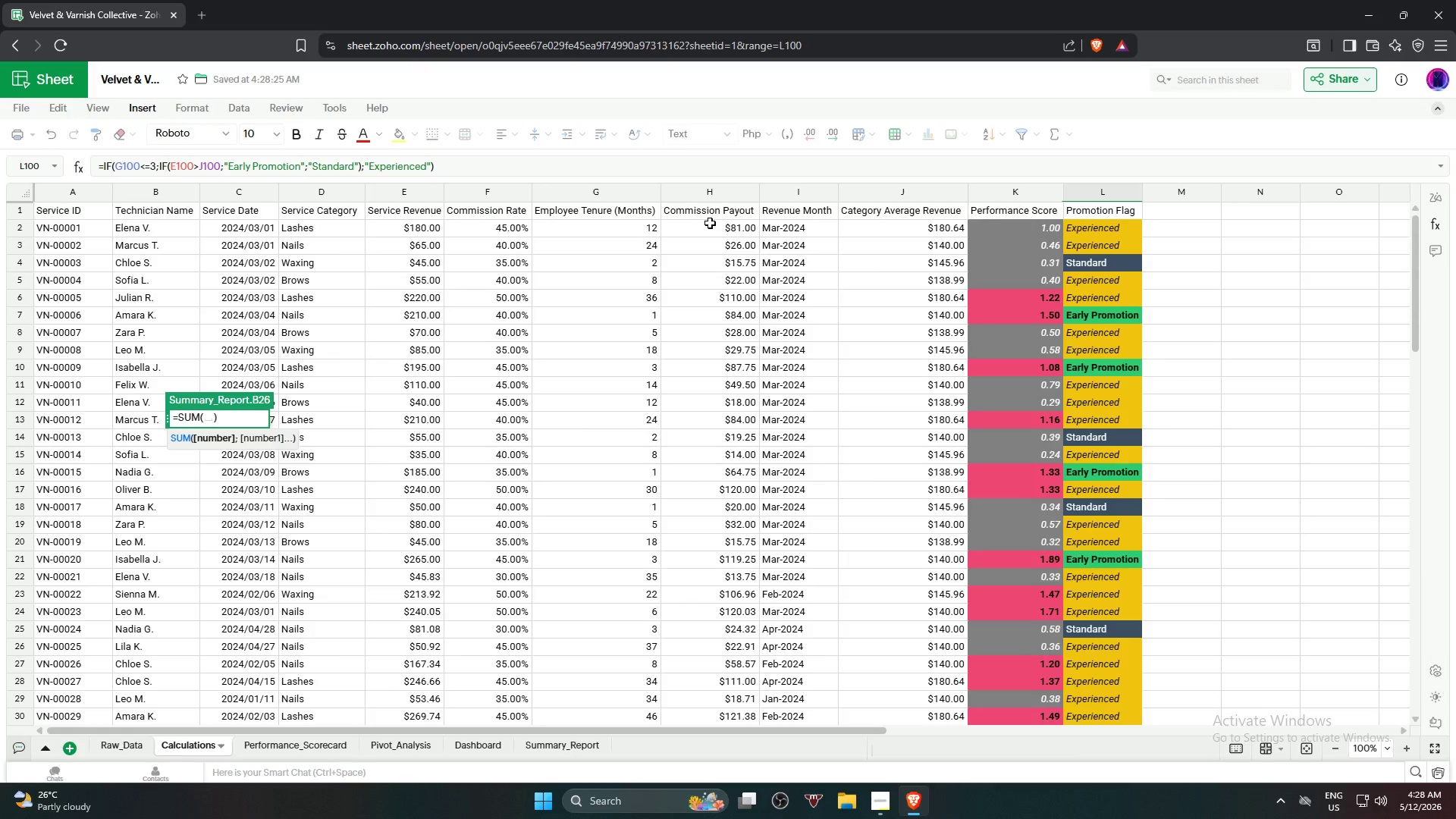 
left_click([706, 226])
 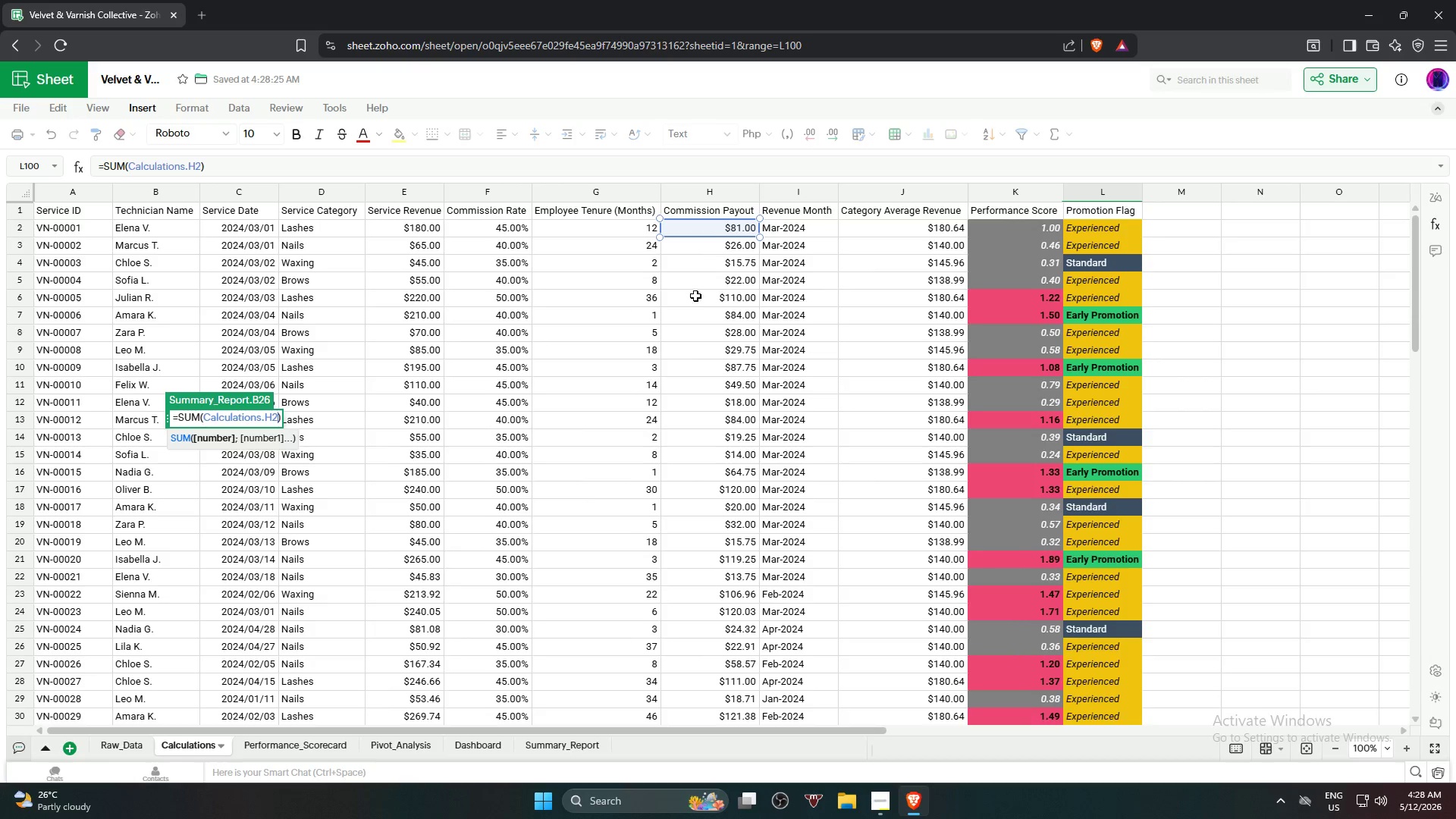 
hold_key(key=ShiftLeft, duration=0.59)
 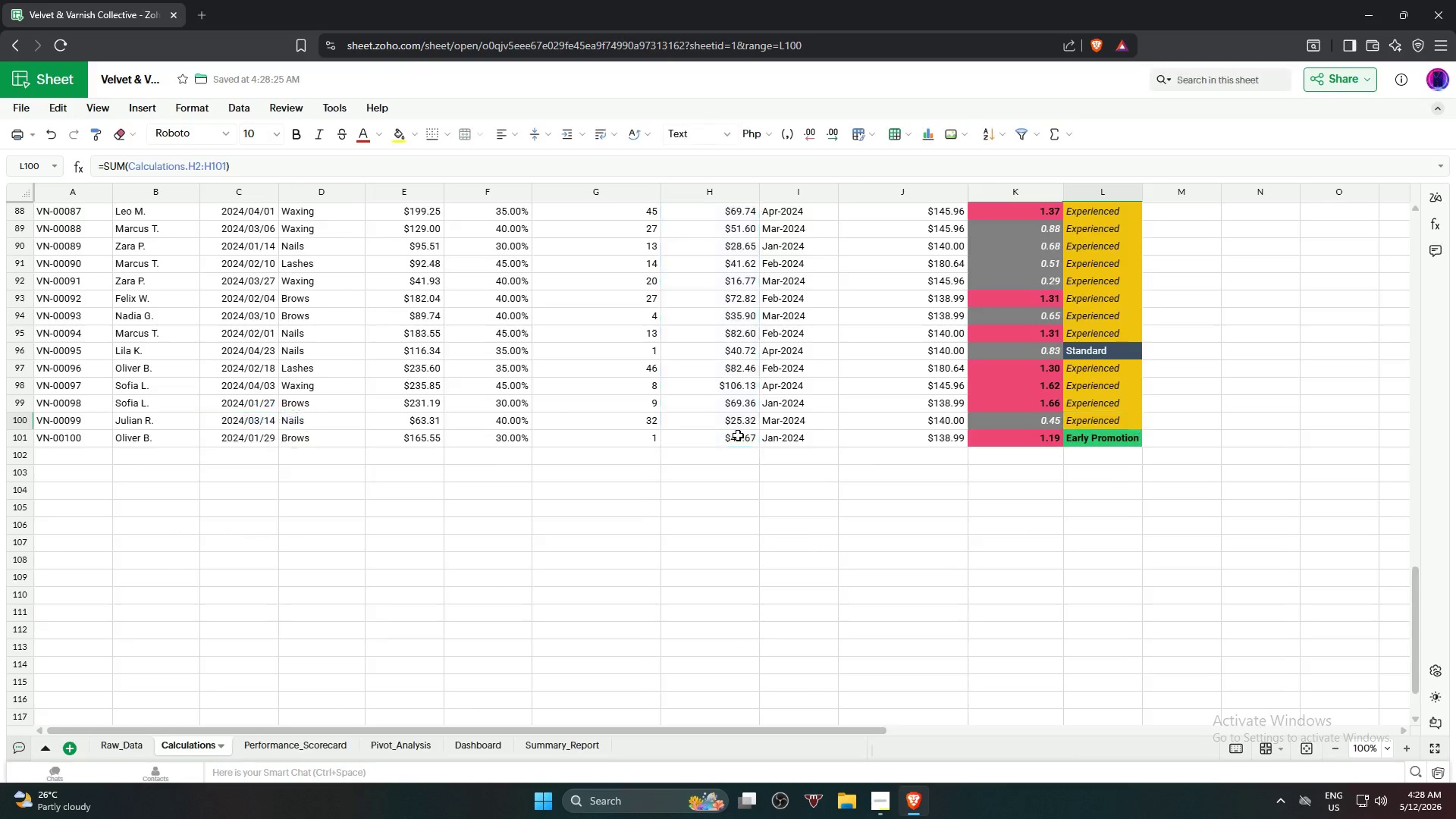 
scroll: coordinate [710, 503], scroll_direction: down, amount: 20.0
 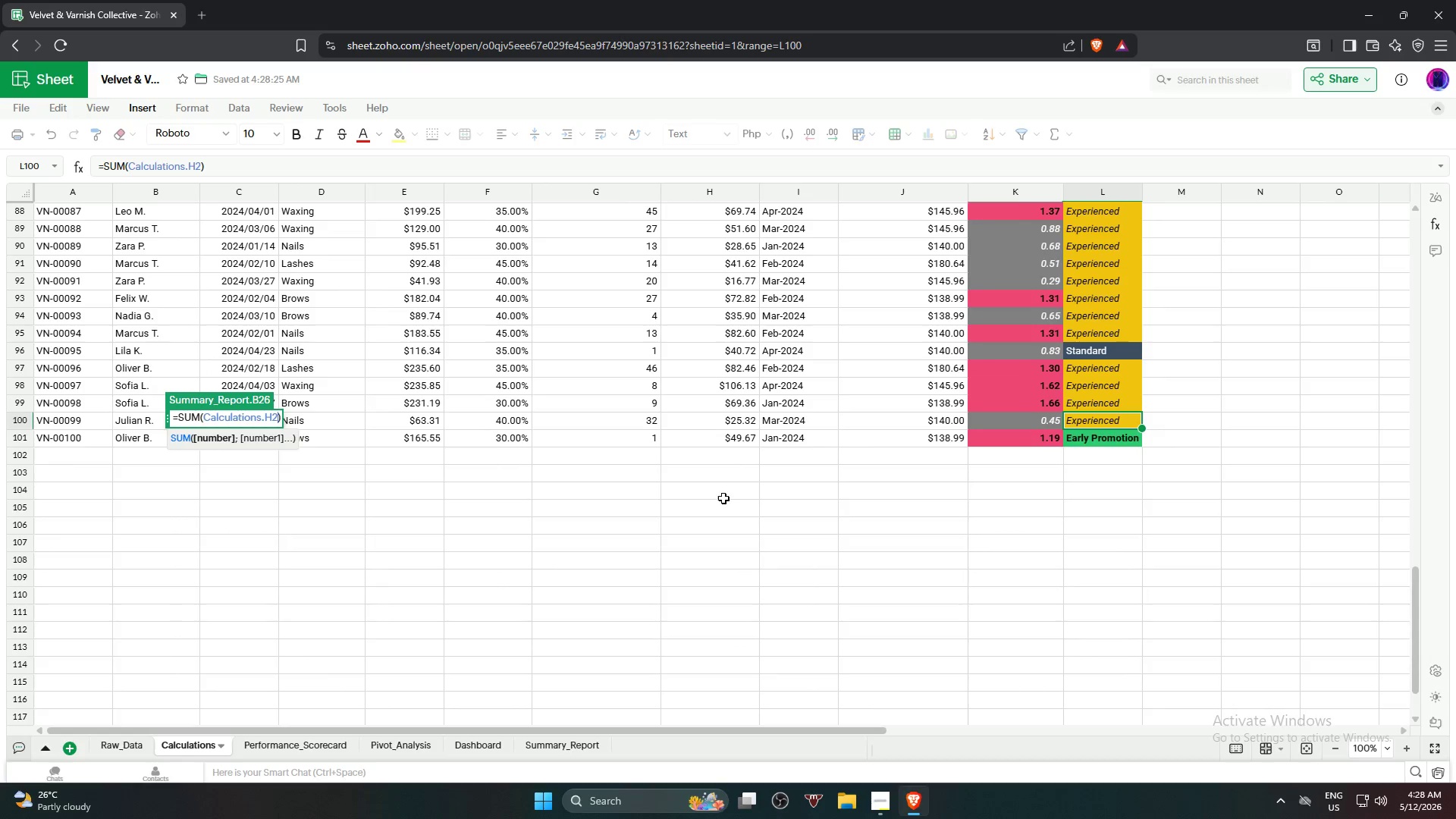 
left_click([736, 436])
 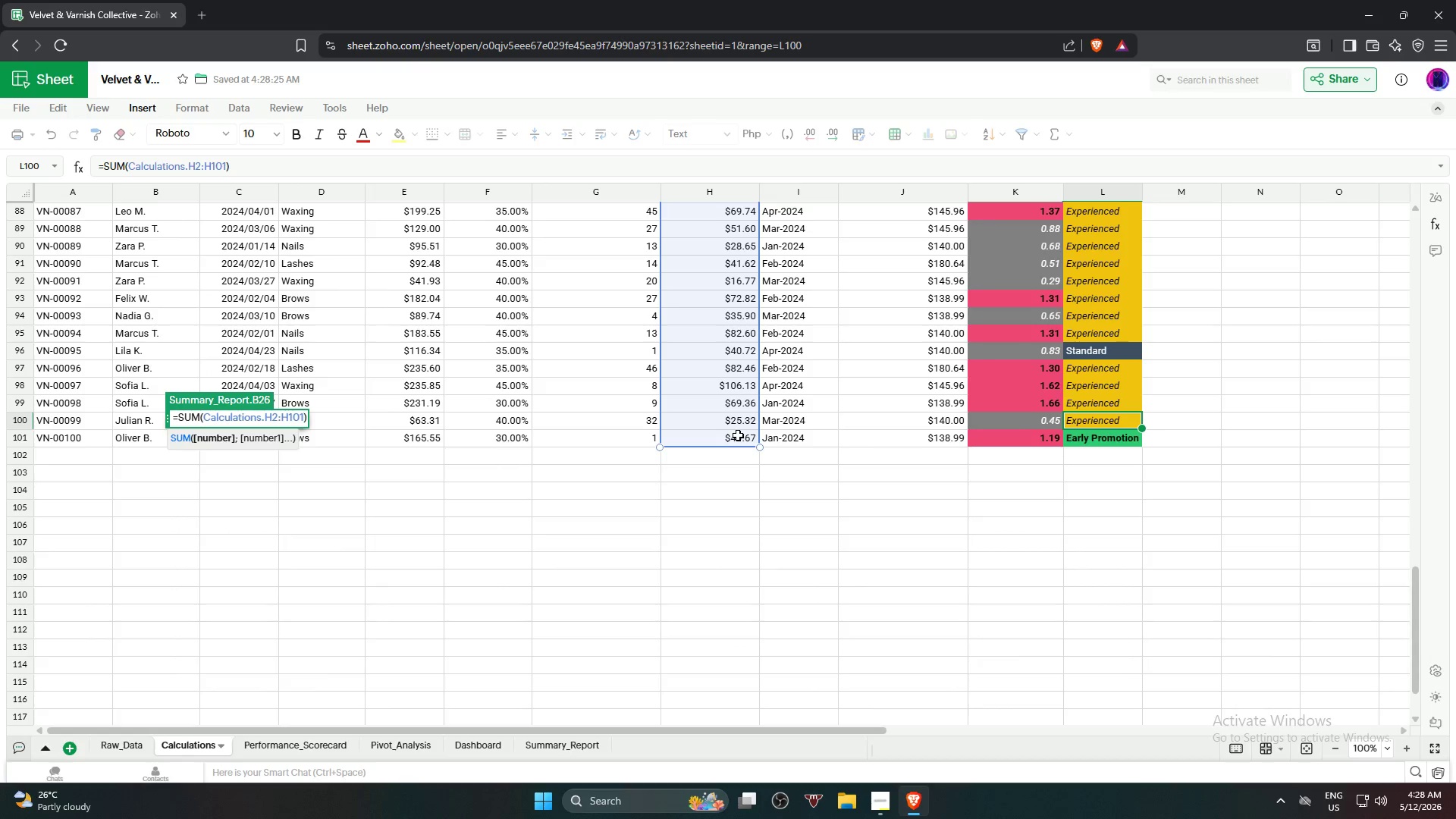 
key(NumpadEnter)
 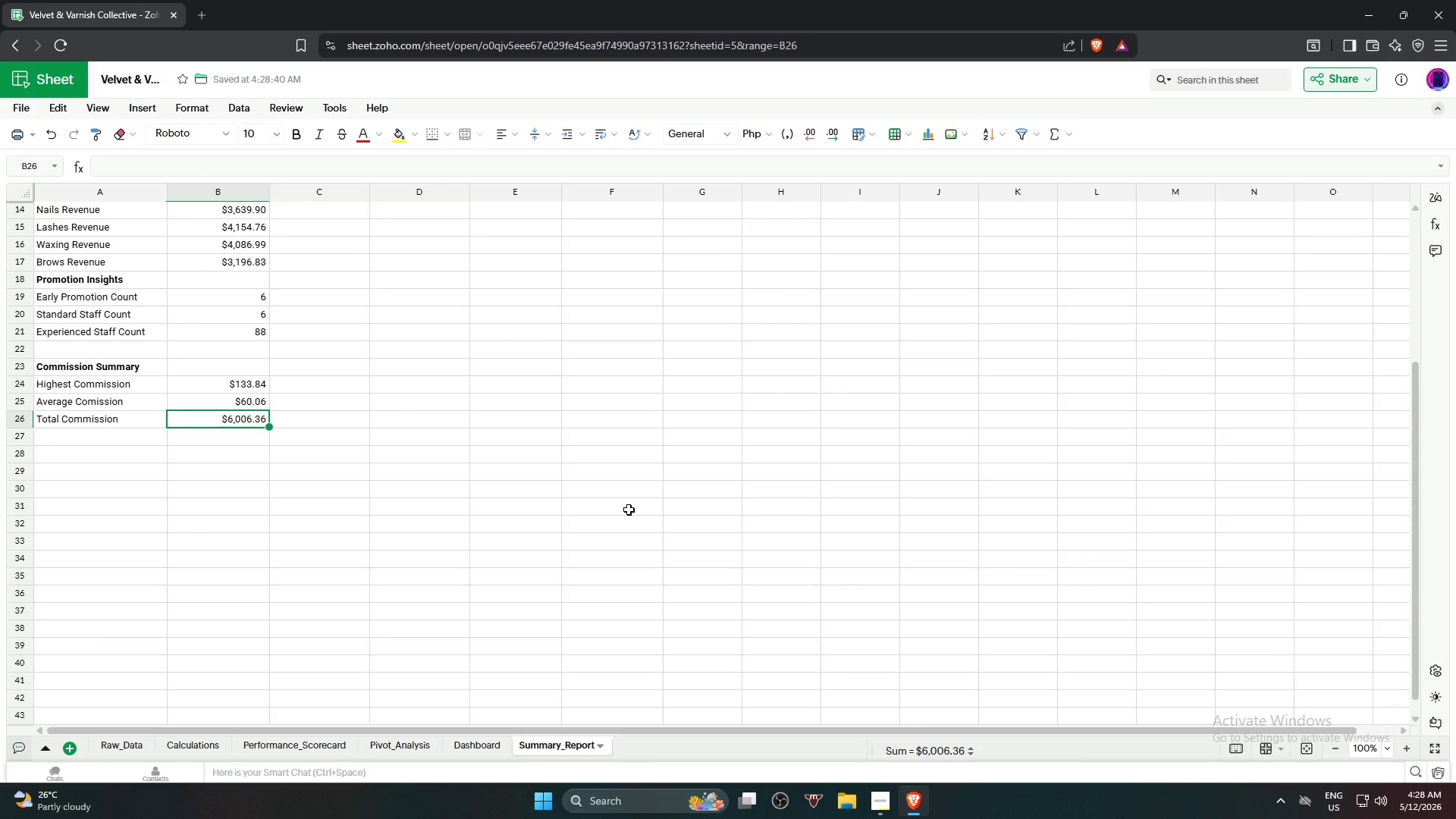 
scroll: coordinate [636, 509], scroll_direction: up, amount: 7.0
 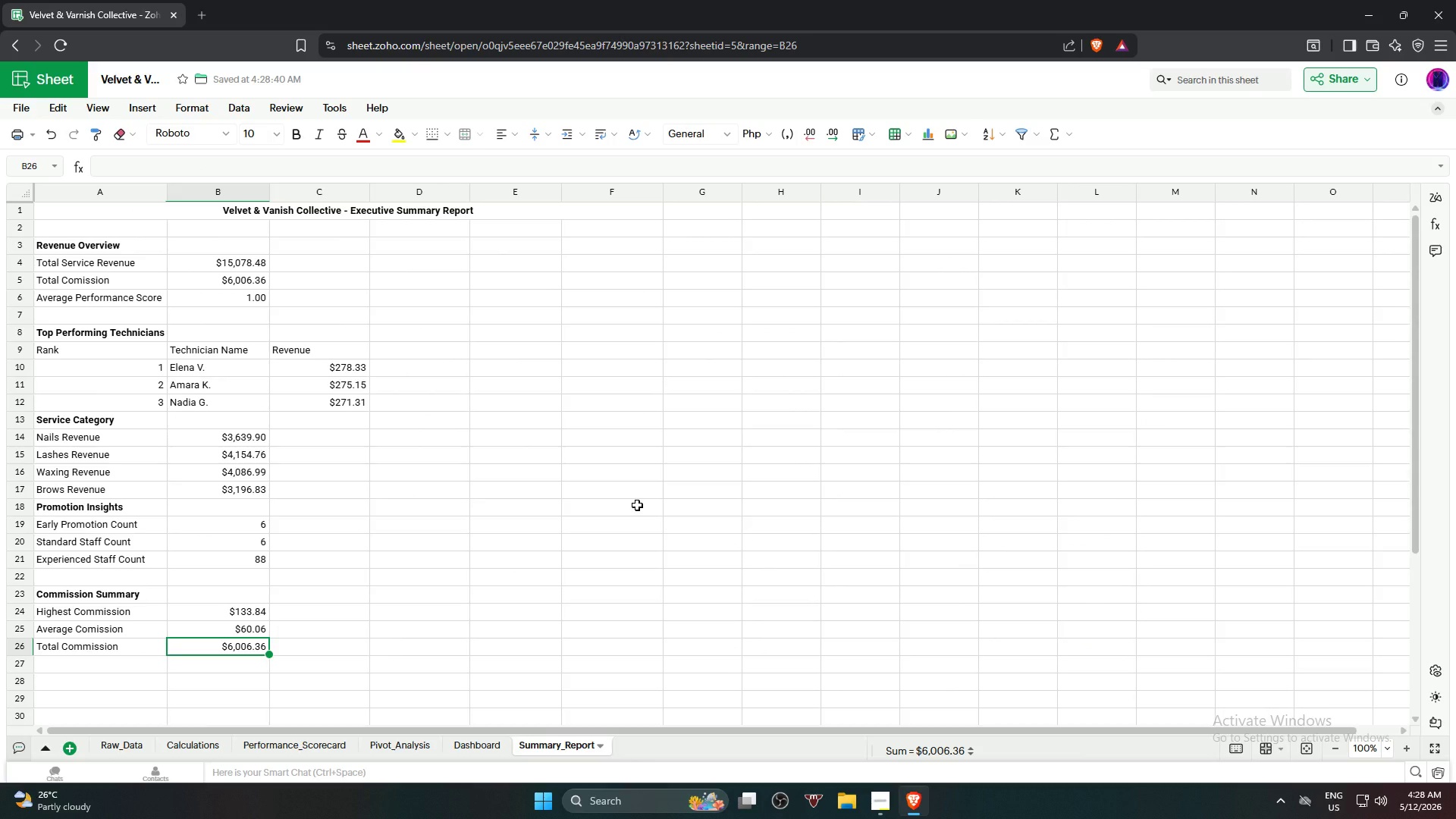 
scroll: coordinate [637, 505], scroll_direction: down, amount: 5.0
 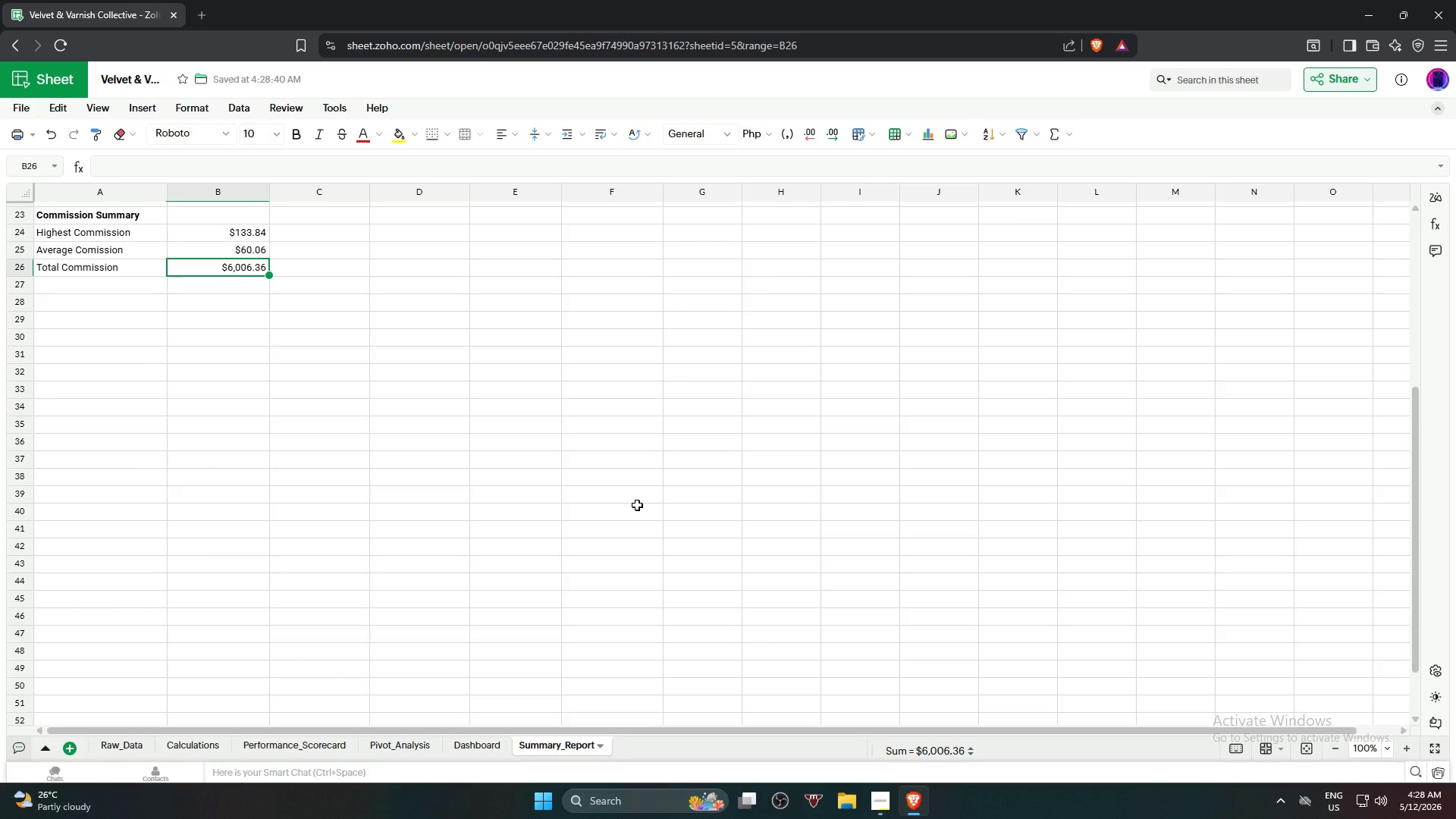 
scroll: coordinate [637, 506], scroll_direction: up, amount: 9.0
 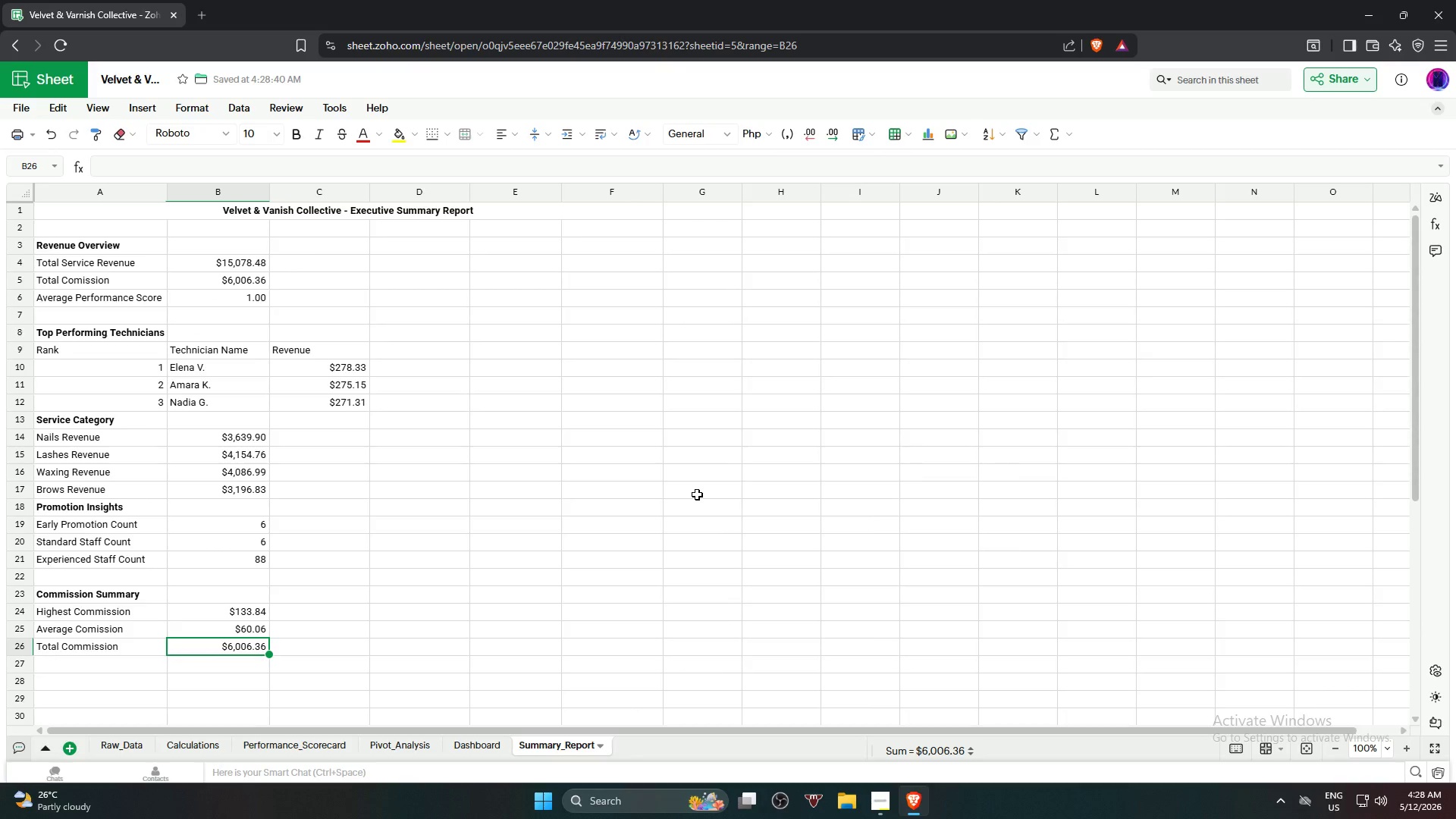 
wait(12.8)
 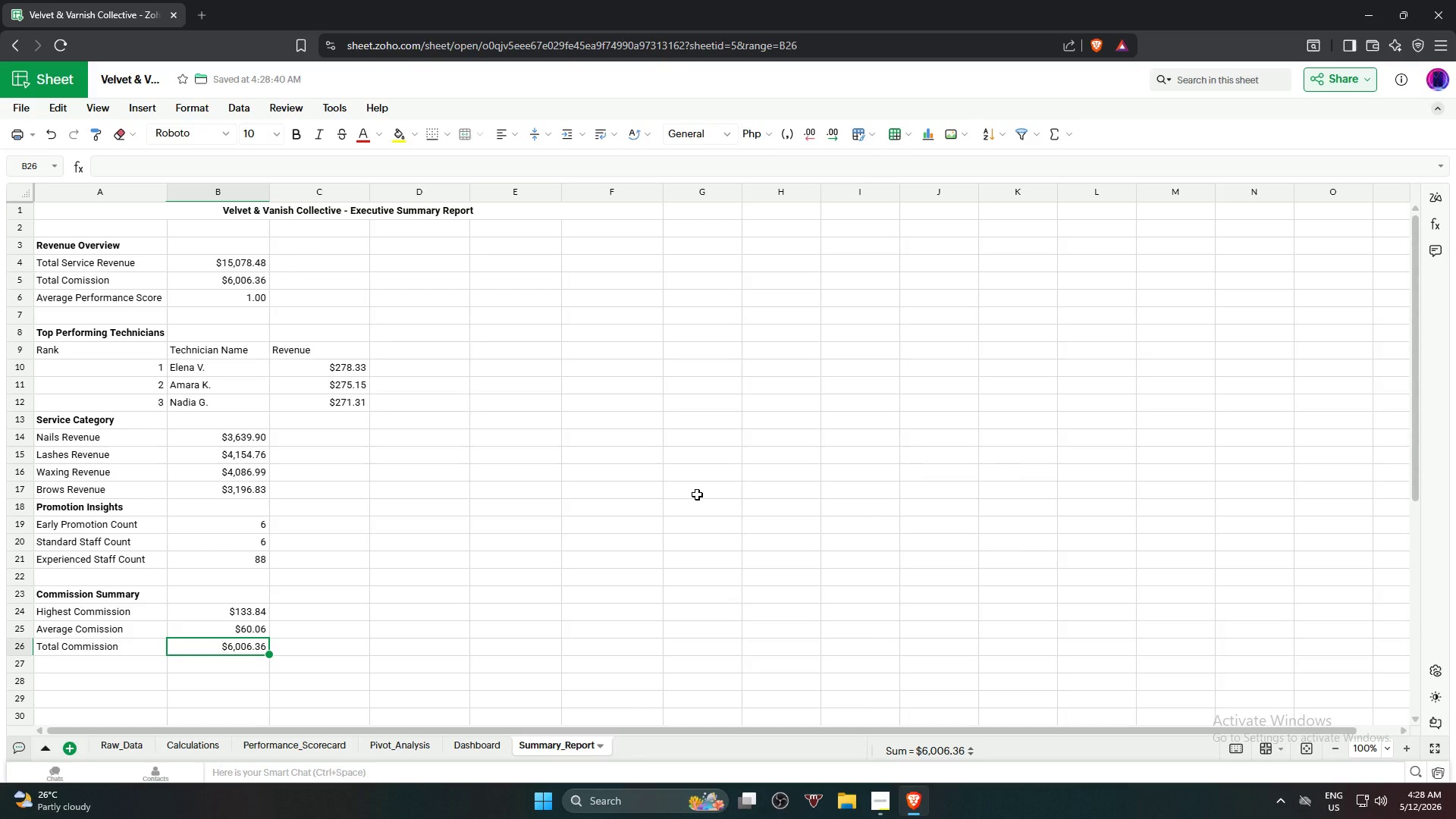 
left_click([535, 475])
 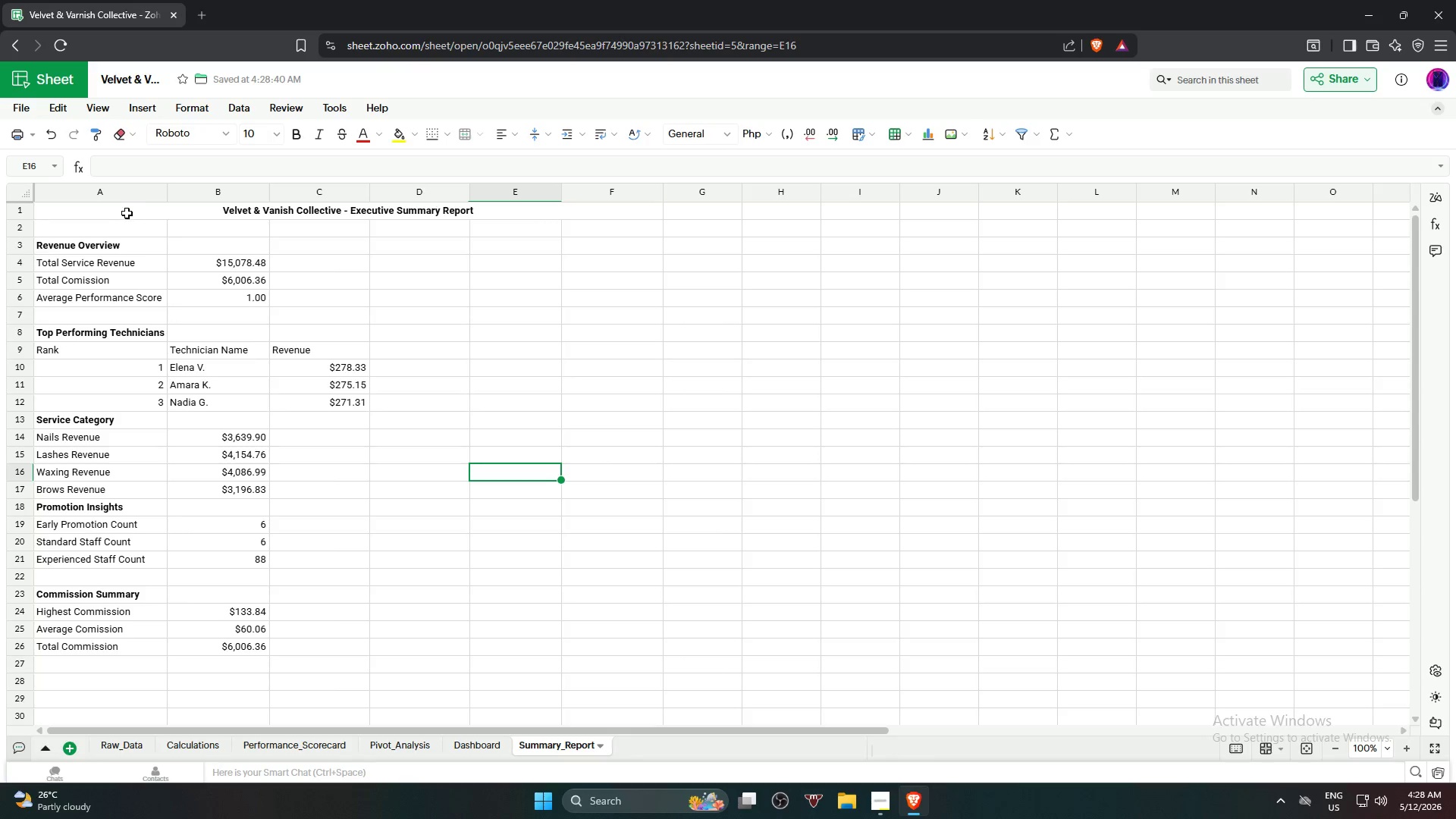 
left_click([123, 211])
 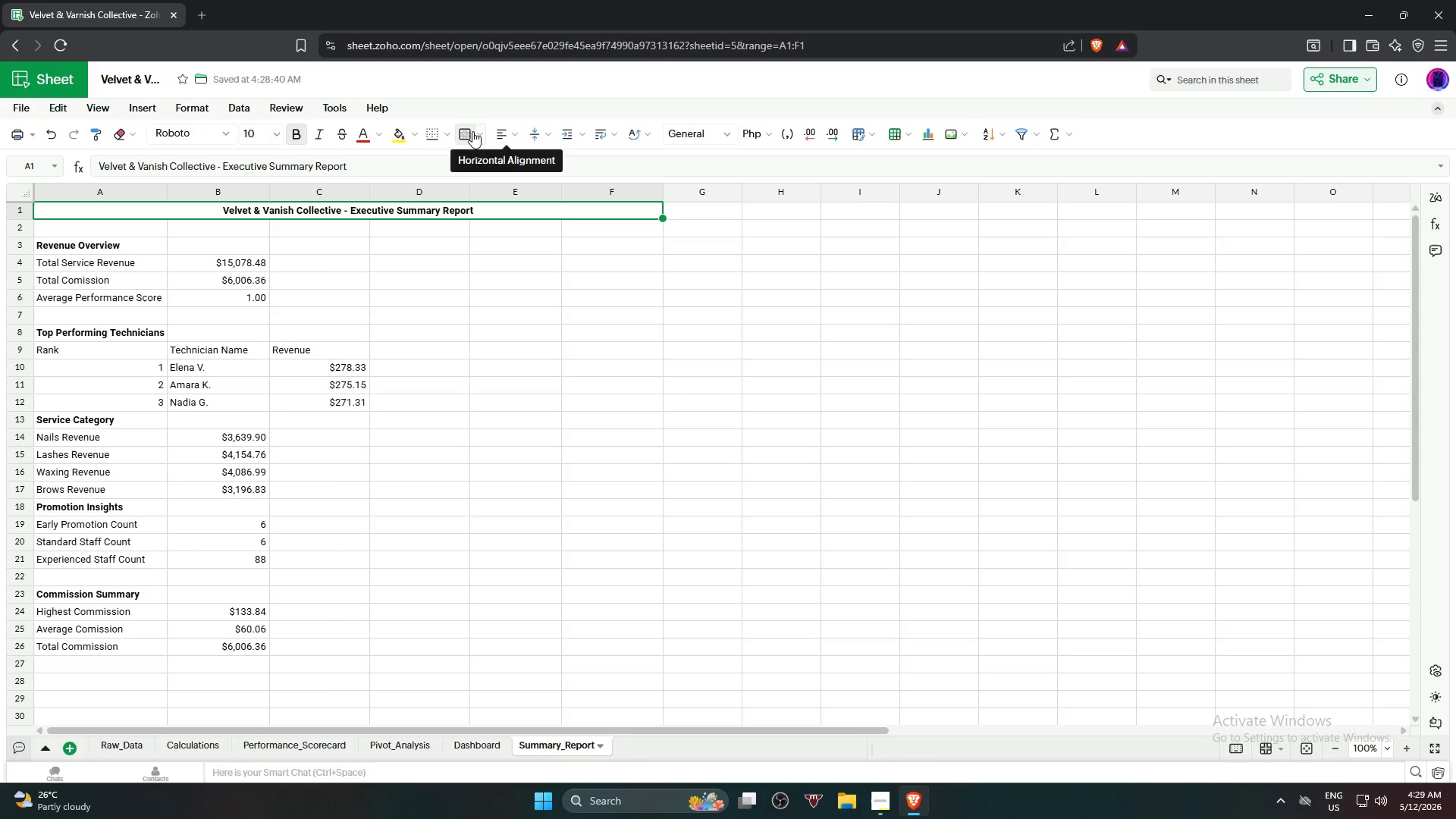 
left_click([469, 131])
 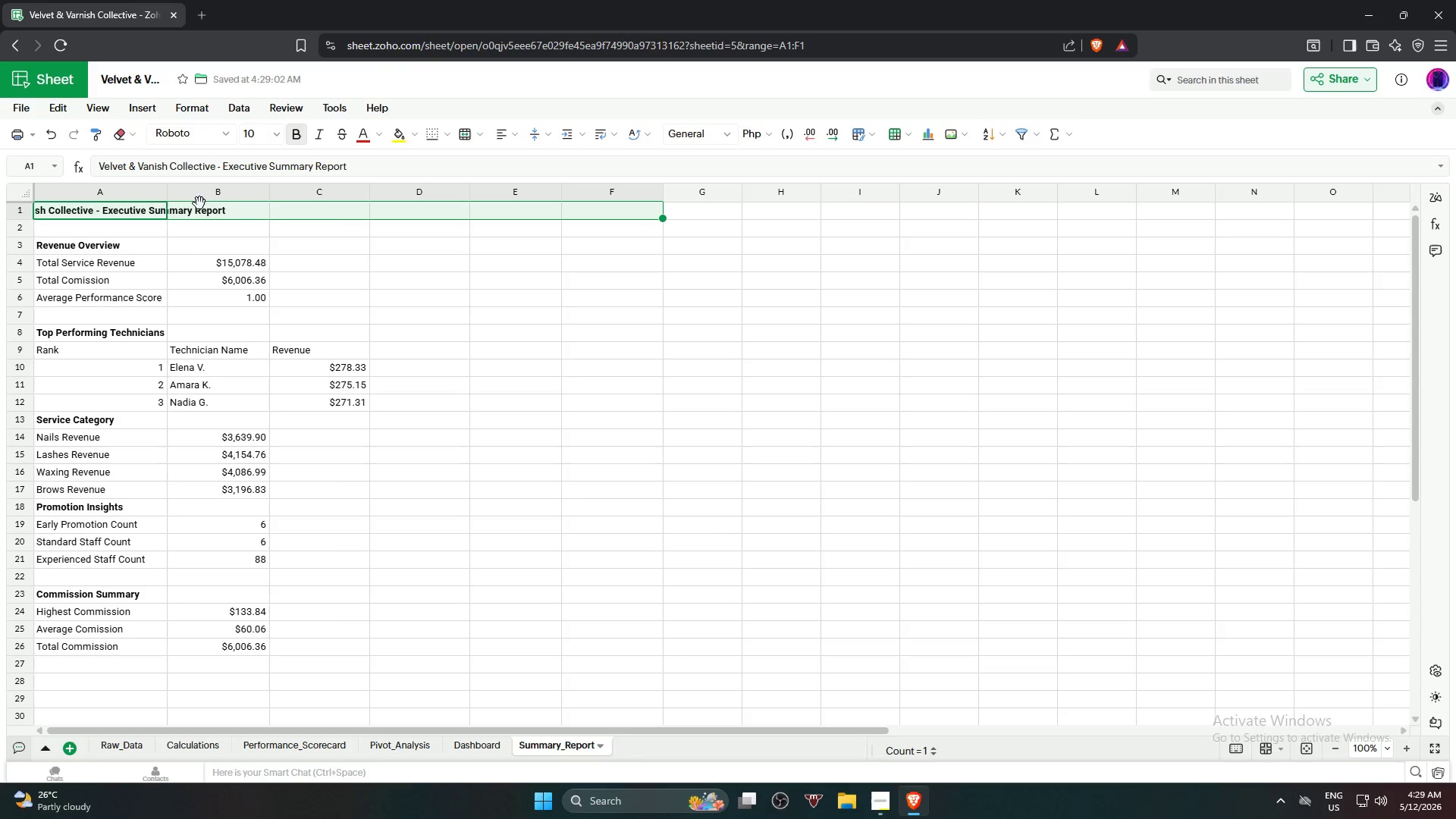 
left_click([145, 211])
 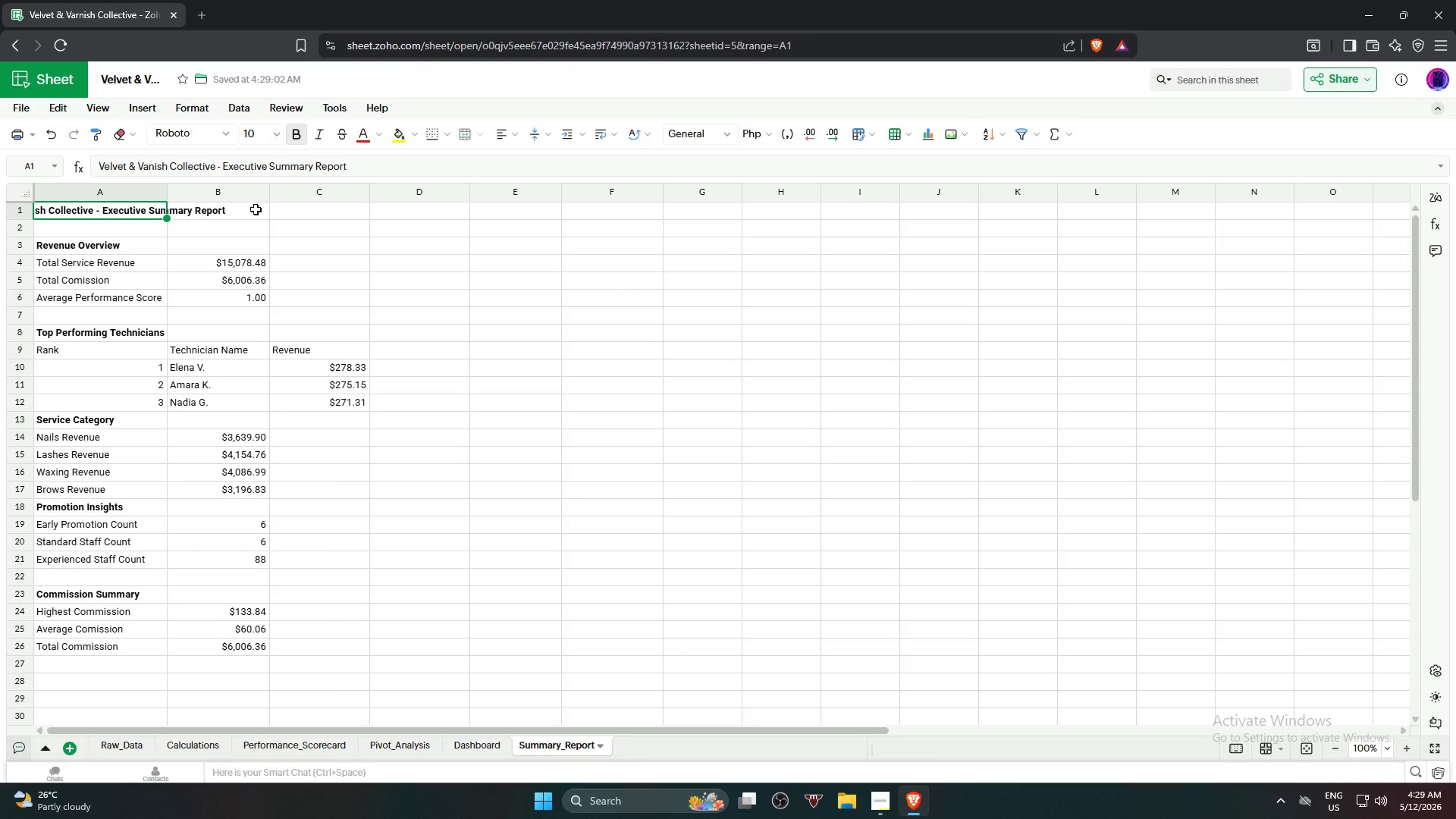 
hold_key(key=ShiftLeft, duration=0.75)
left_click([287, 214])
 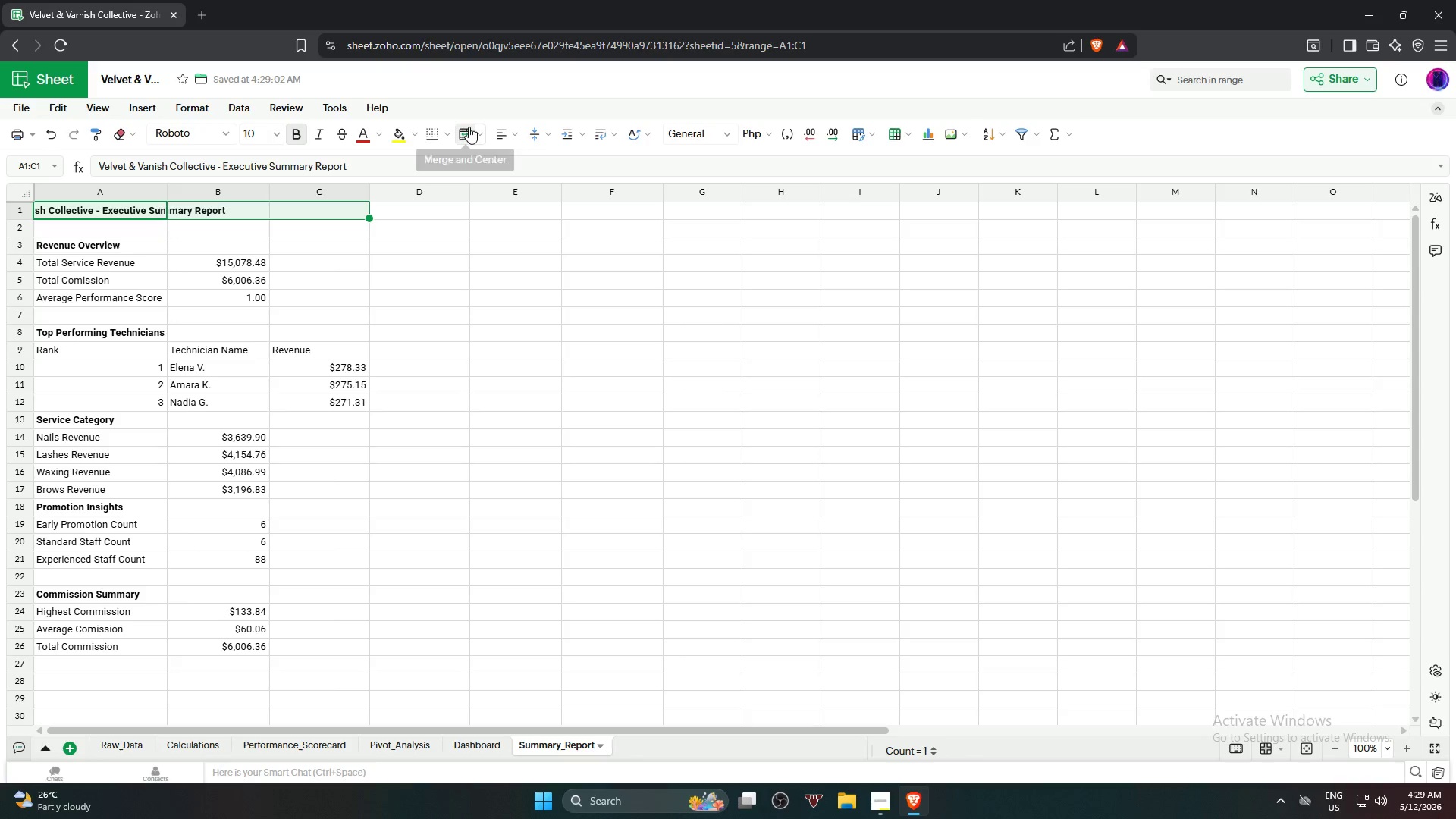 
left_click([462, 127])
 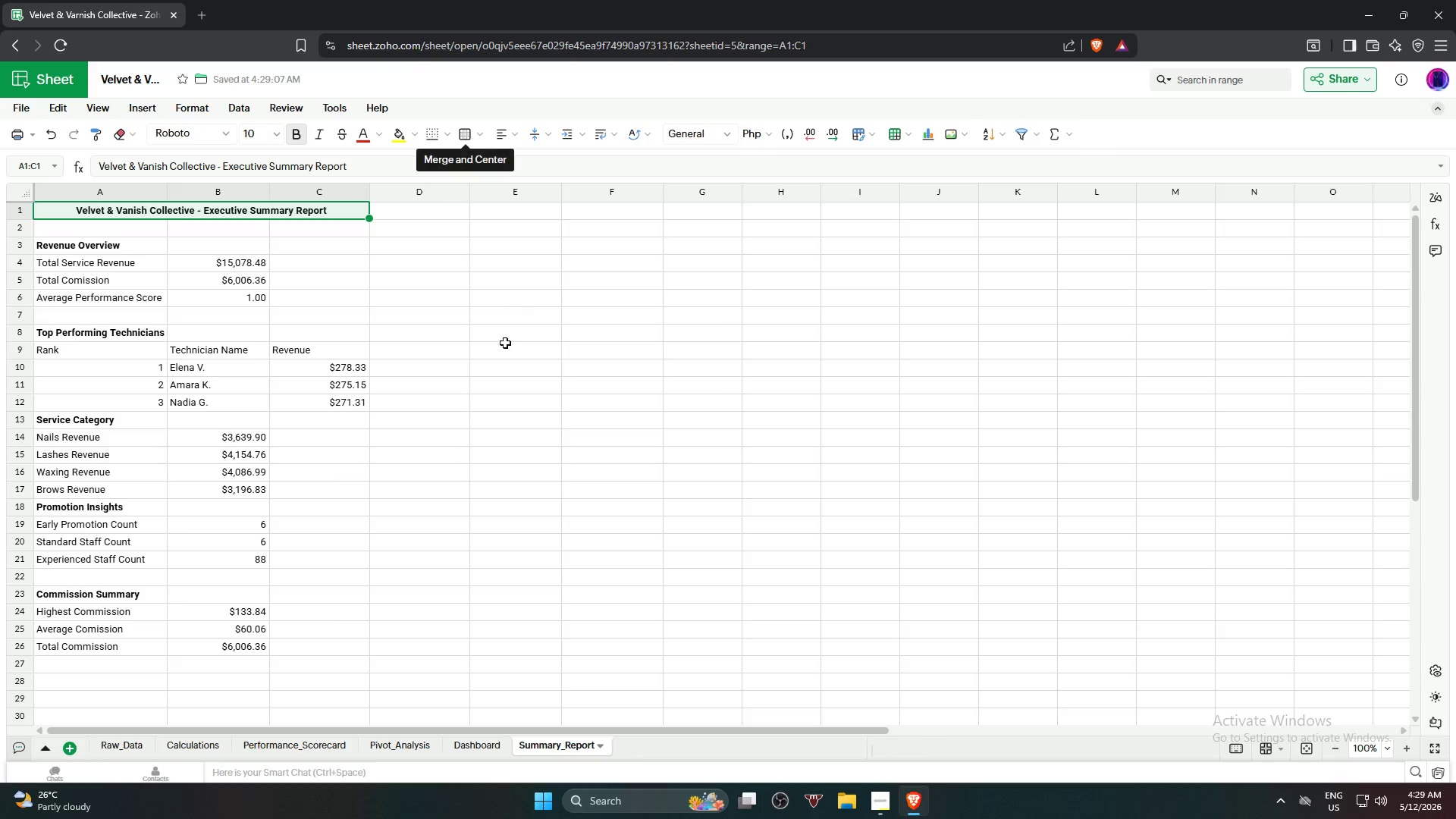 
left_click([504, 345])
 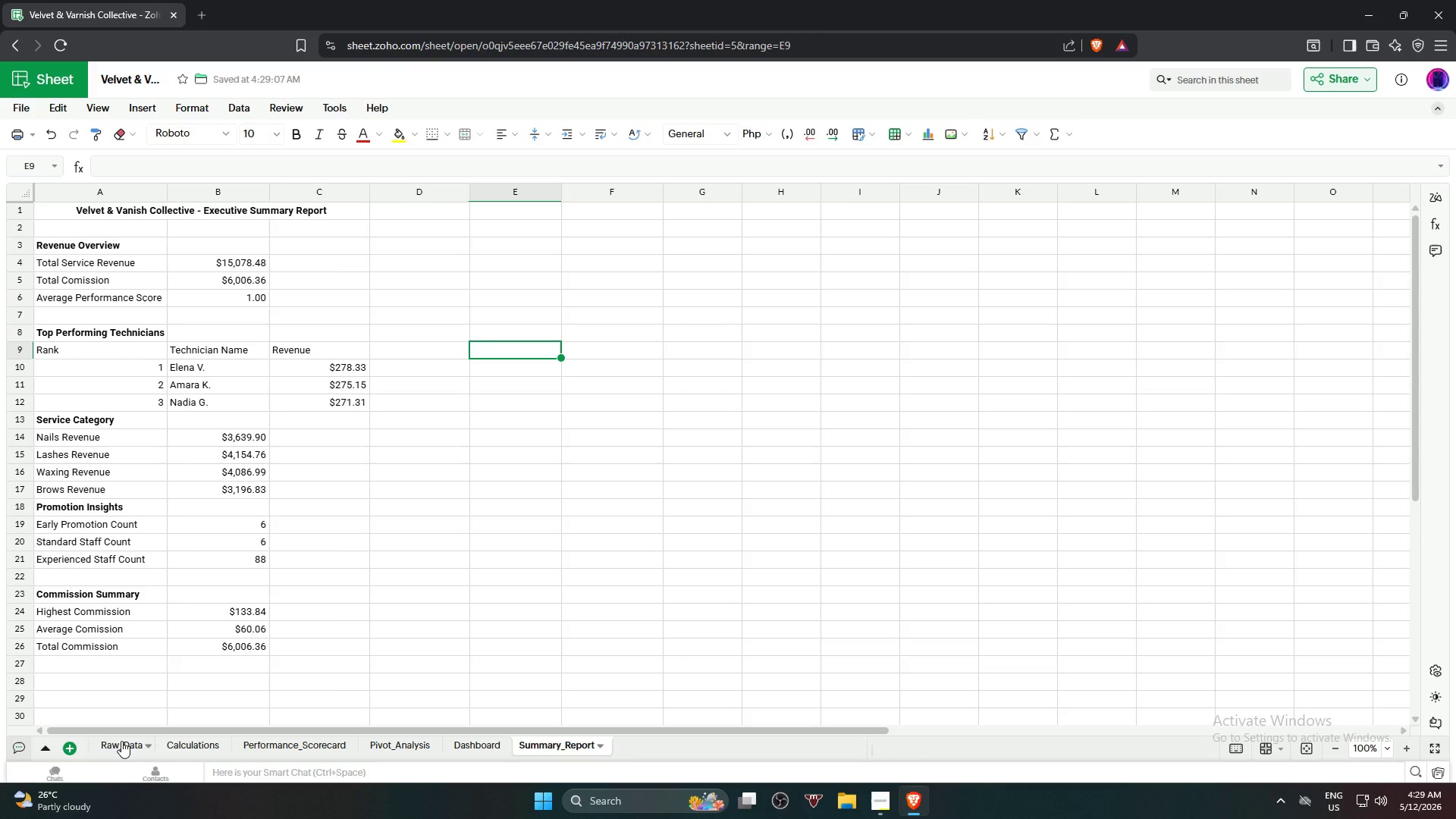 
left_click([116, 744])
 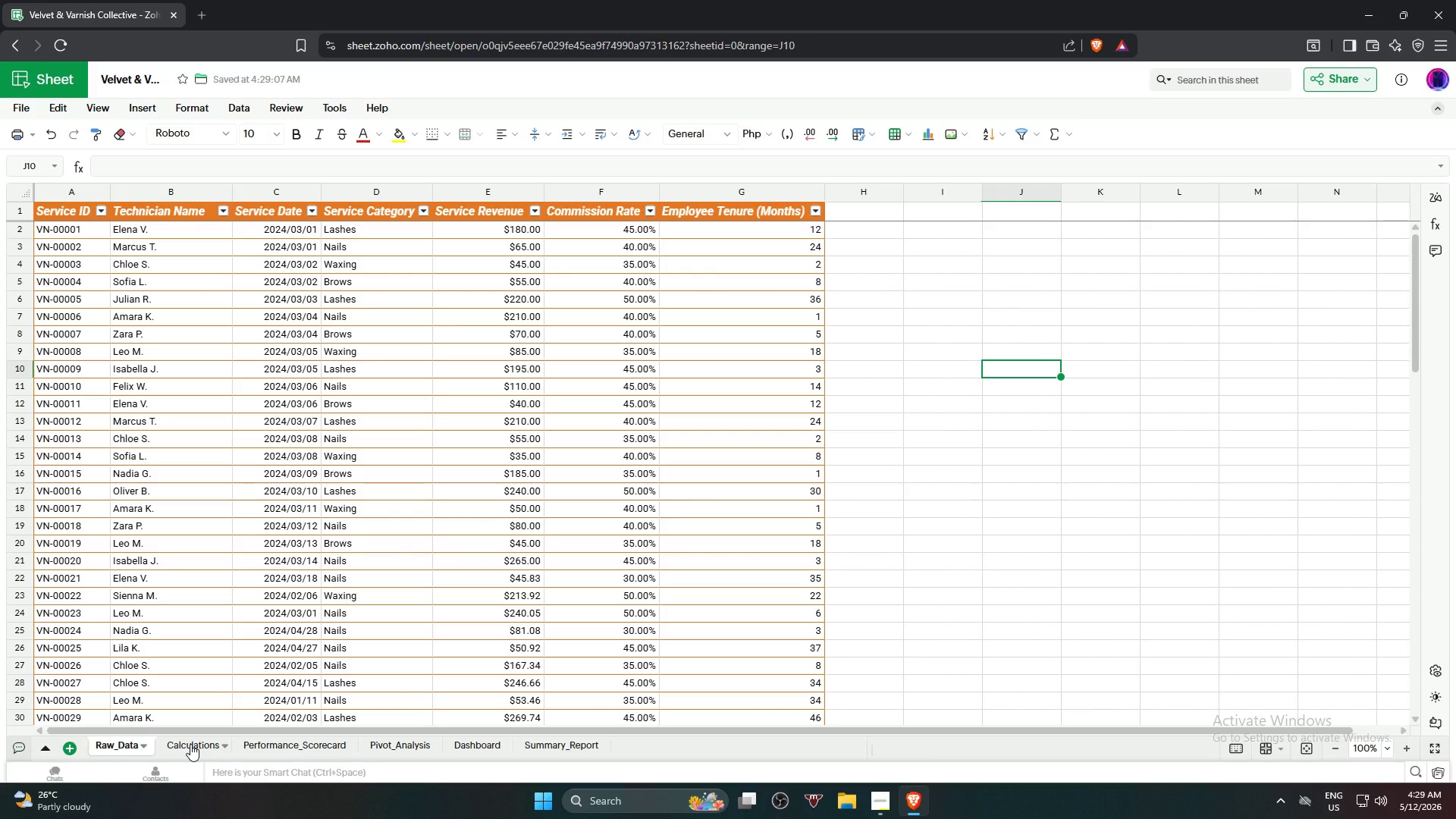 
left_click([190, 744])
 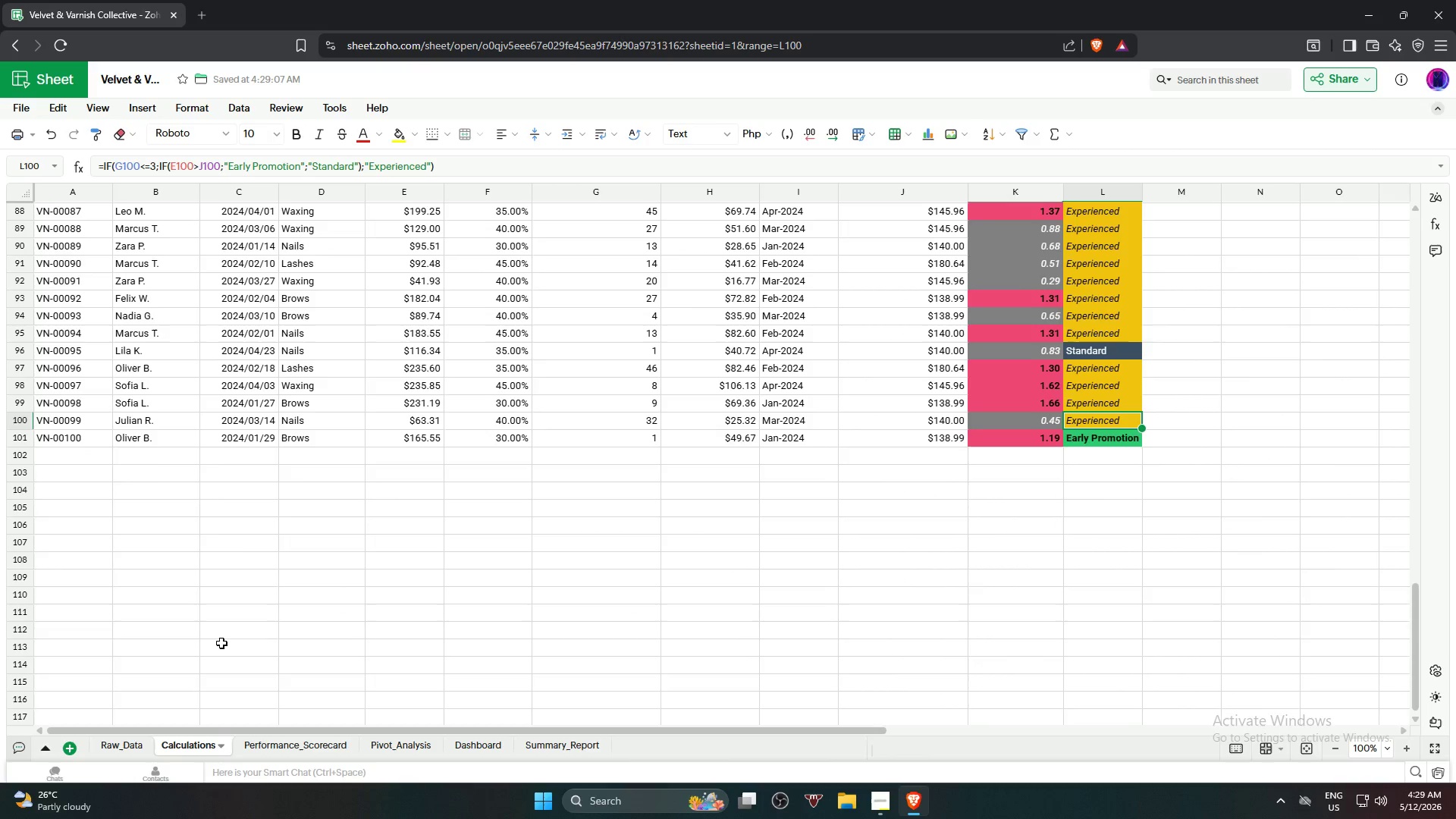 
scroll: coordinate [215, 513], scroll_direction: up, amount: 27.0
 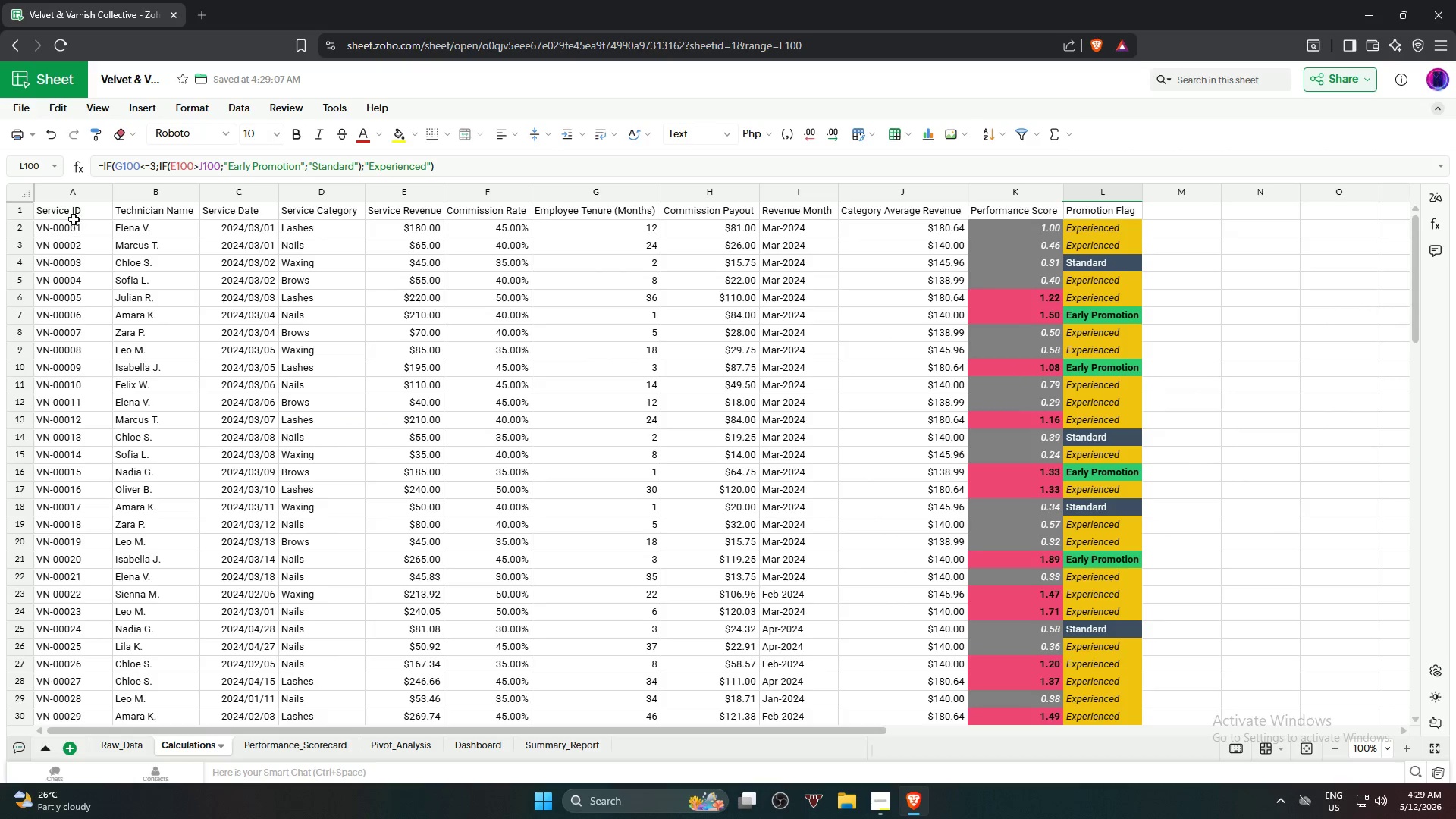 
left_click([69, 211])
 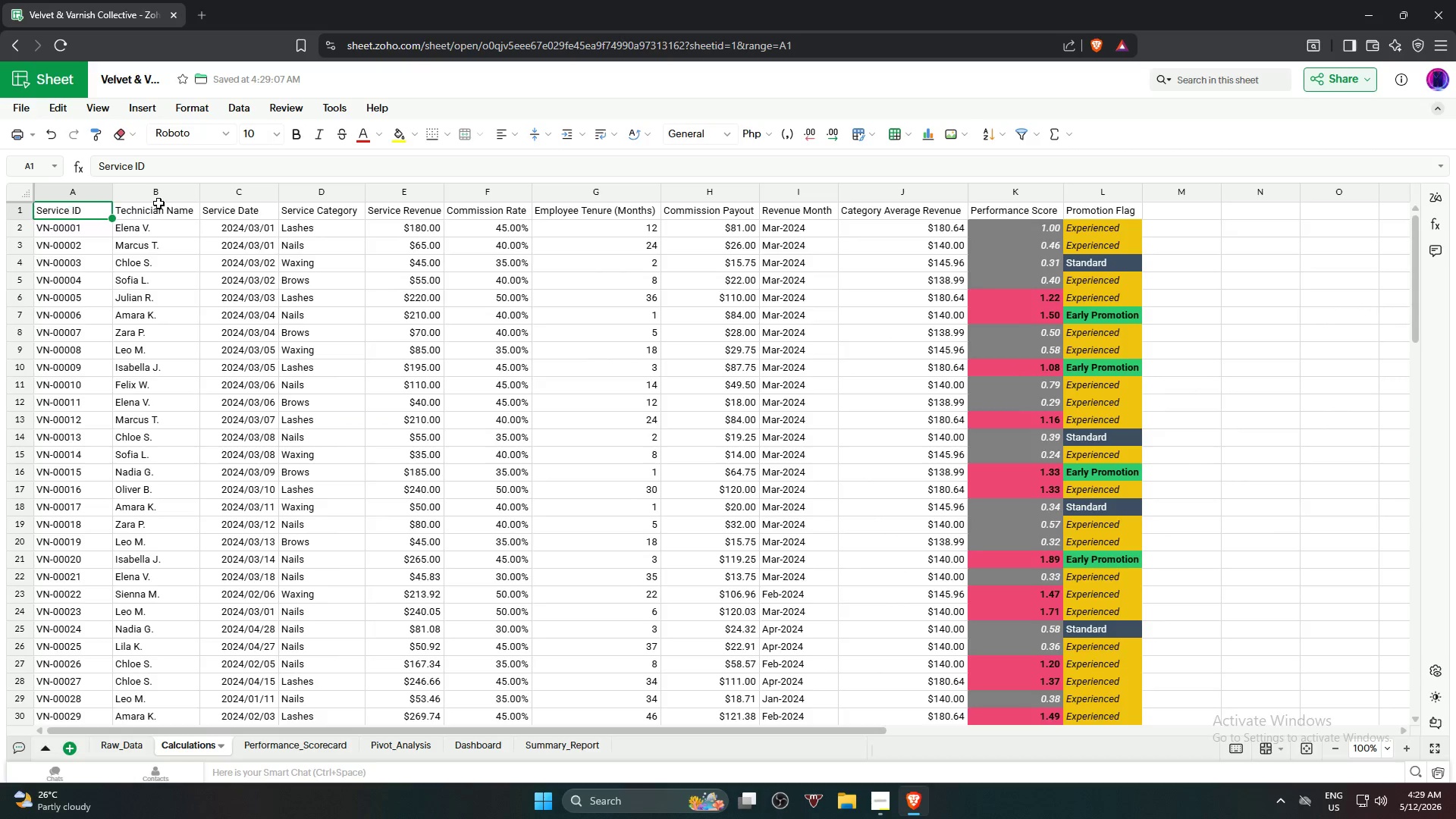 
hold_key(key=ShiftLeft, duration=0.84)
left_click([1128, 210])
 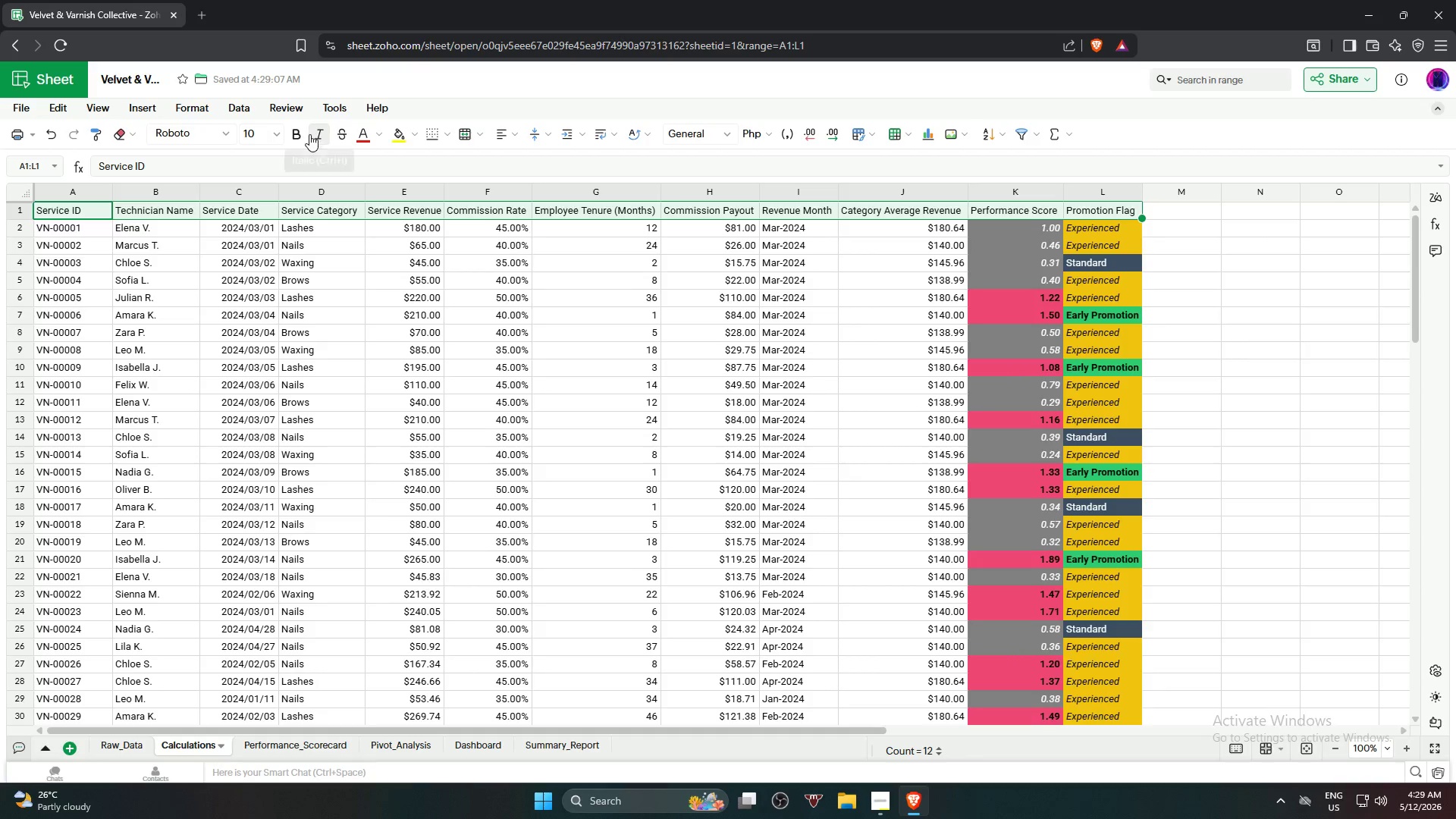 
double_click([317, 133])
 